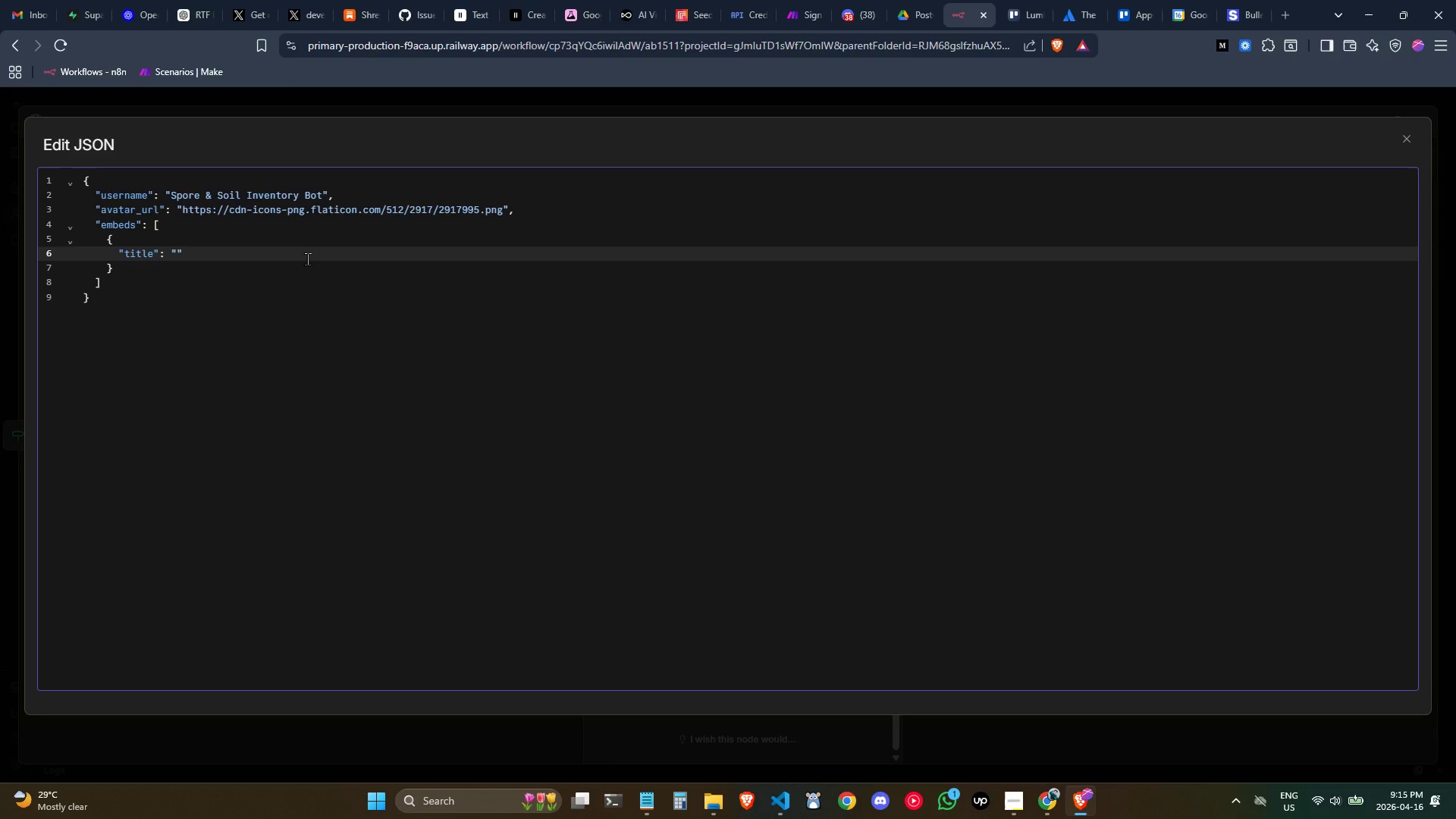 
key(Meta+MetaLeft)
 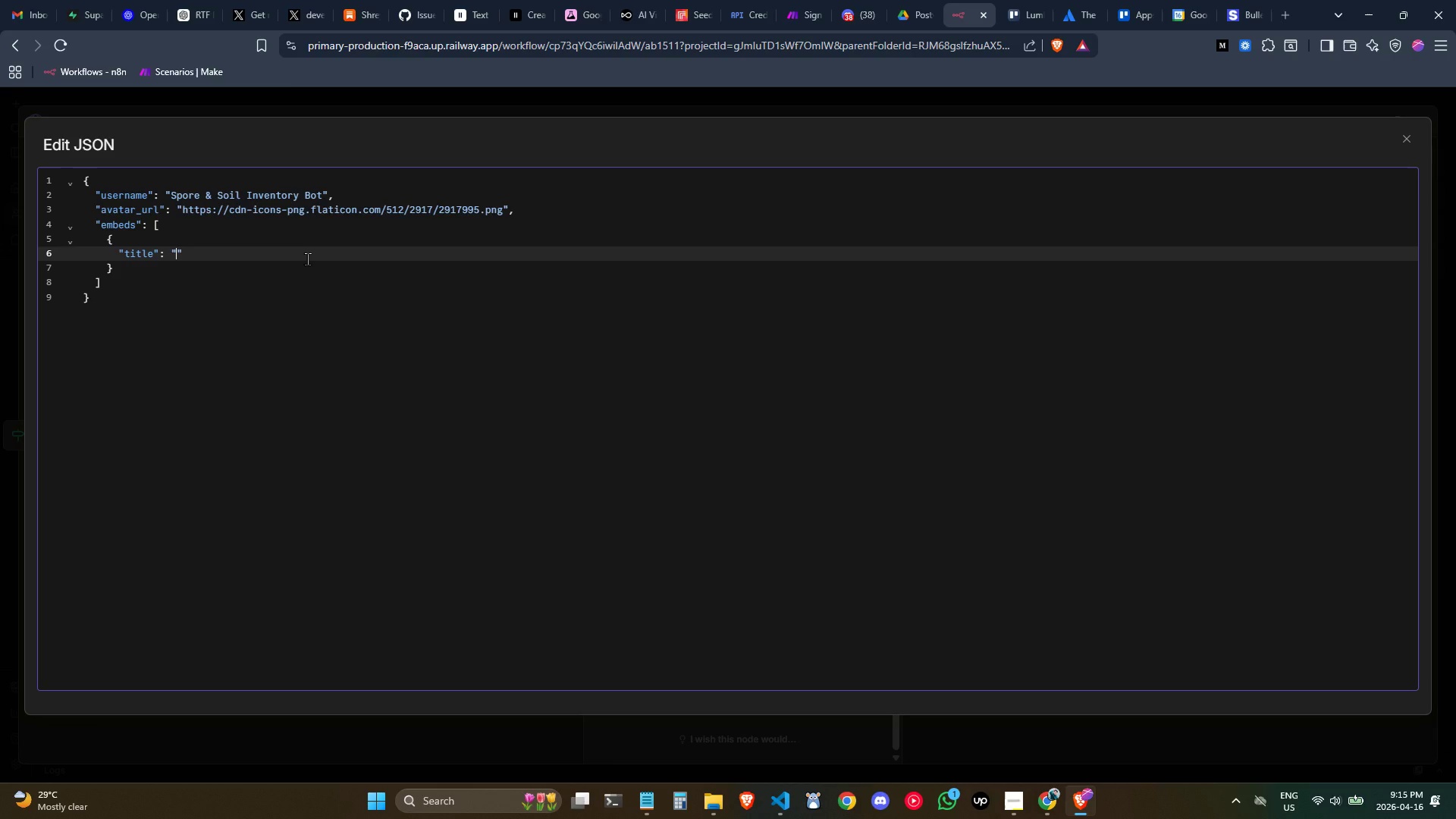 
key(Meta+Period)
 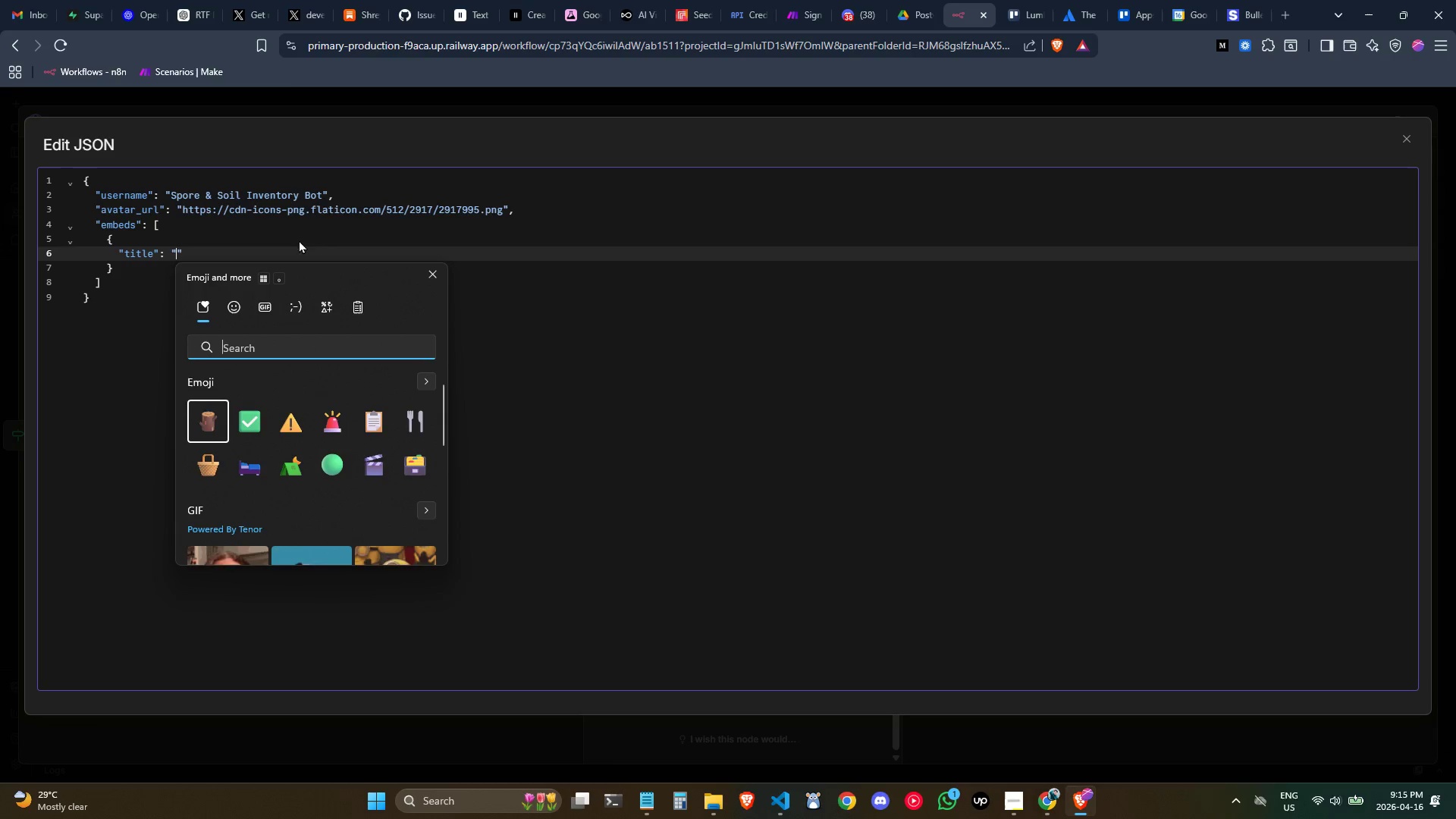 
left_click([335, 423])
 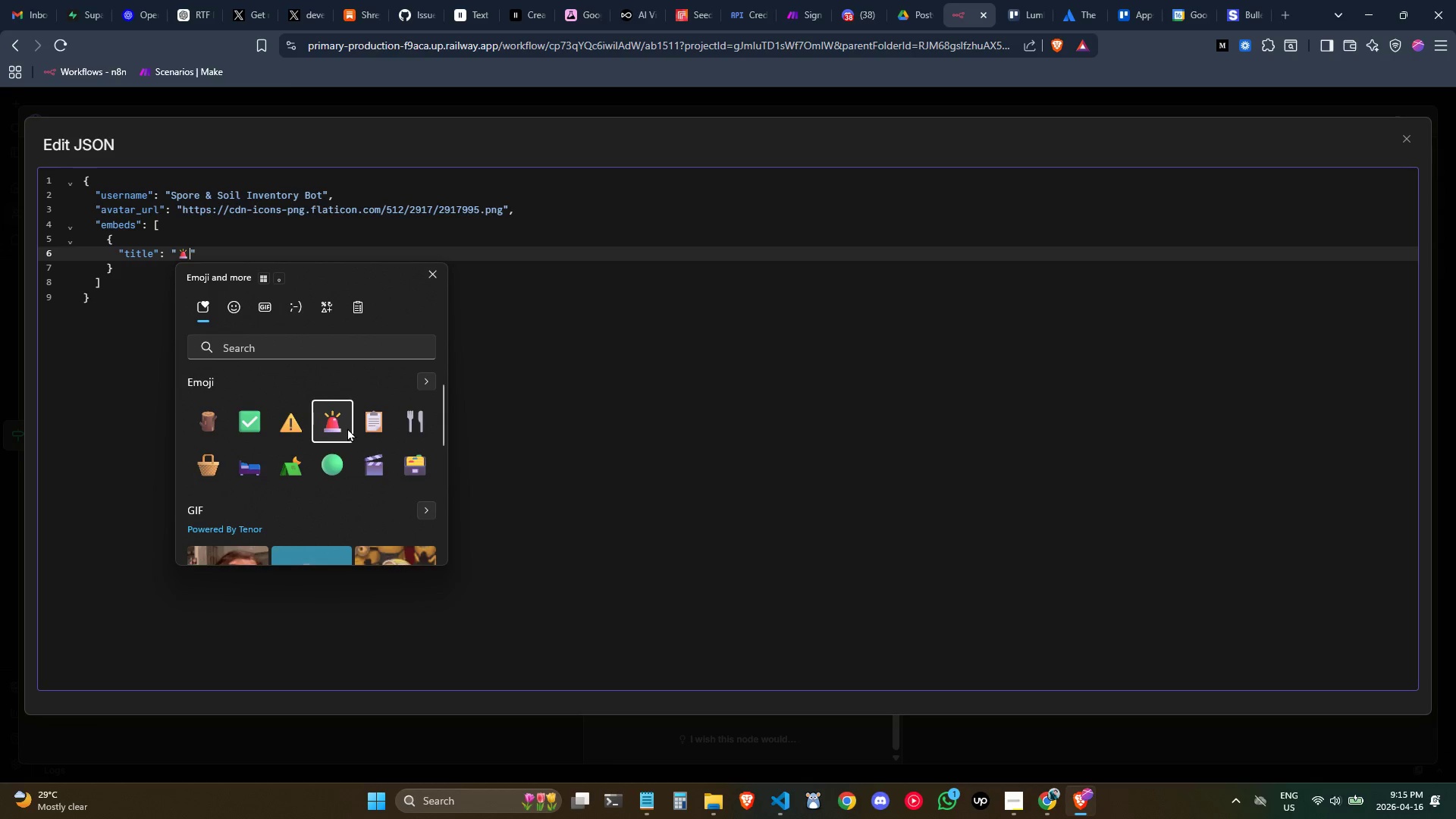 
type( RESTOCK IMMEADEI)
key(Backspace)
key(Backspace)
 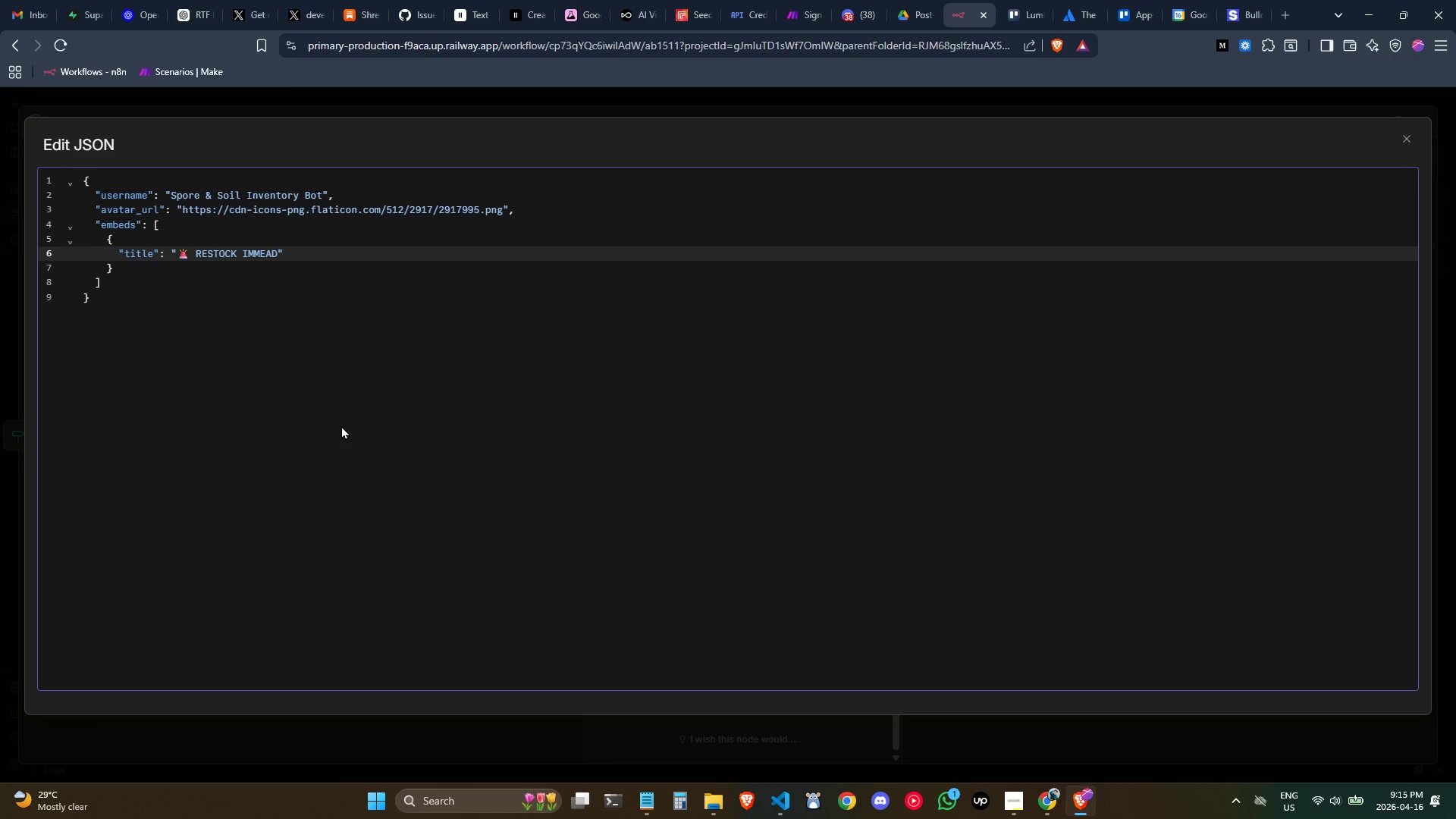 
wait(8.0)
 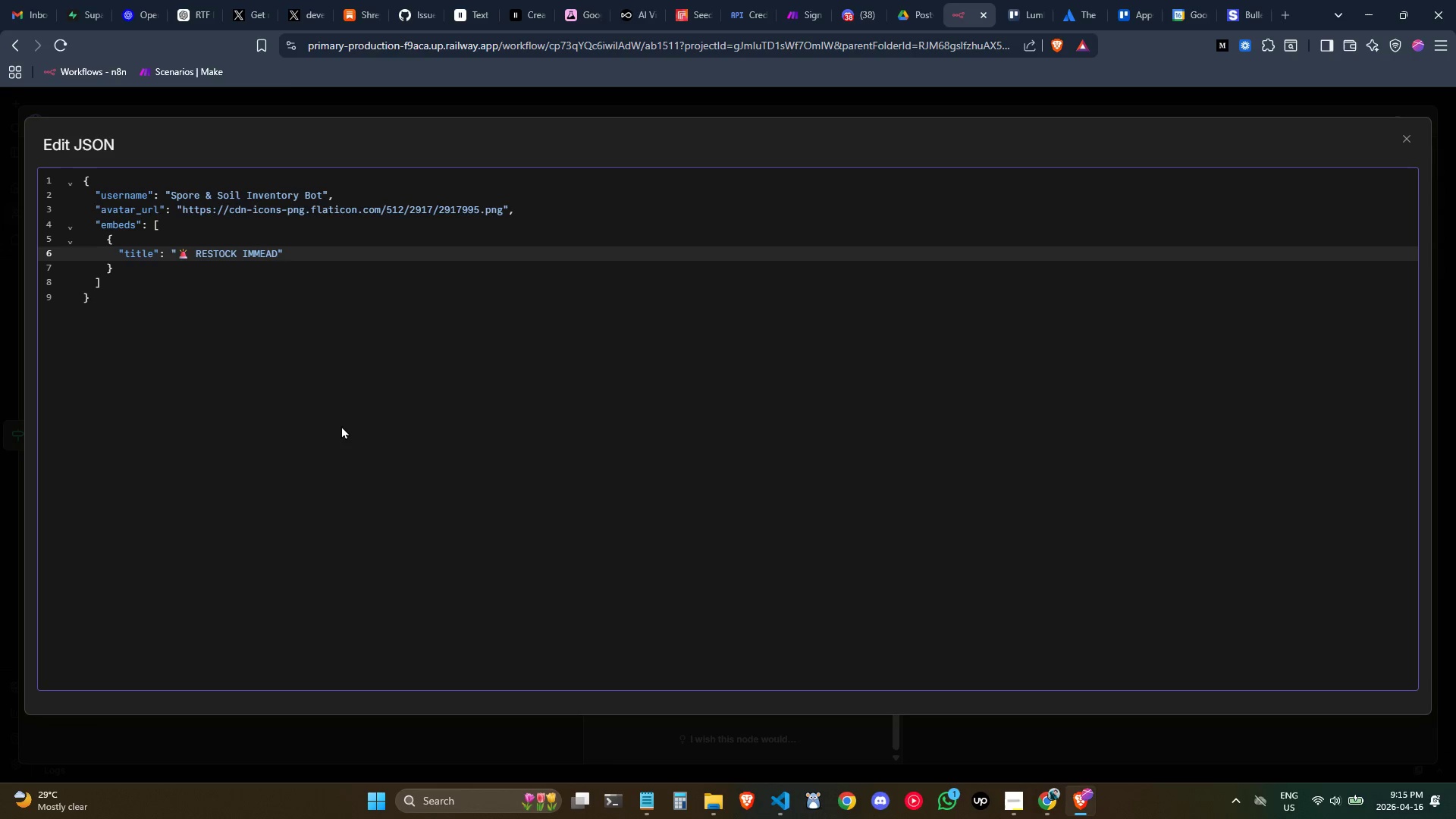 
key(Backspace)
key(Backspace)
type(DIATELY)
 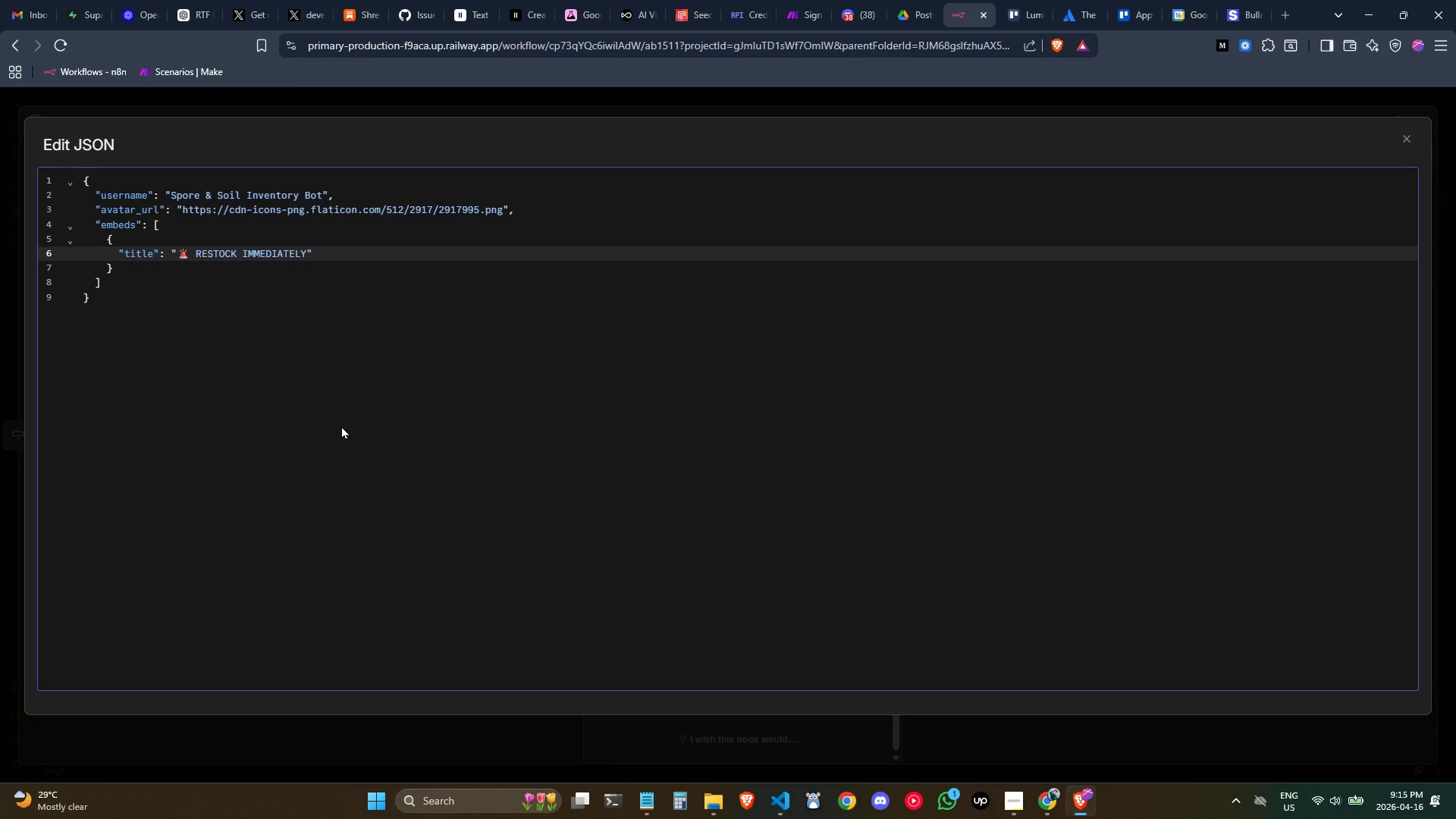 
key(ArrowRight)
 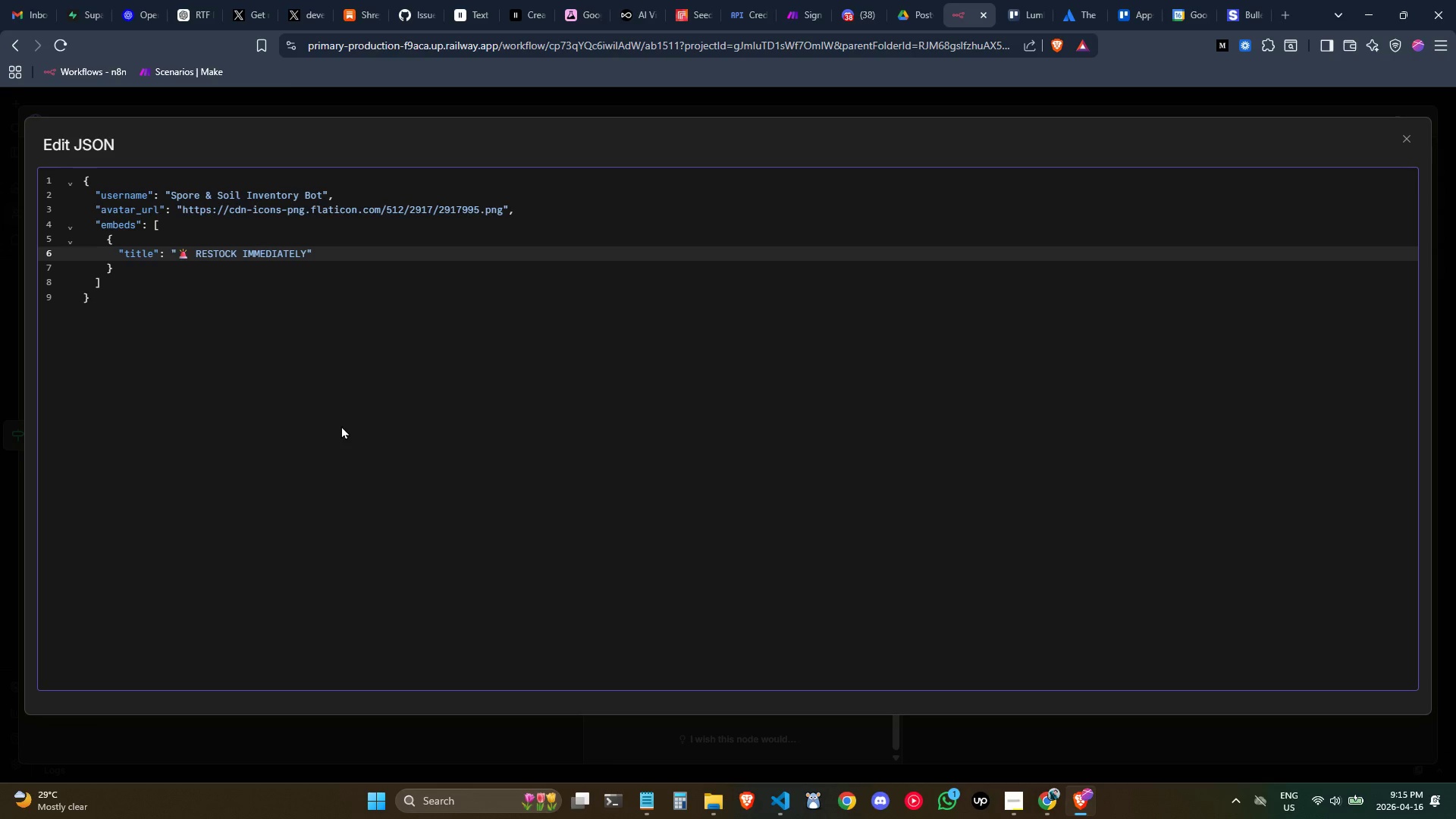 
key(Comma)
 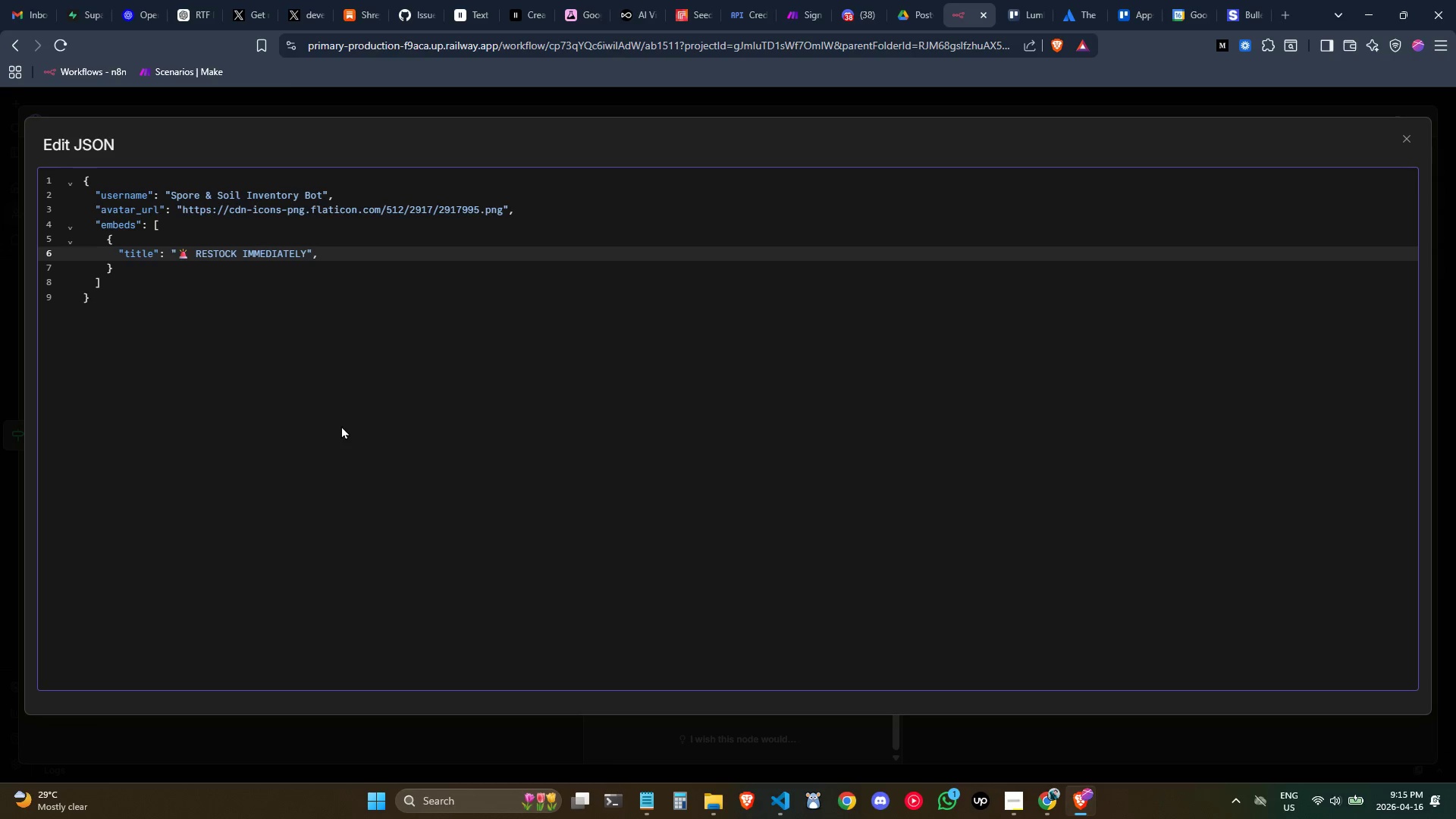 
key(Enter)
 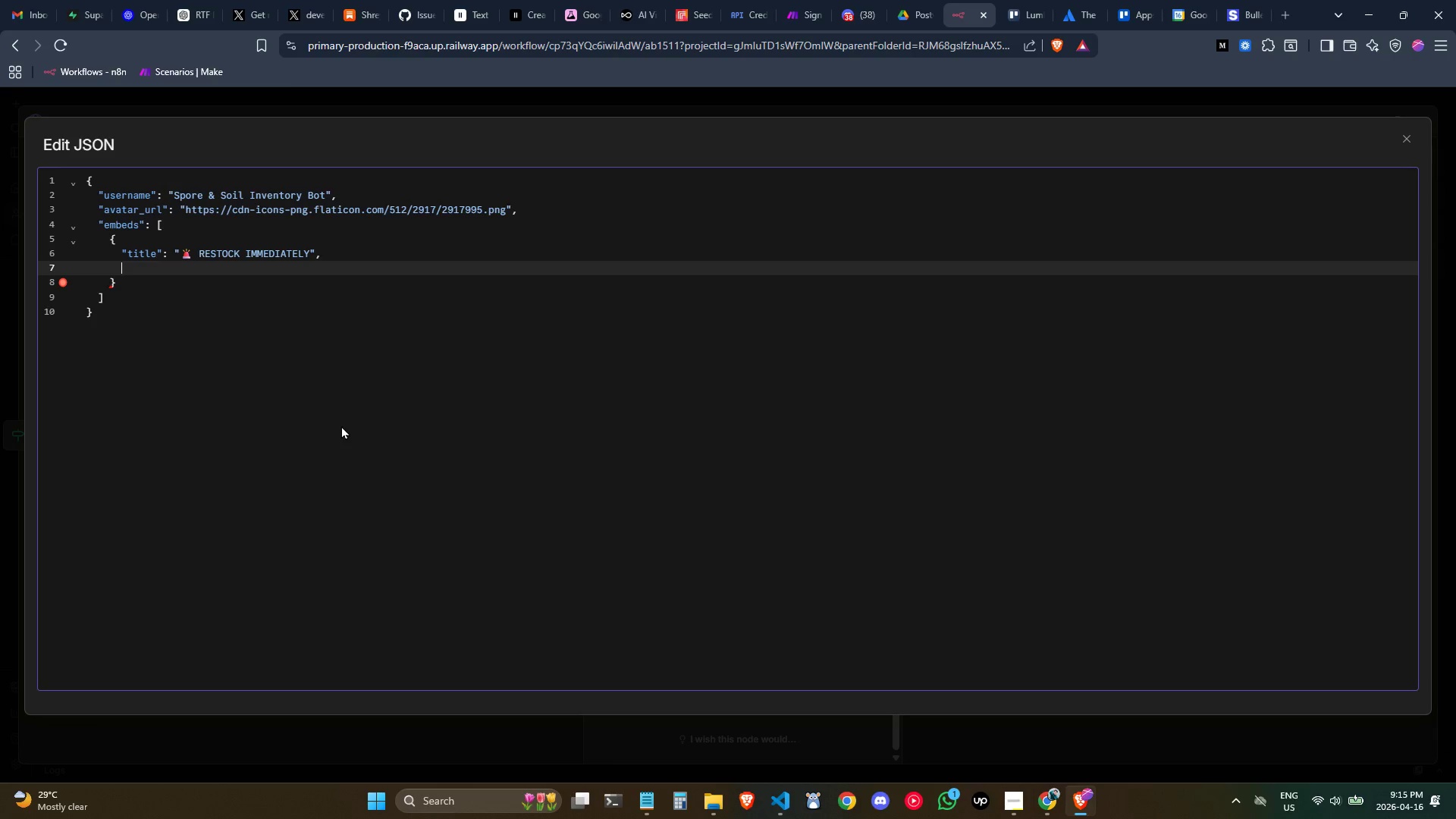 
key(Shift+Quote)
 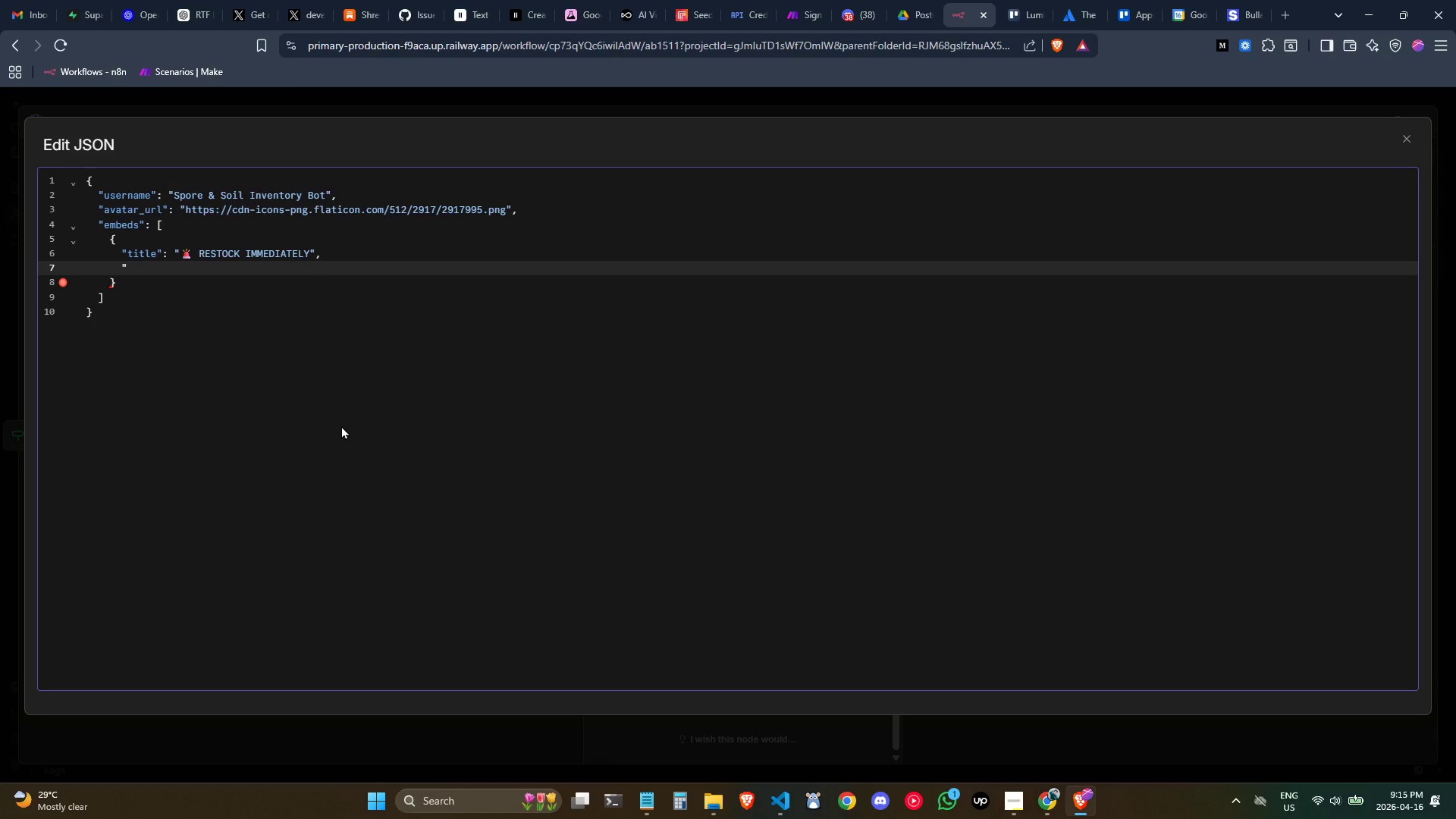 
key(Shift+Quote)
 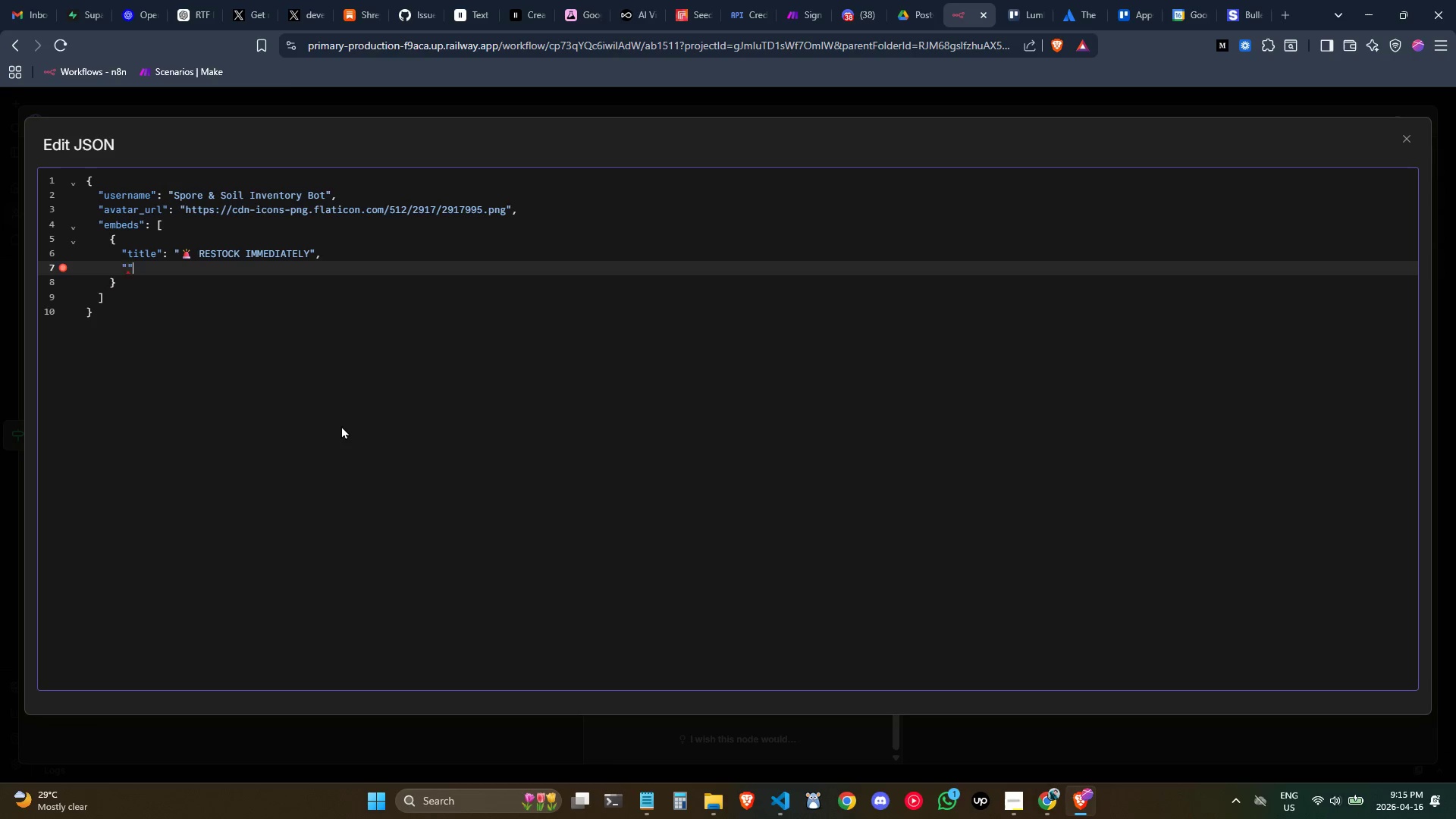 
key(ArrowLeft)
 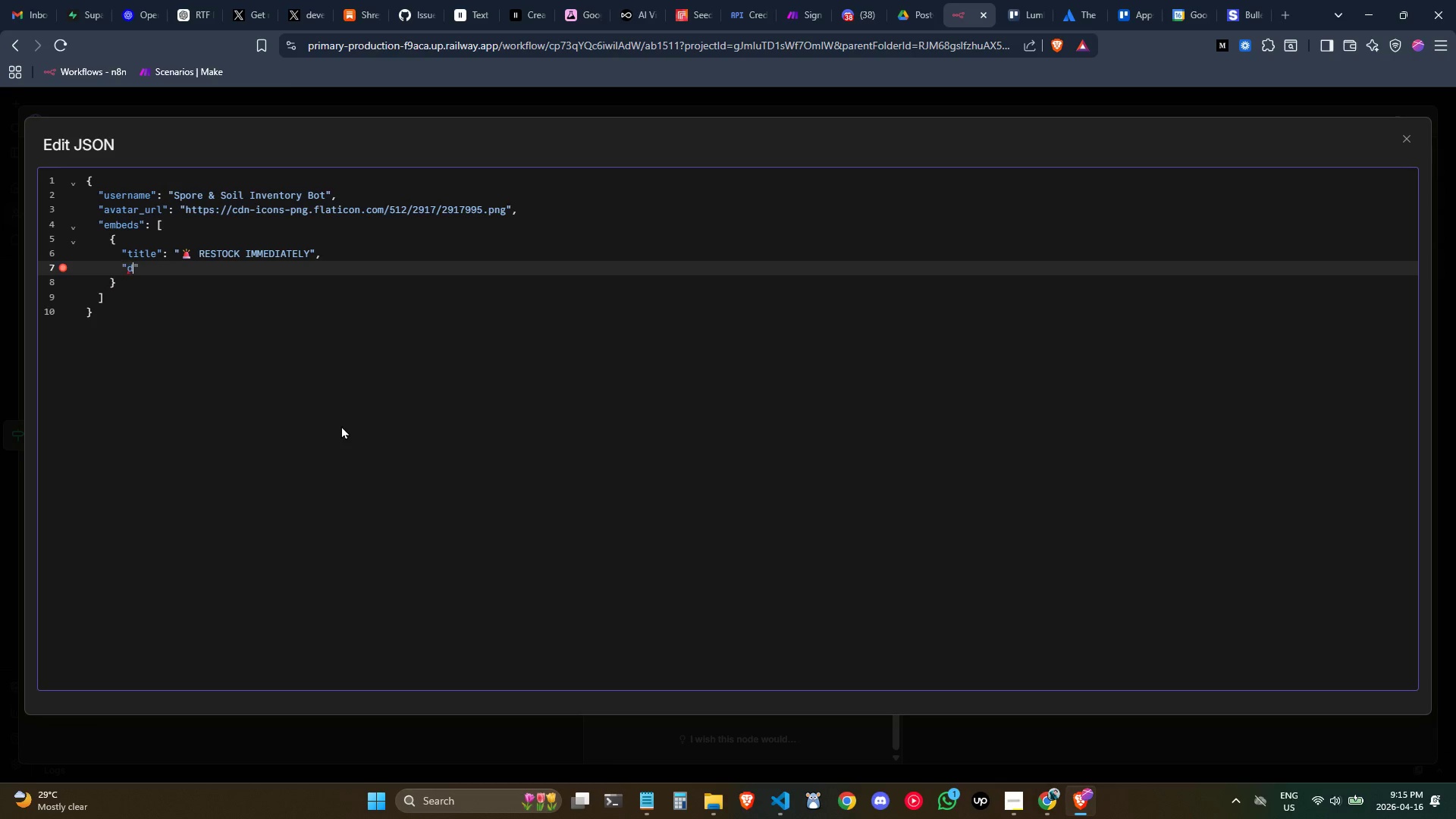 
type(description)
 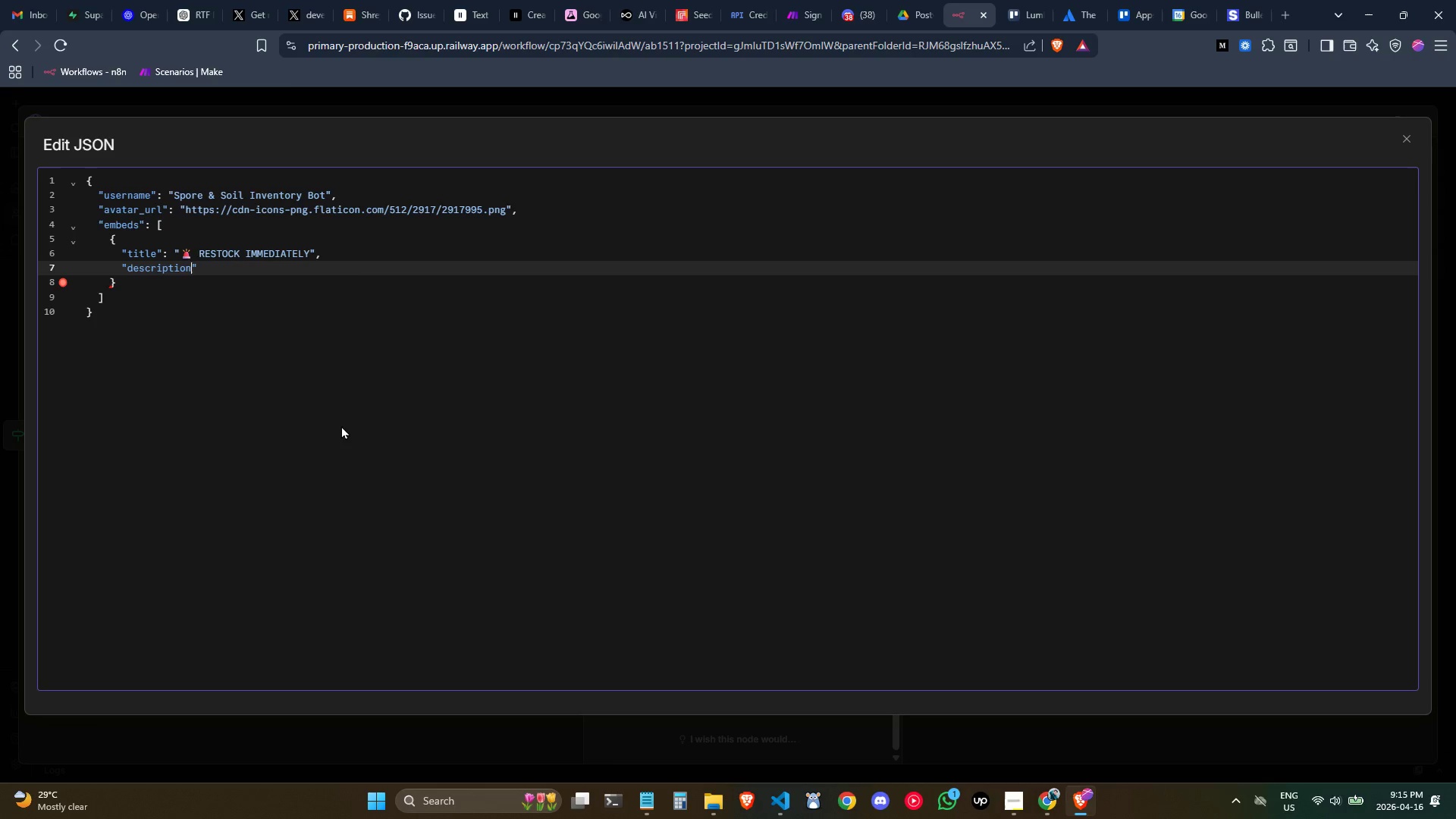 
key(ArrowRight)
 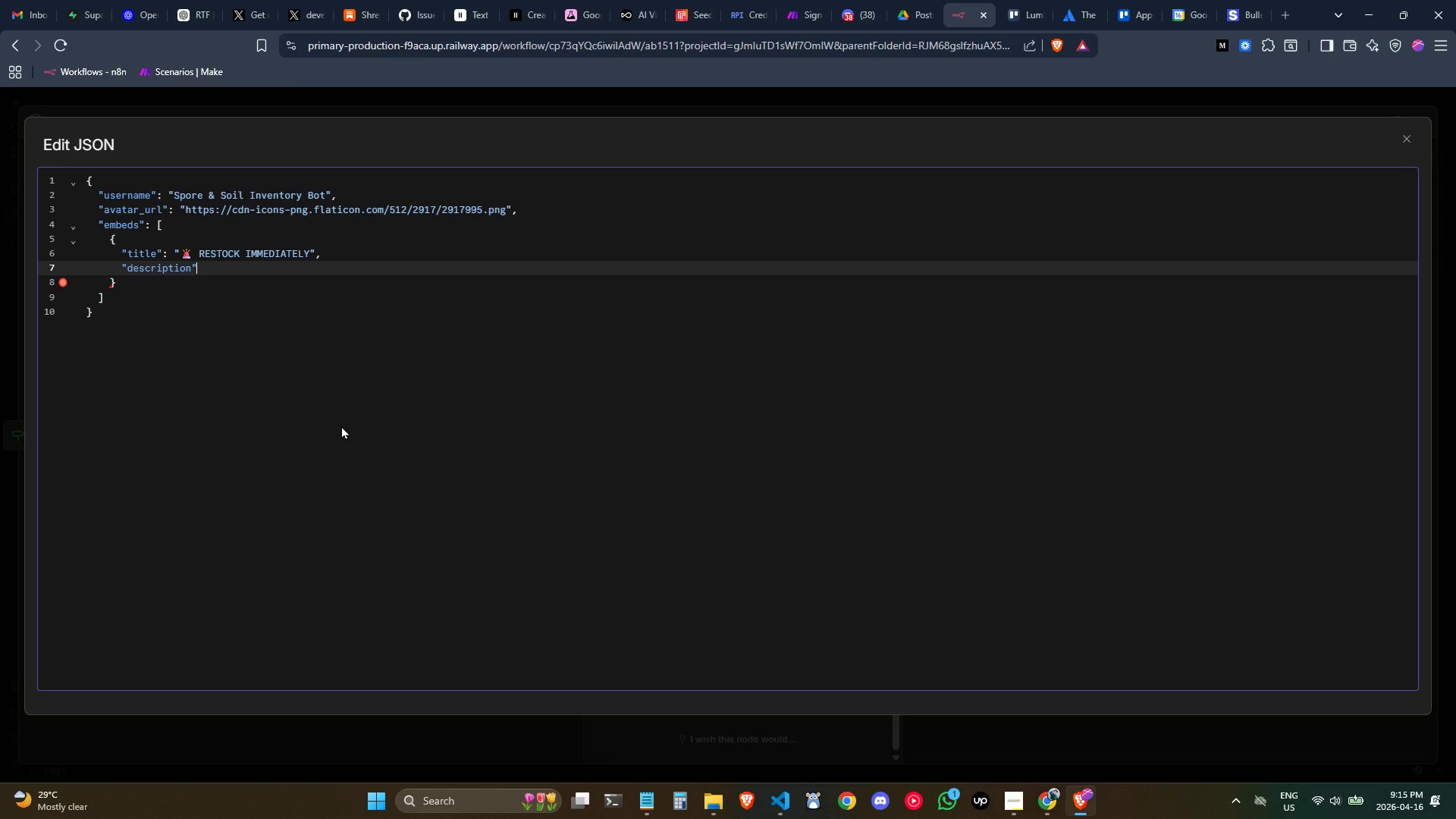 
key(Shift+Semicolon)
 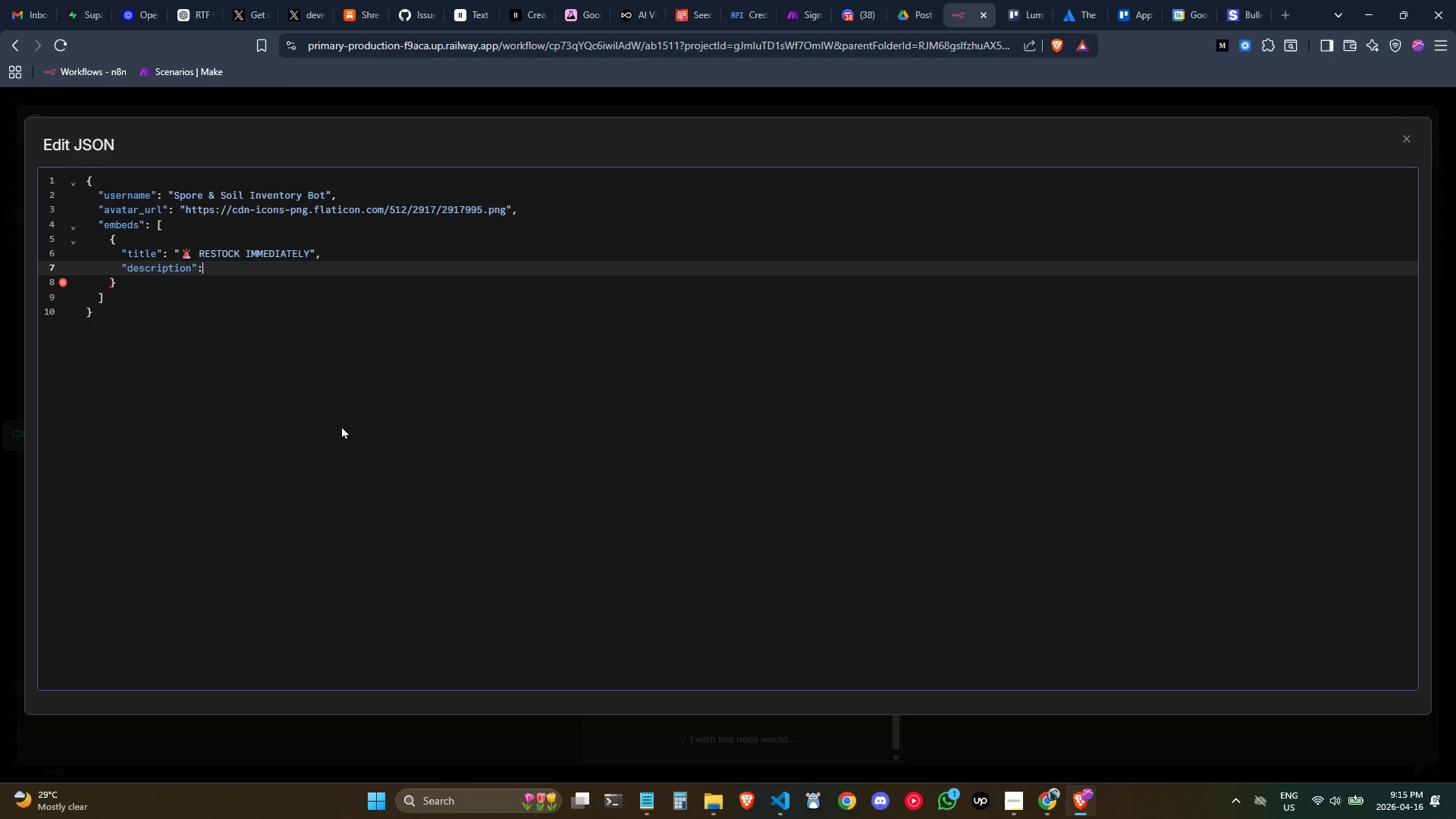 
key(Space)
 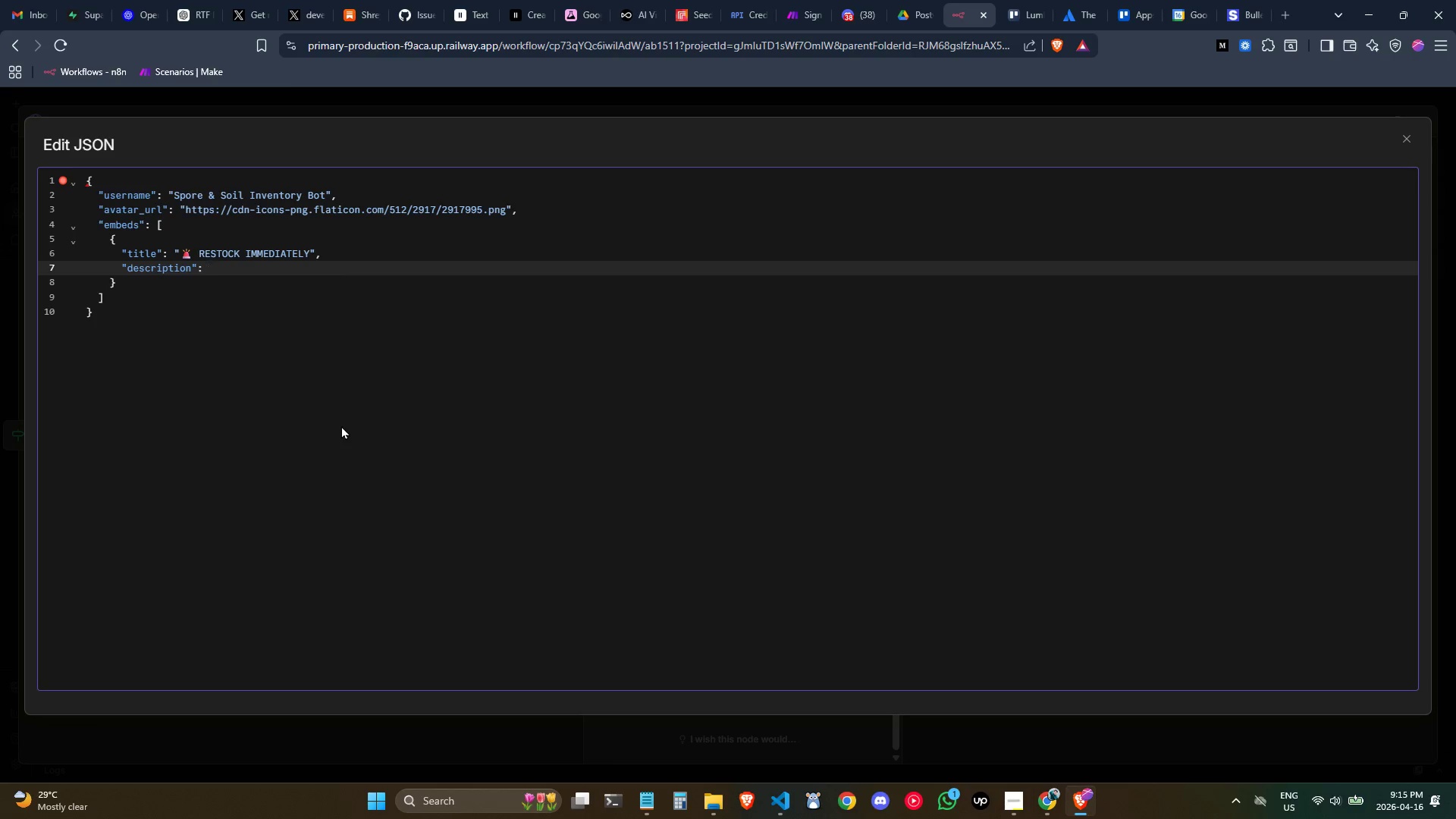 
key(Shift+Quote)
 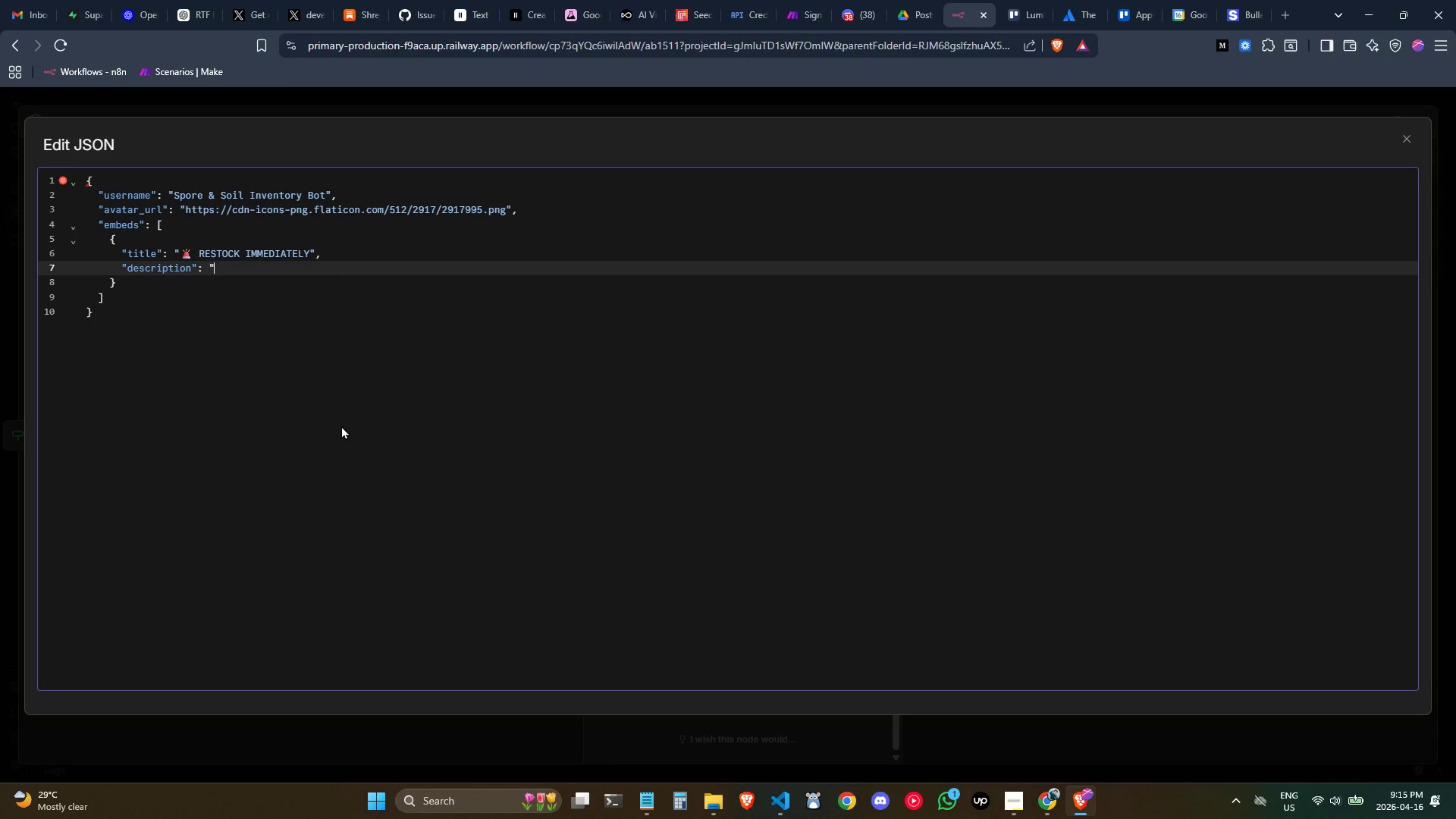 
key(Shift+Quote)
 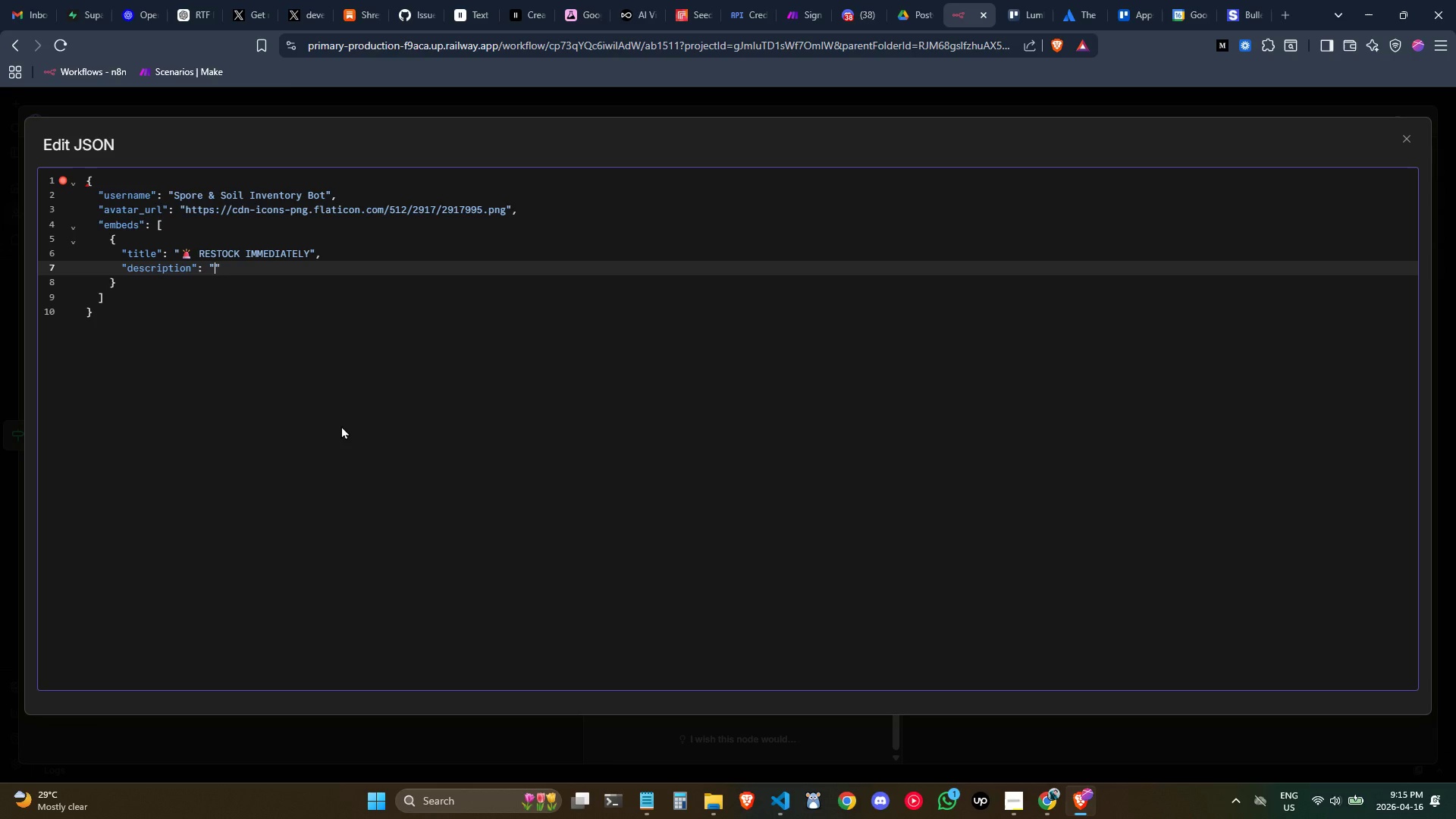 
key(ArrowLeft)
 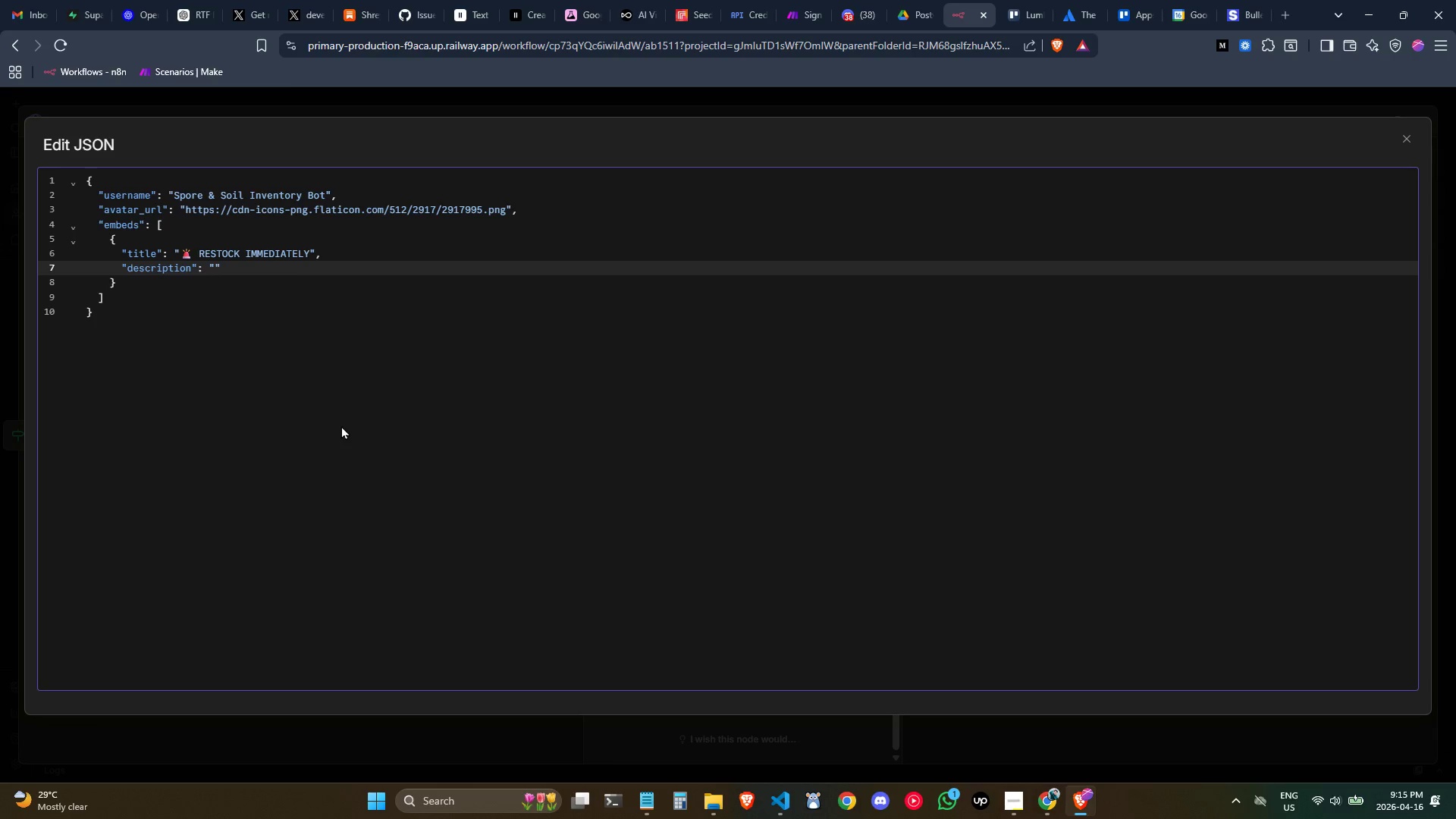 
type(A **Limited Edition)
 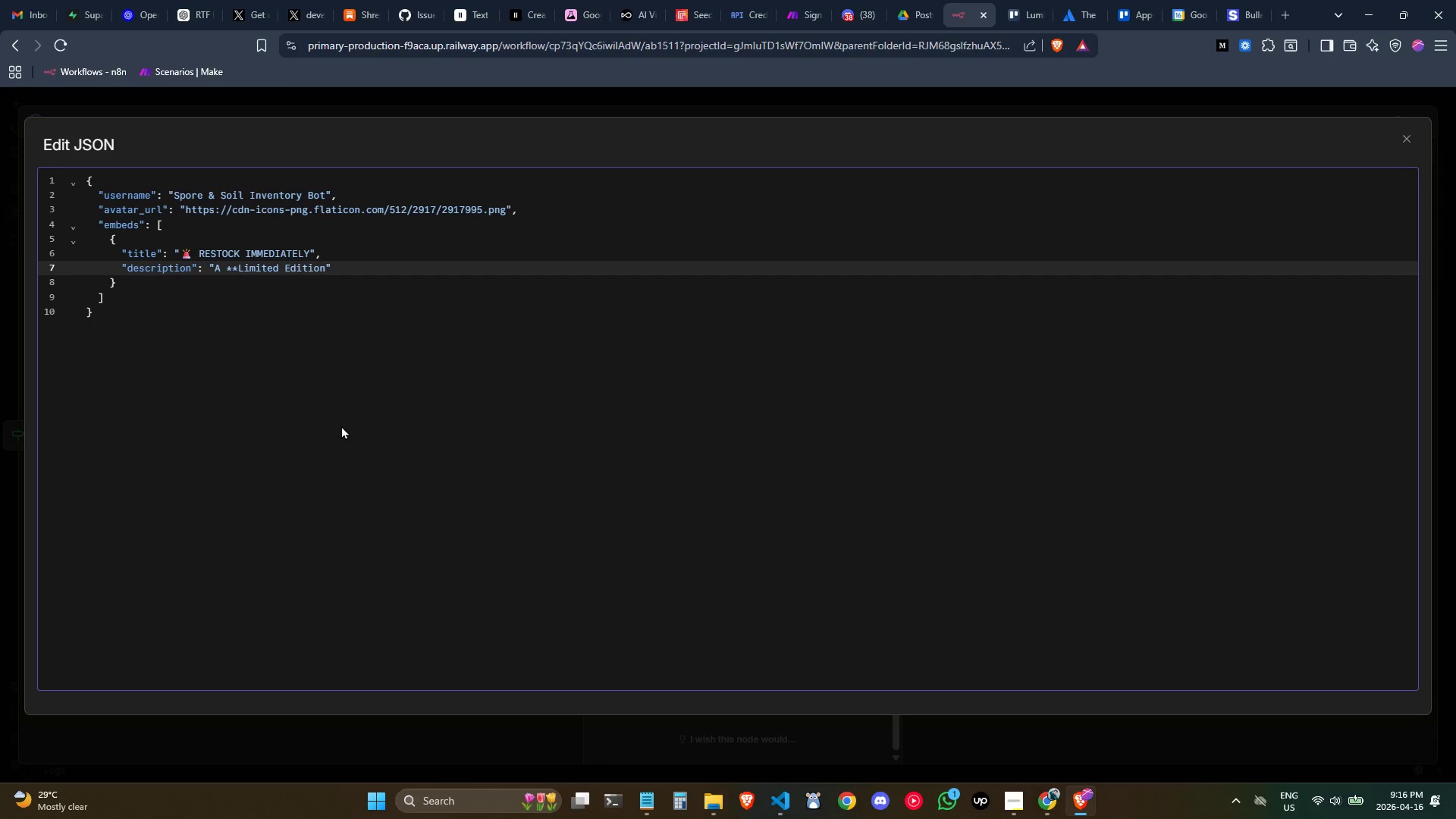 
key(ArrowRight)
 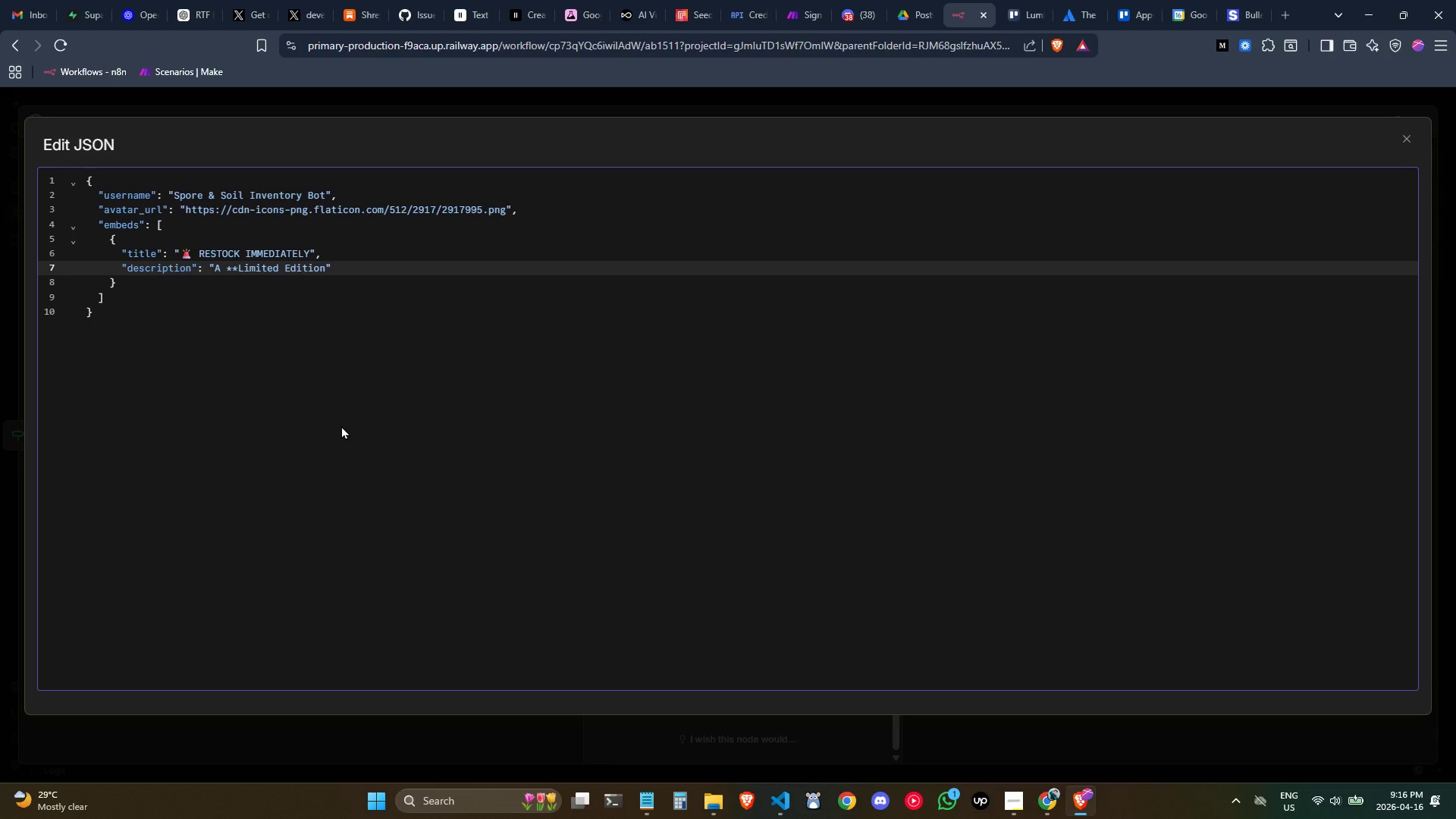 
key(ArrowLeft)
 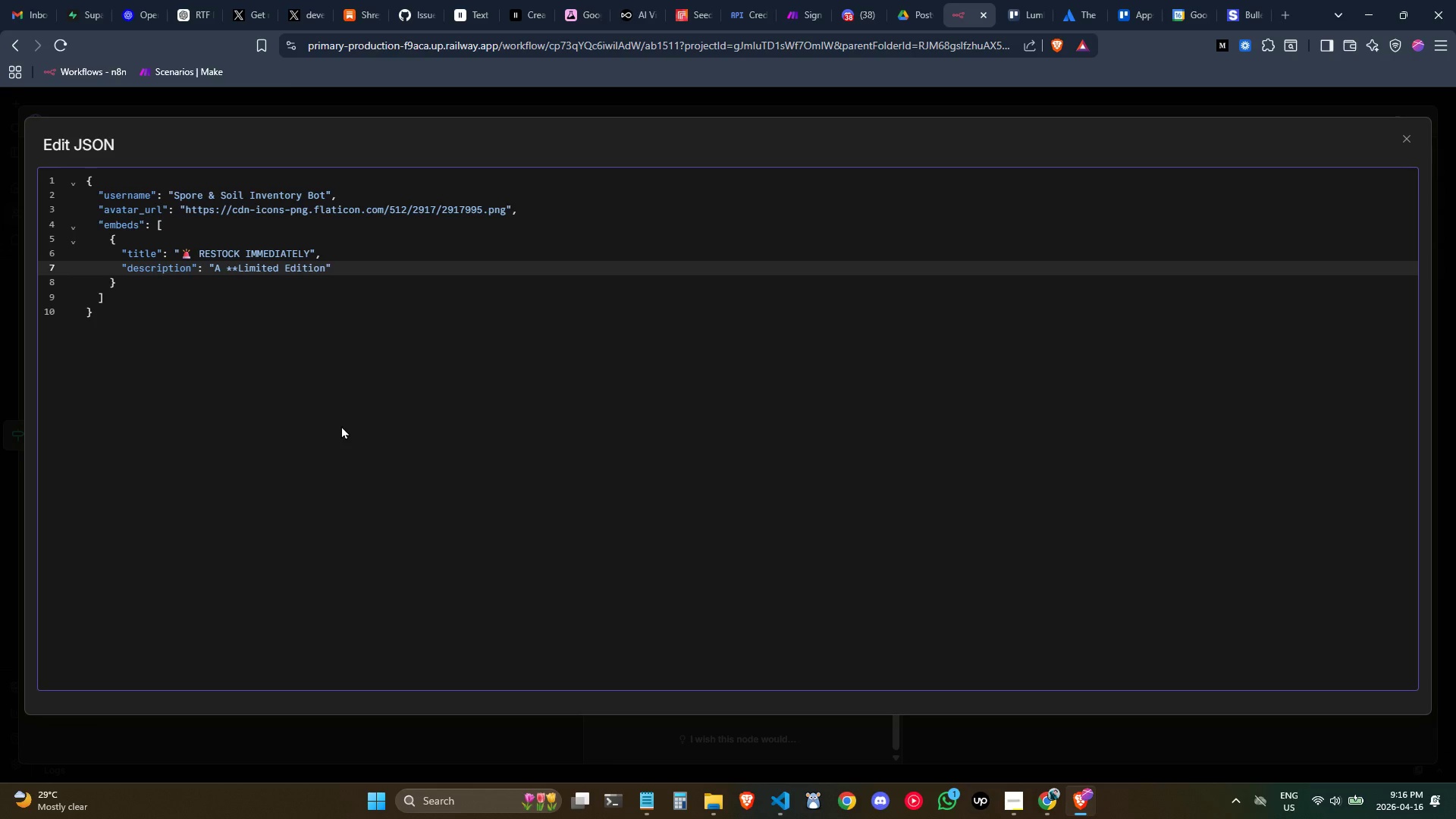 
type(** rp)
key(Backspace)
key(Backspace)
type(product has dropped below the sae)
key(Backspace)
type(fetyl)
key(Backspace)
 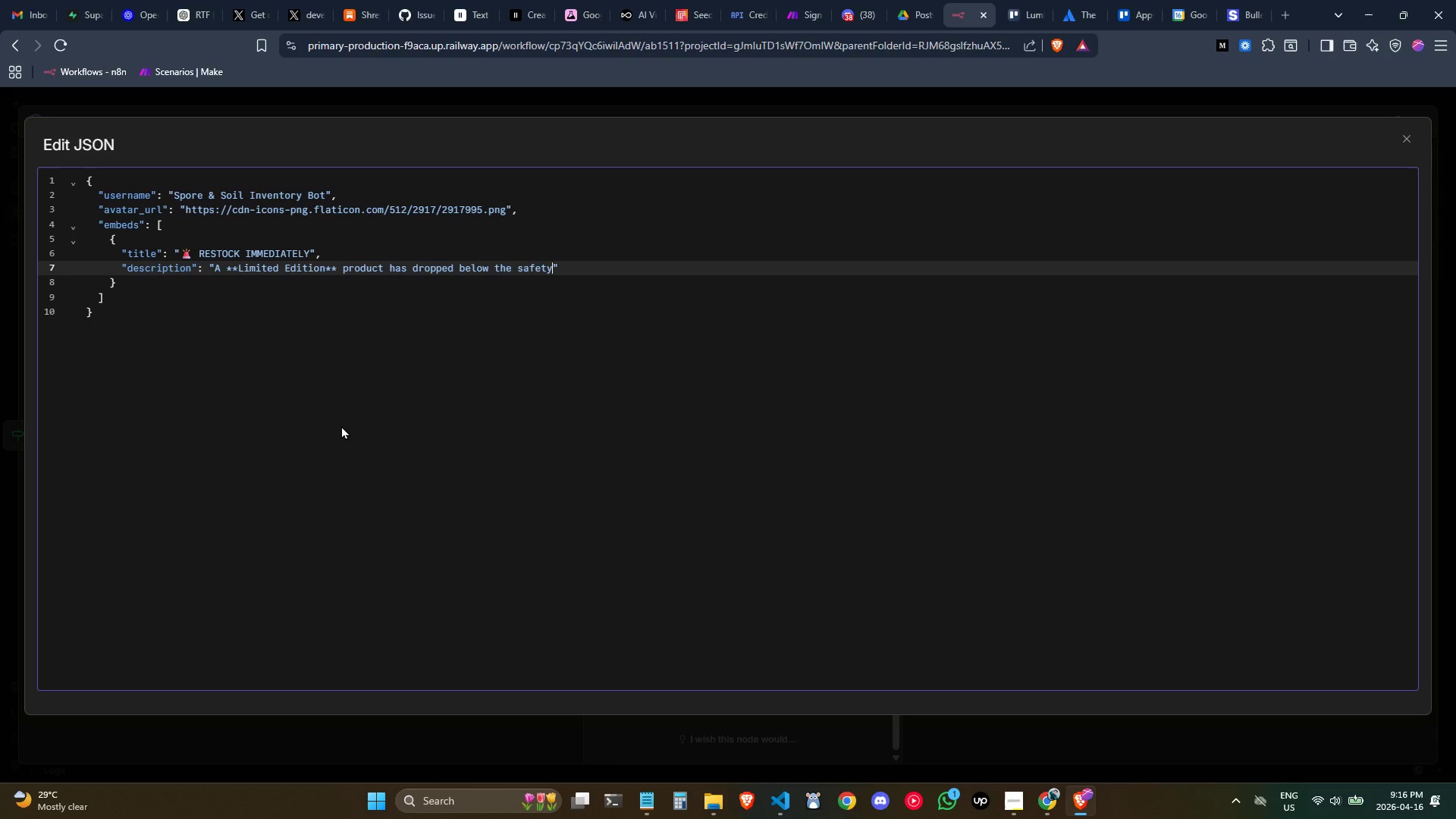 
key(Space)
 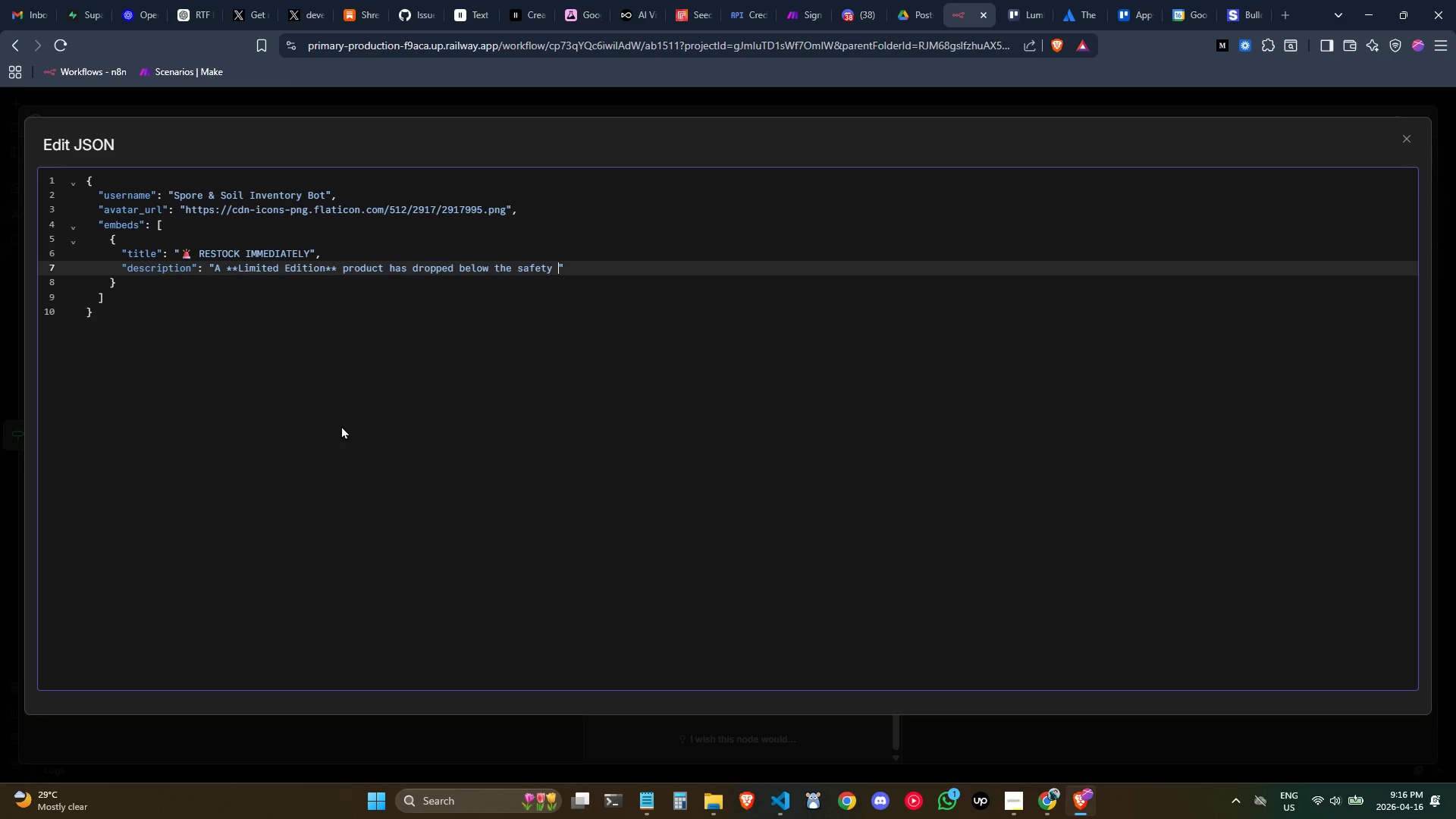 
type(threshold of 25 units.)
 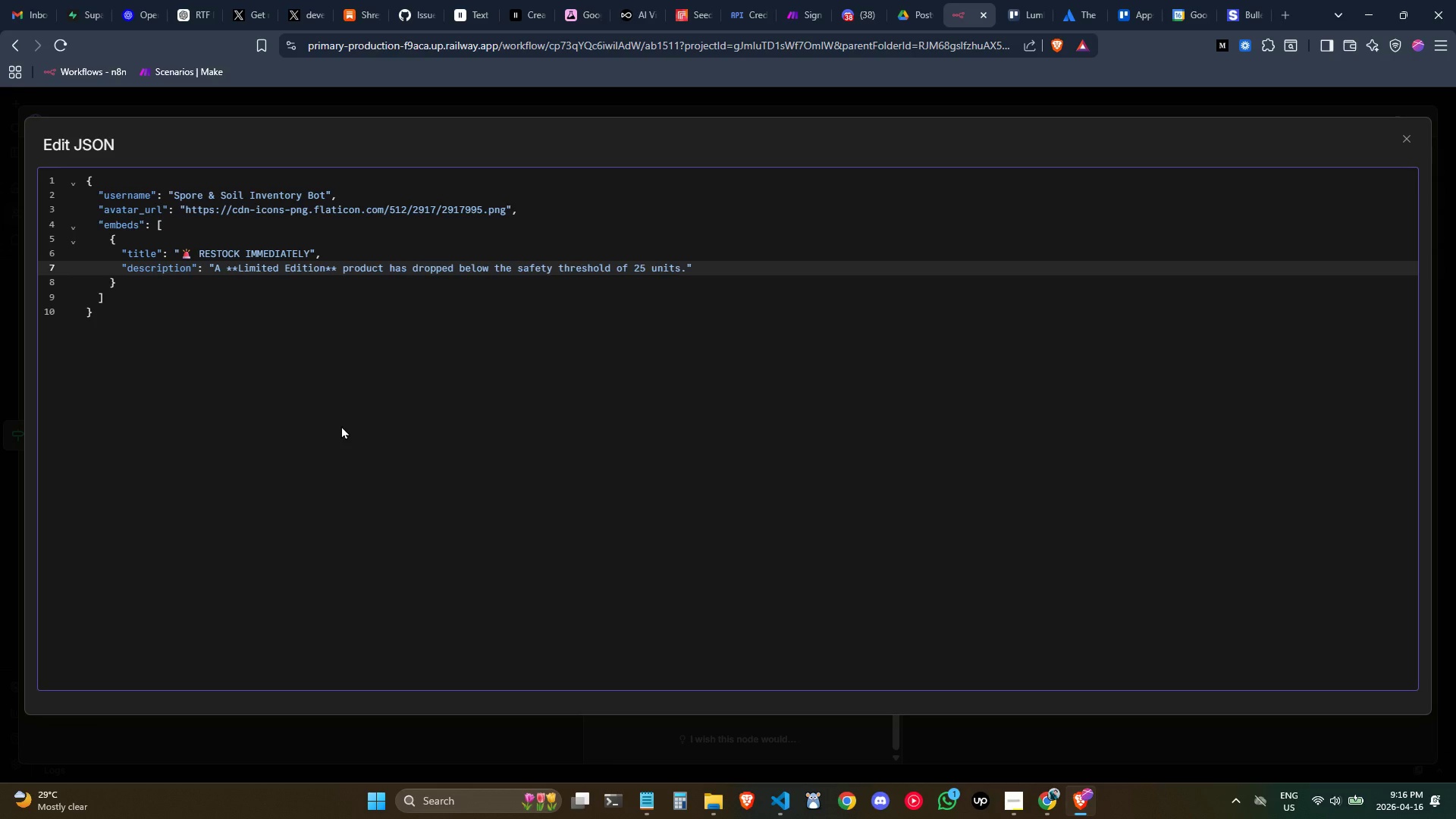 
key(ArrowRight)
 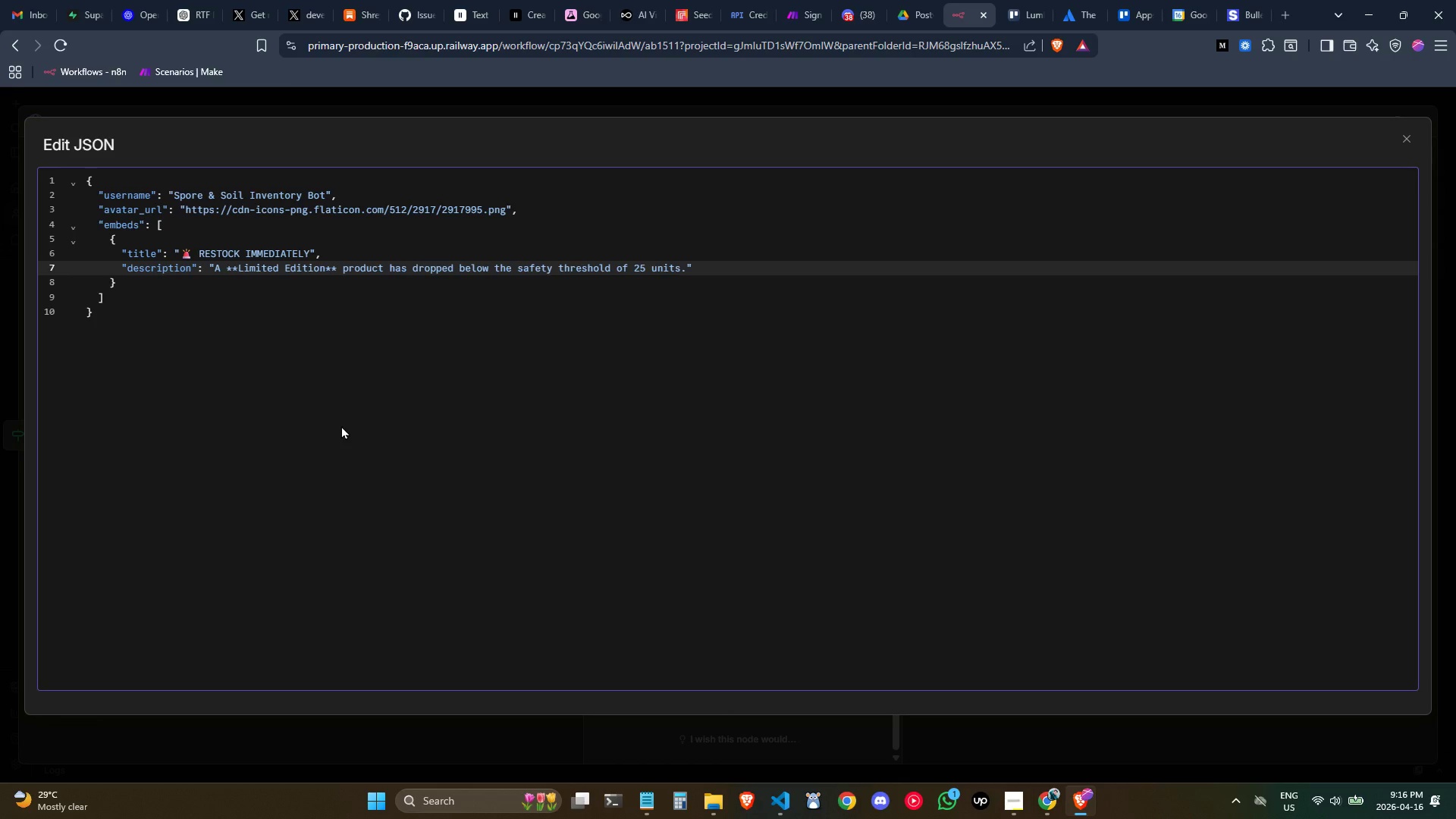 
key(Comma)
 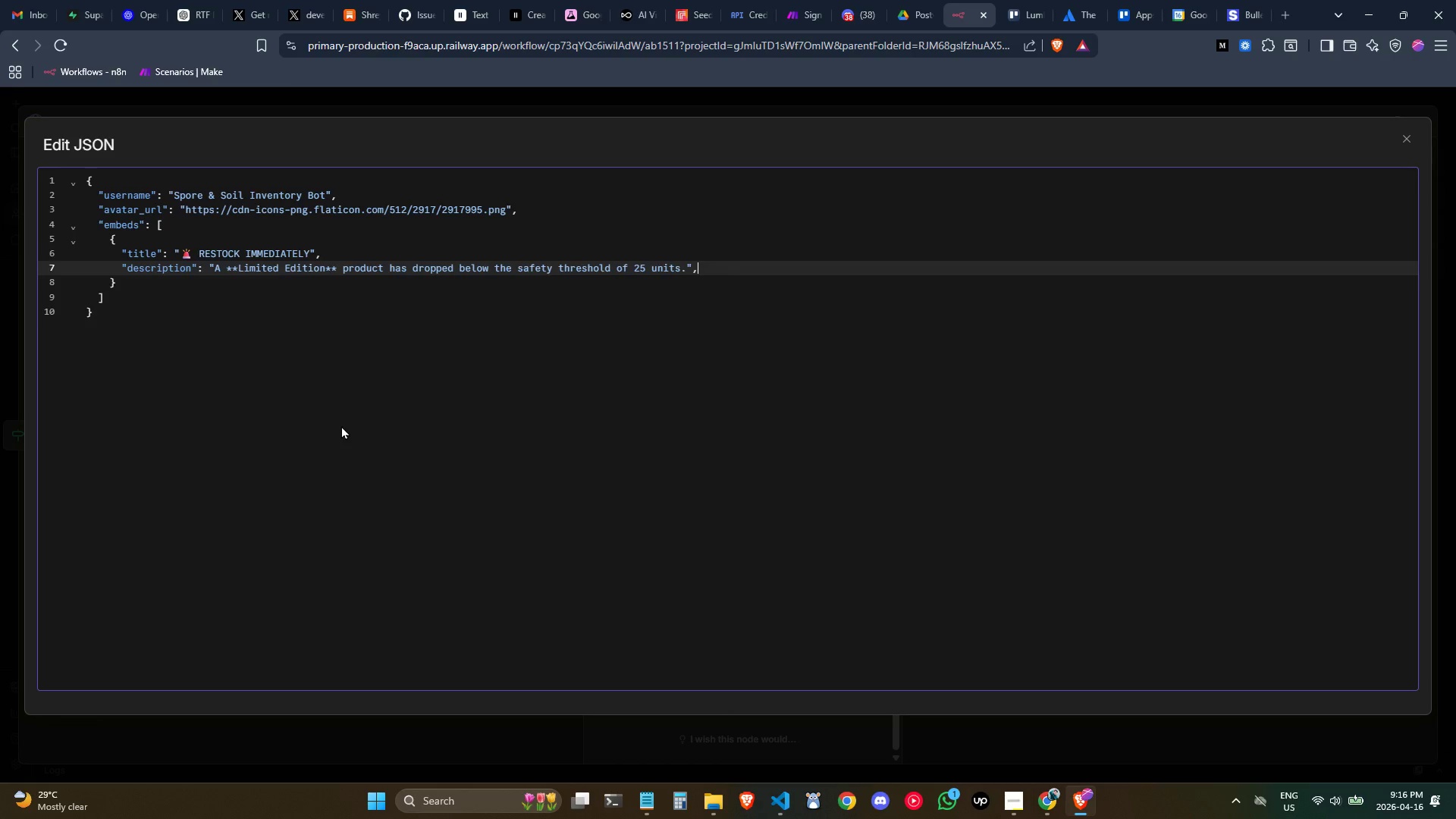 
key(Enter)
 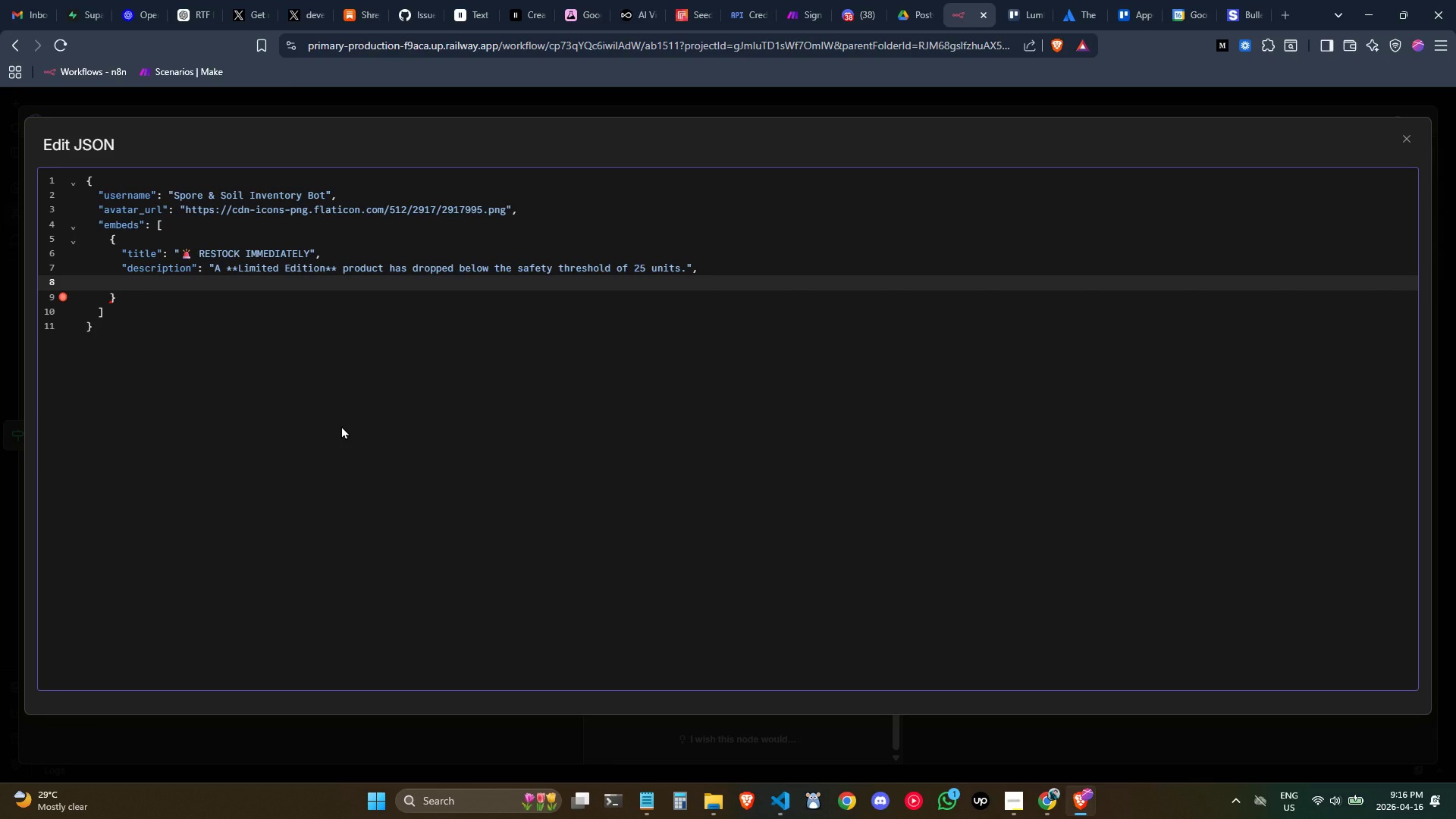 
wait(5.39)
 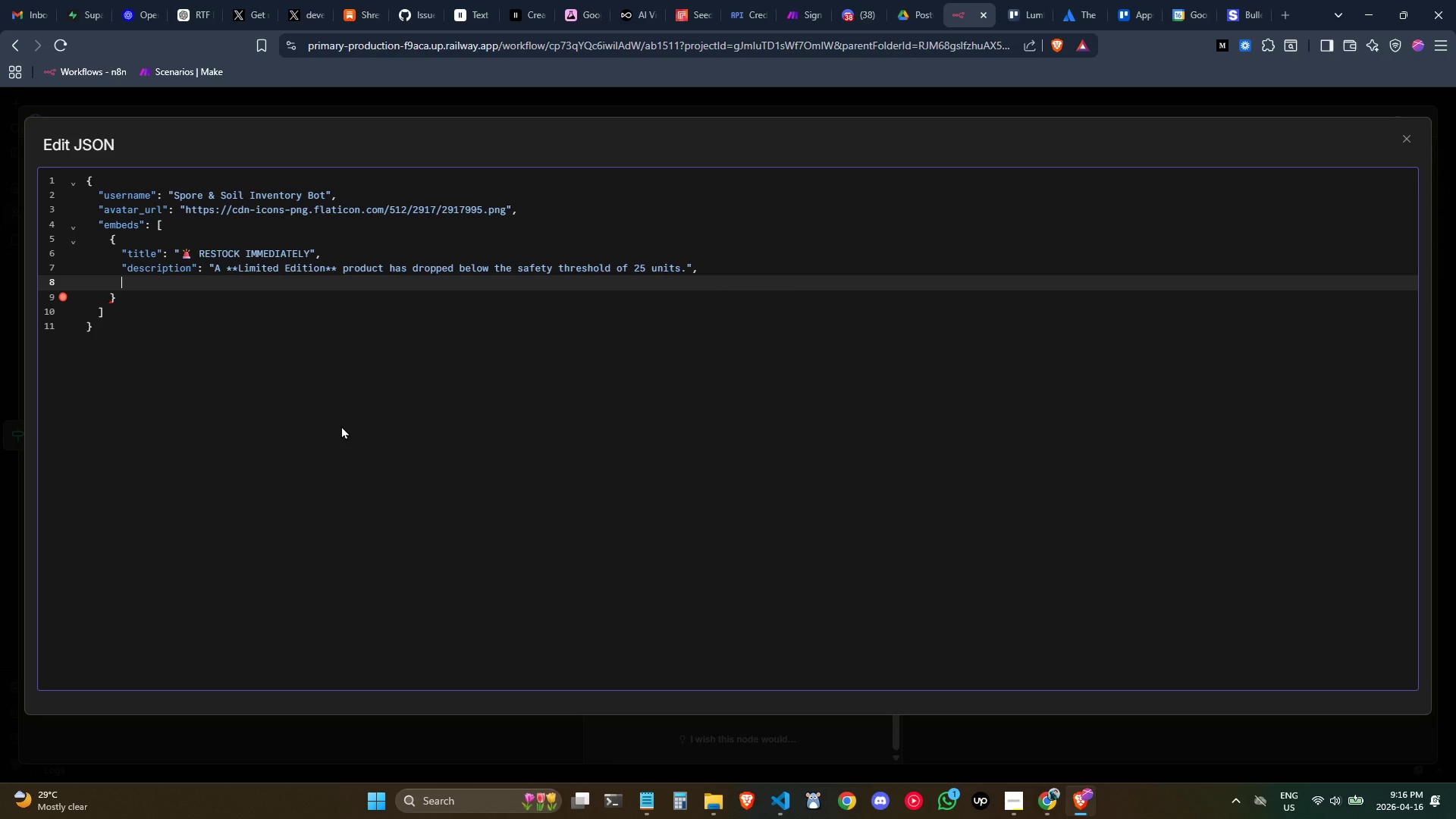 
key(Shift+Quote)
 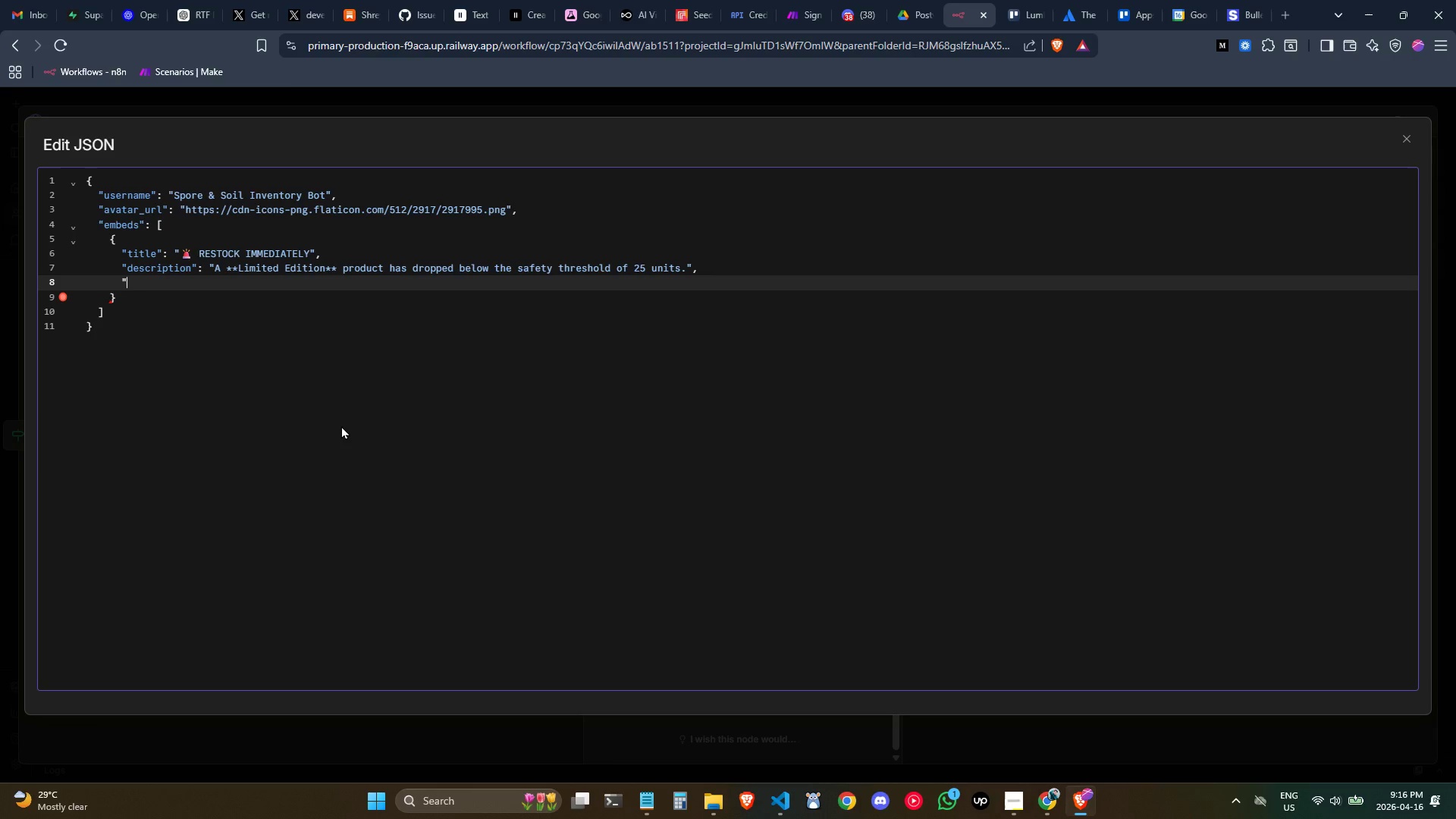 
key(Shift+Quote)
 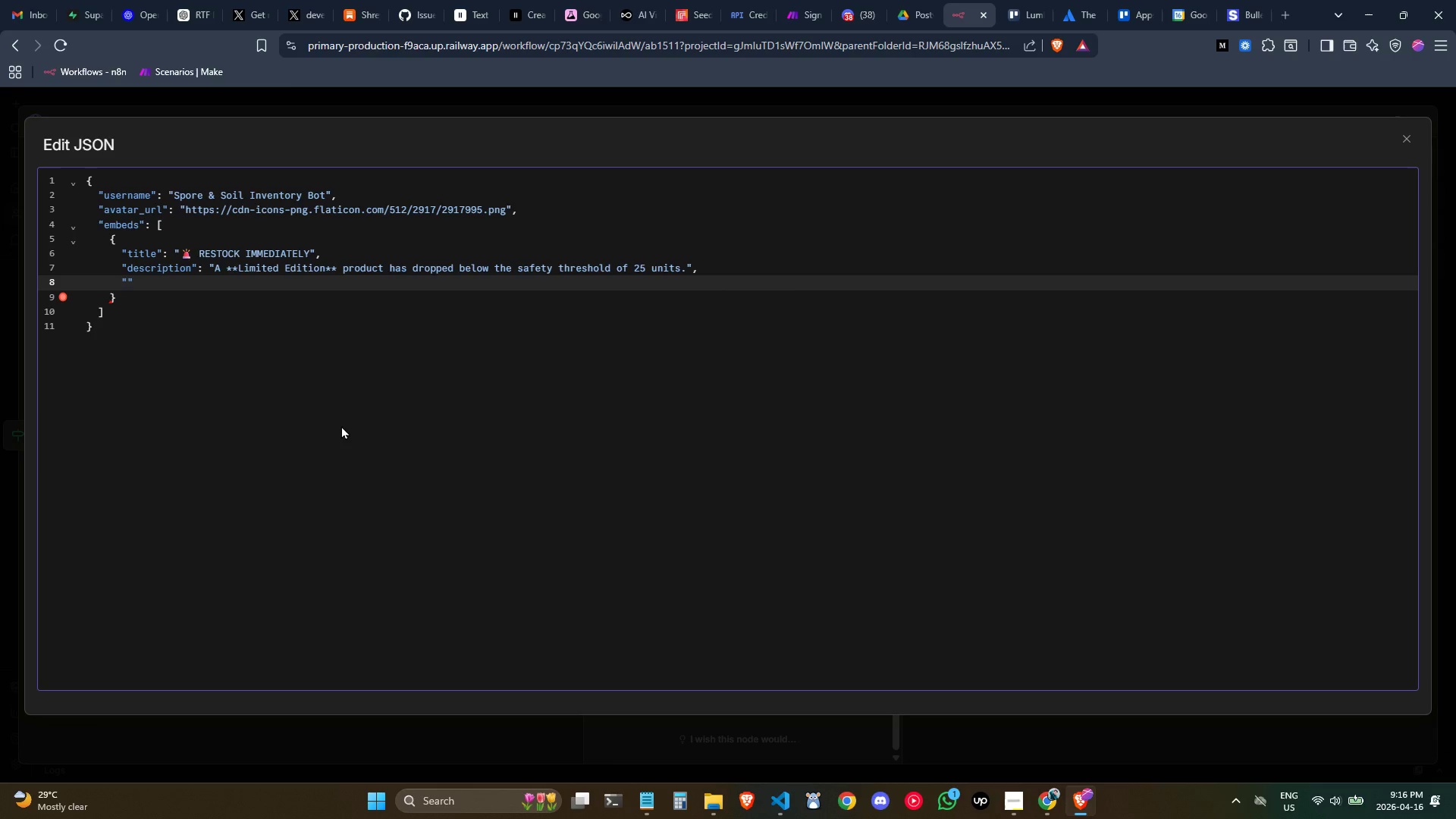 
key(ArrowLeft)
 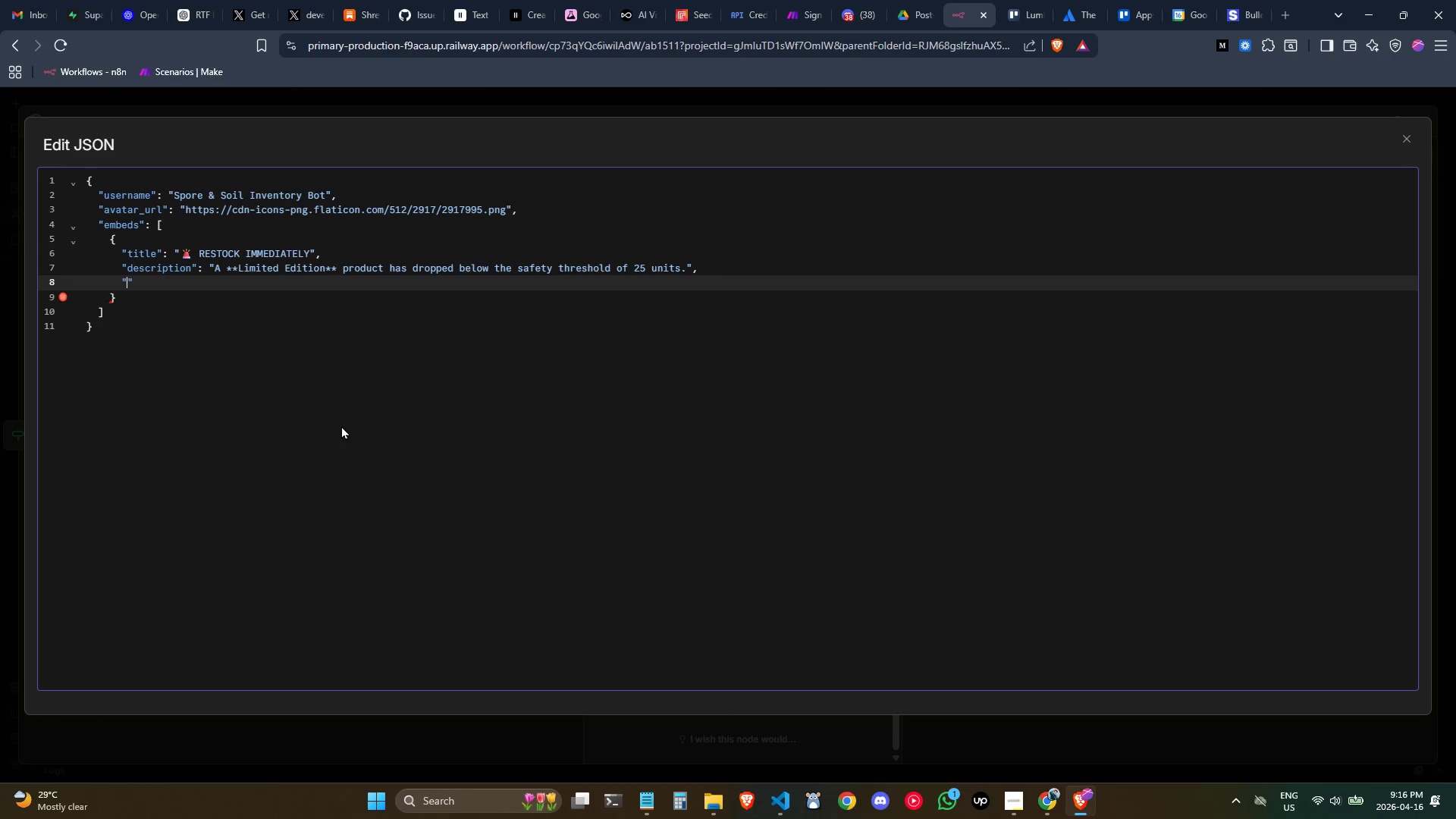 
type(color)
 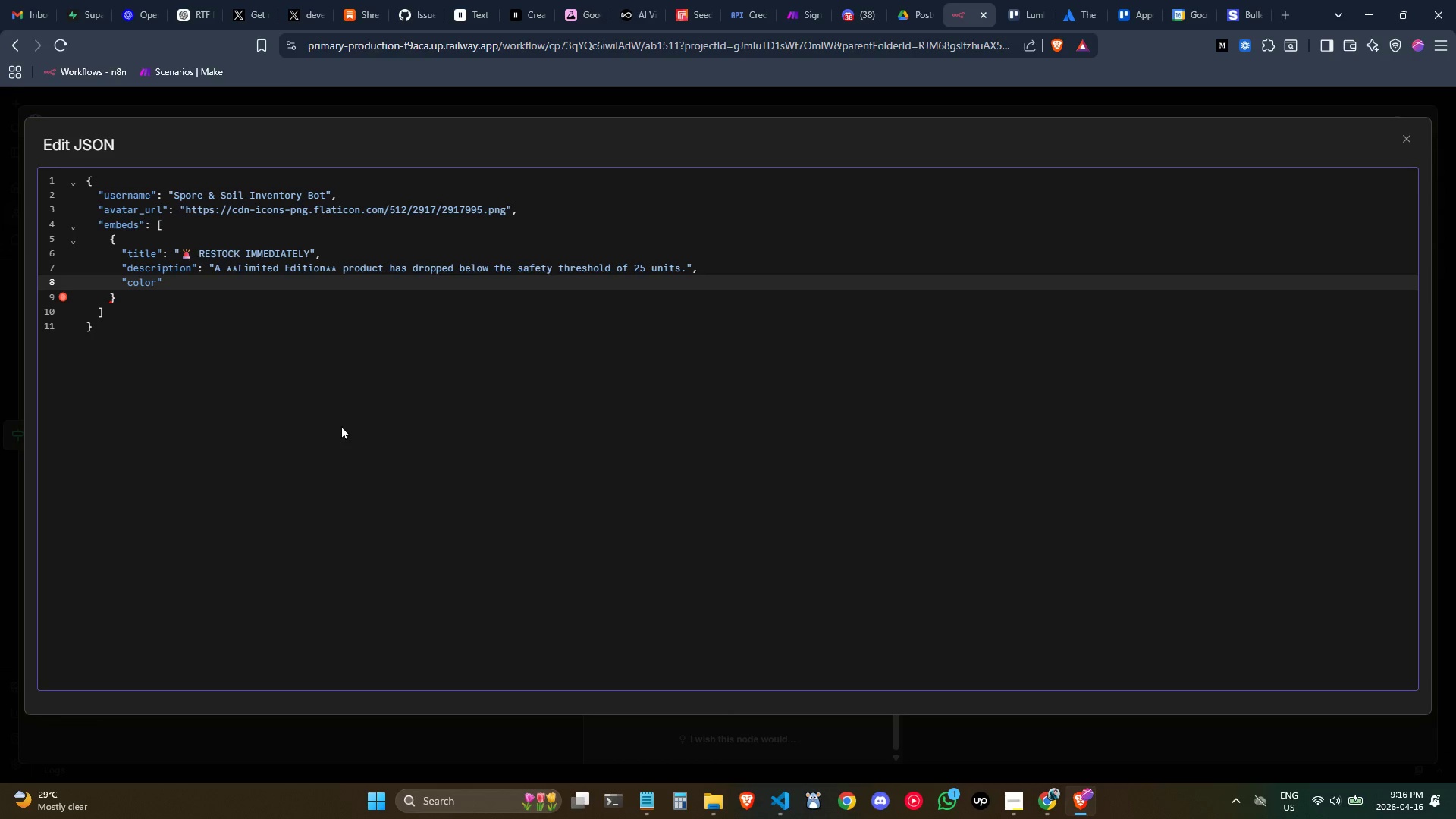 
key(ArrowRight)
 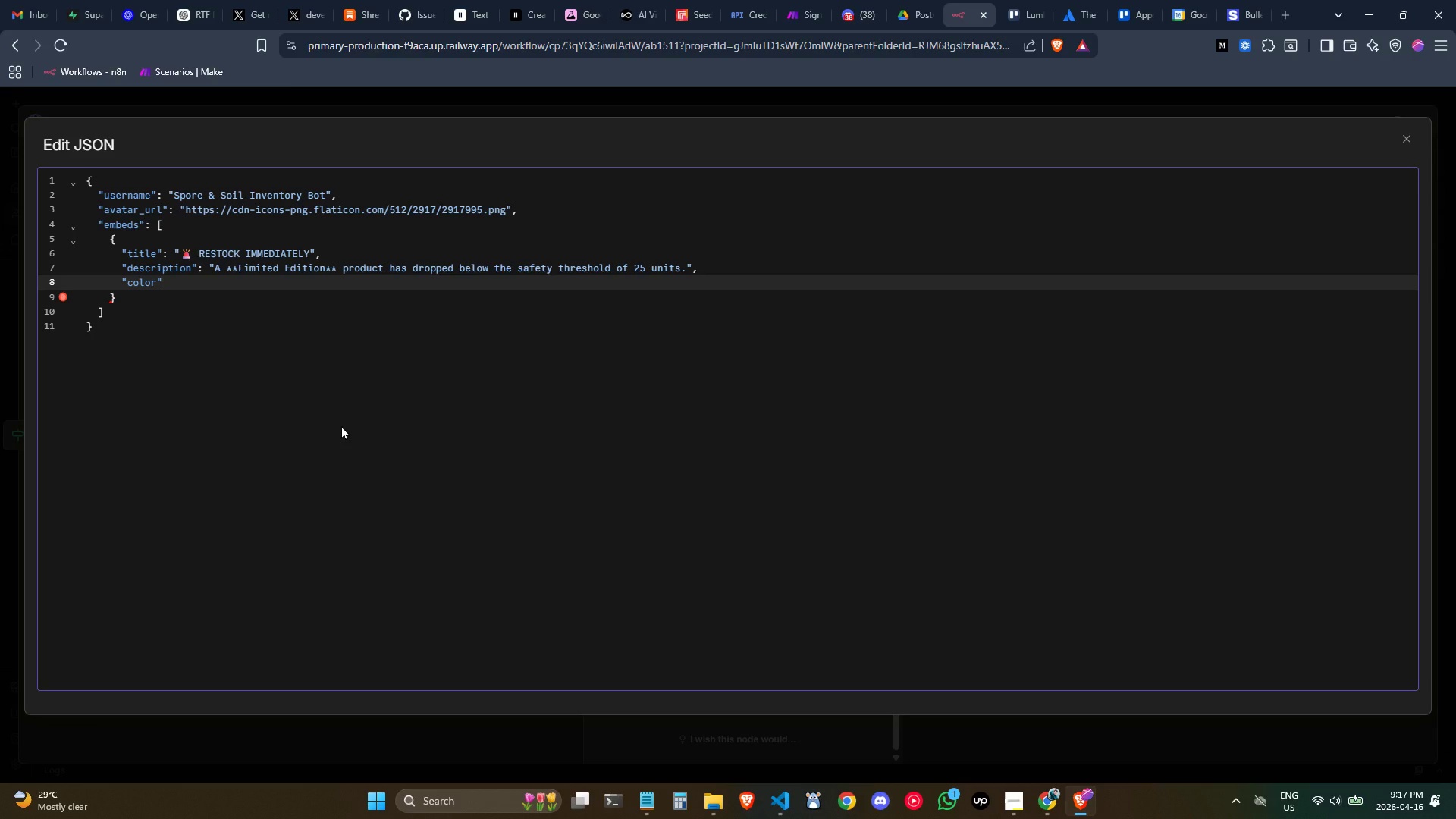 
type(: 155)
 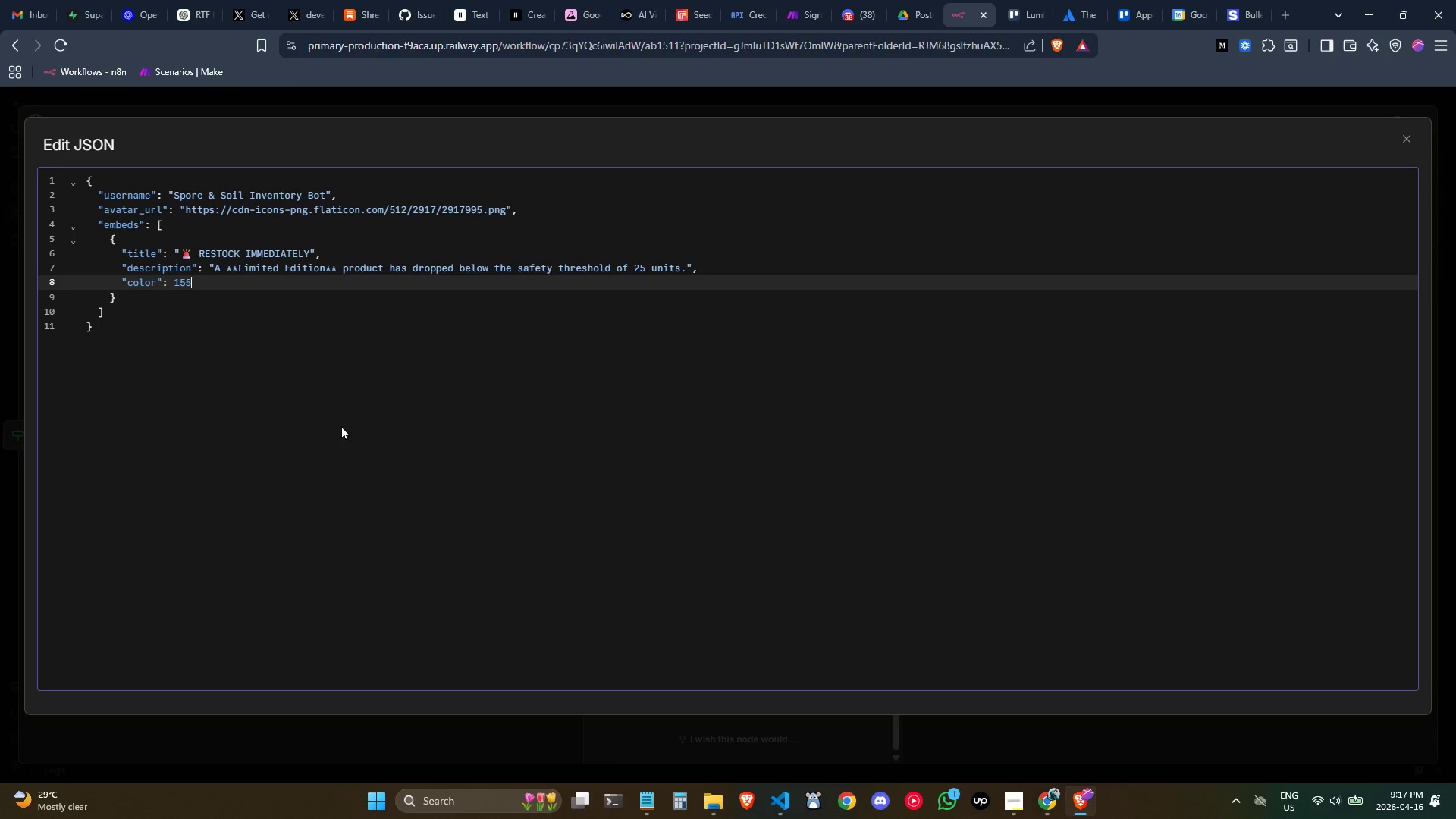 
wait(5.81)
 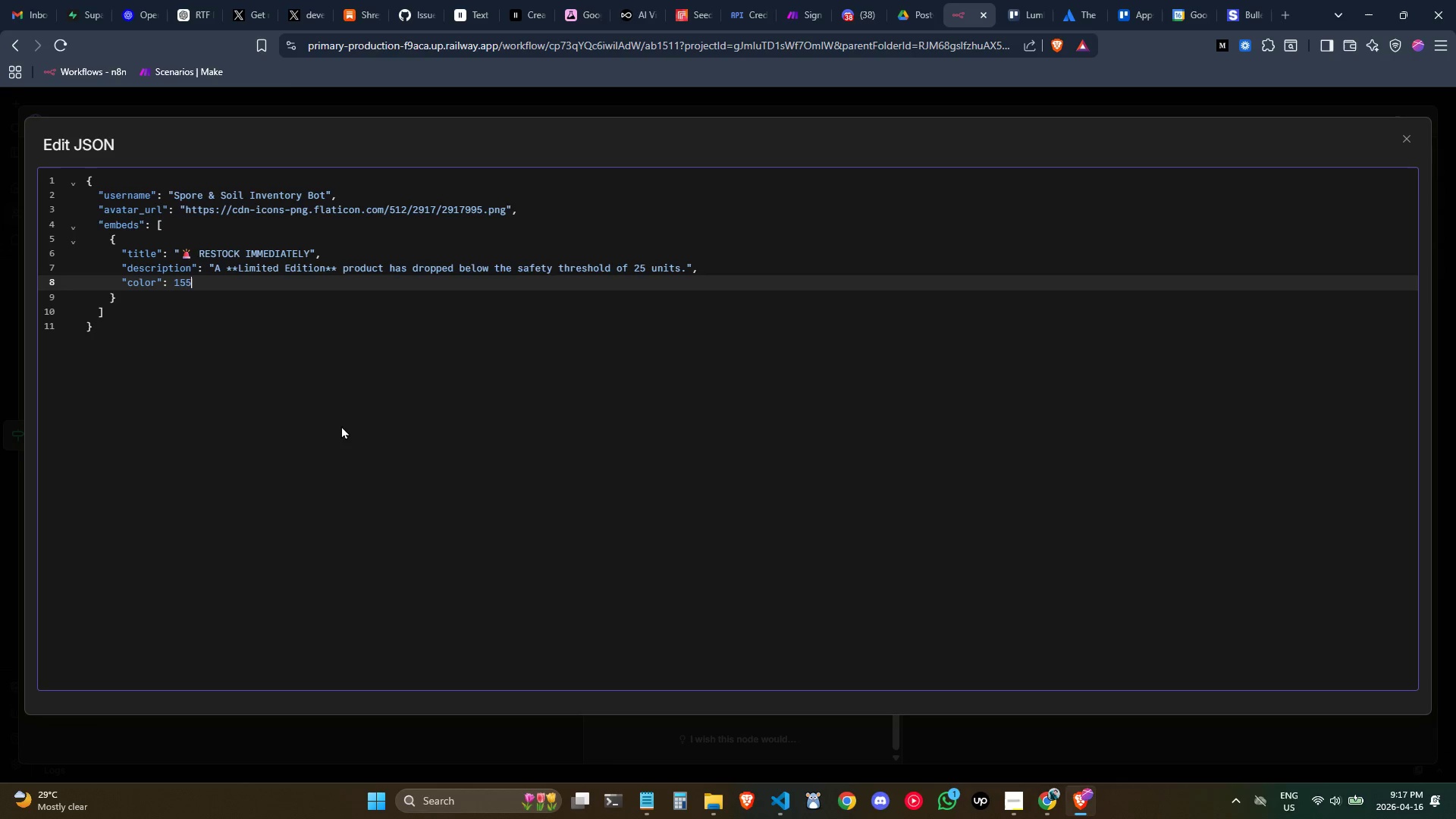 
key(4)
 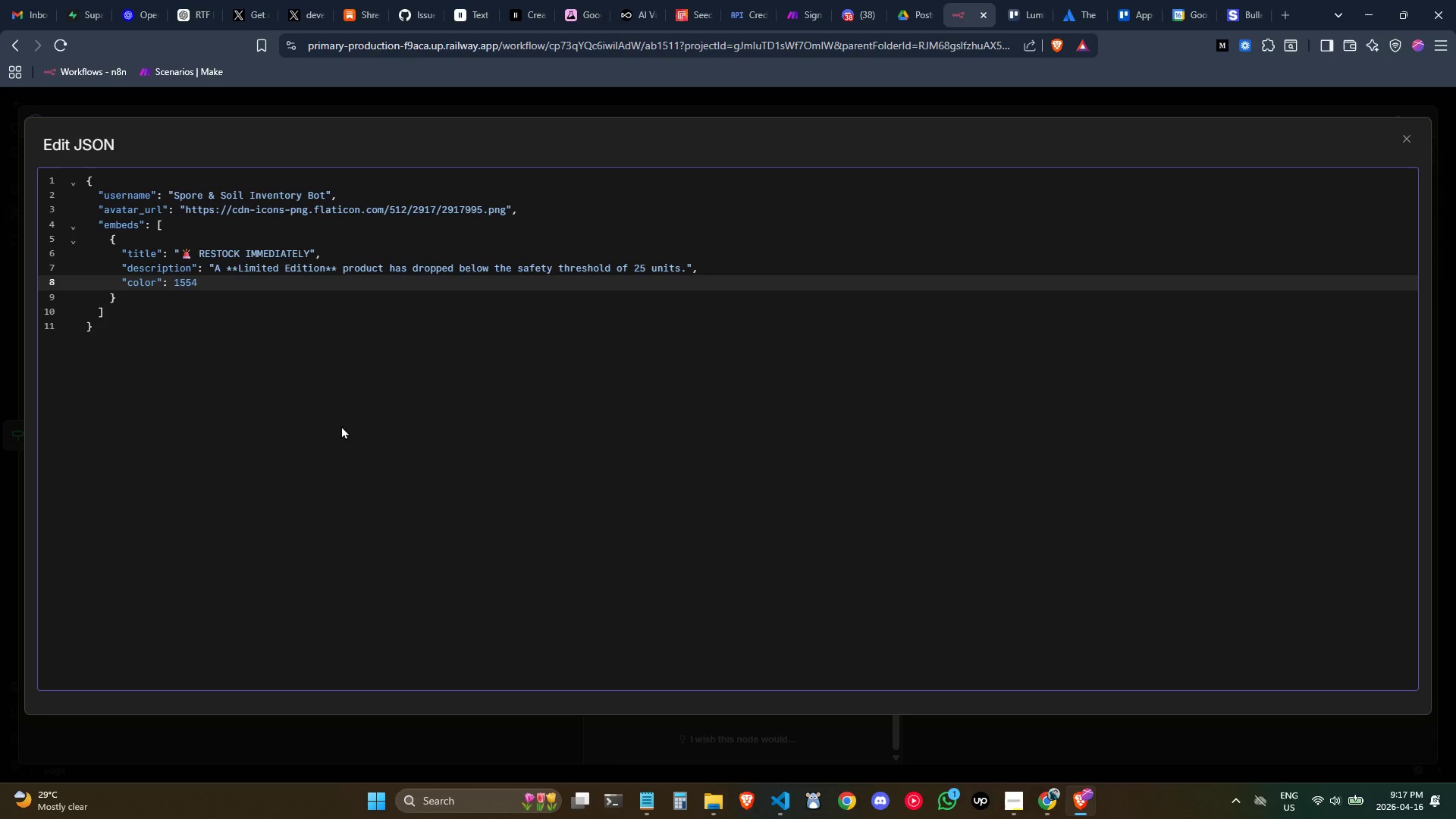 
wait(8.64)
 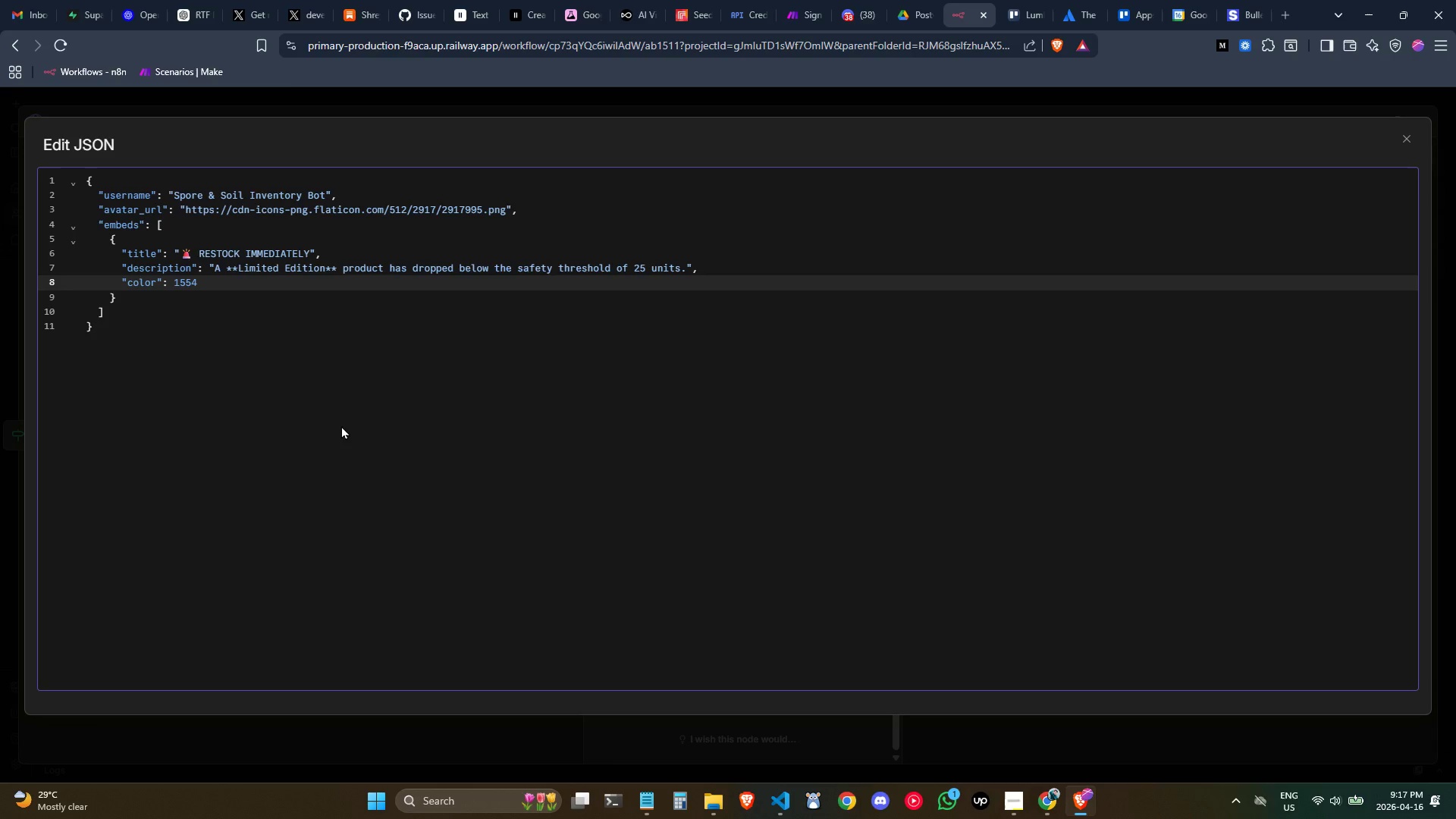 
type(8997,)
 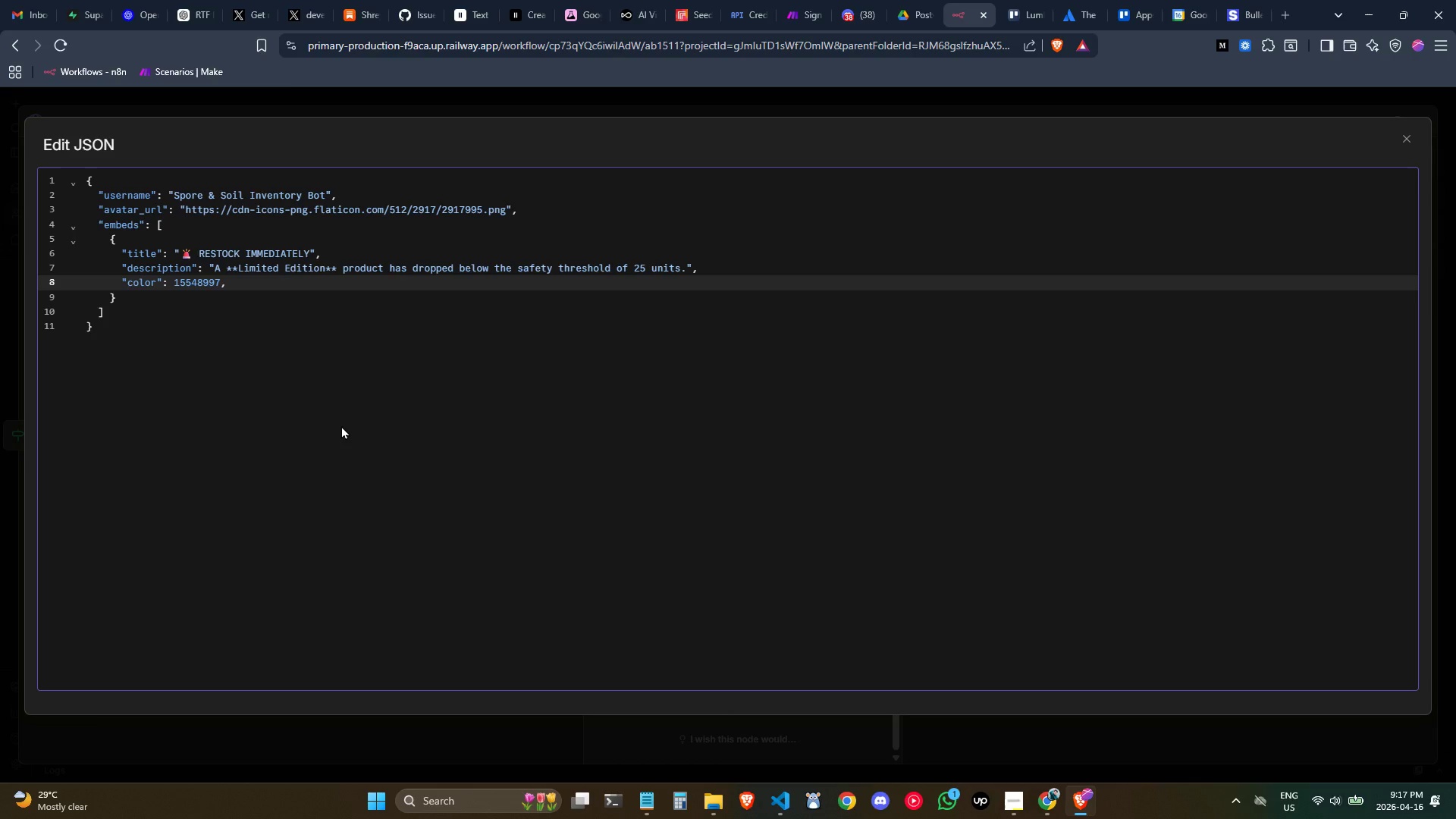 
key(Enter)
 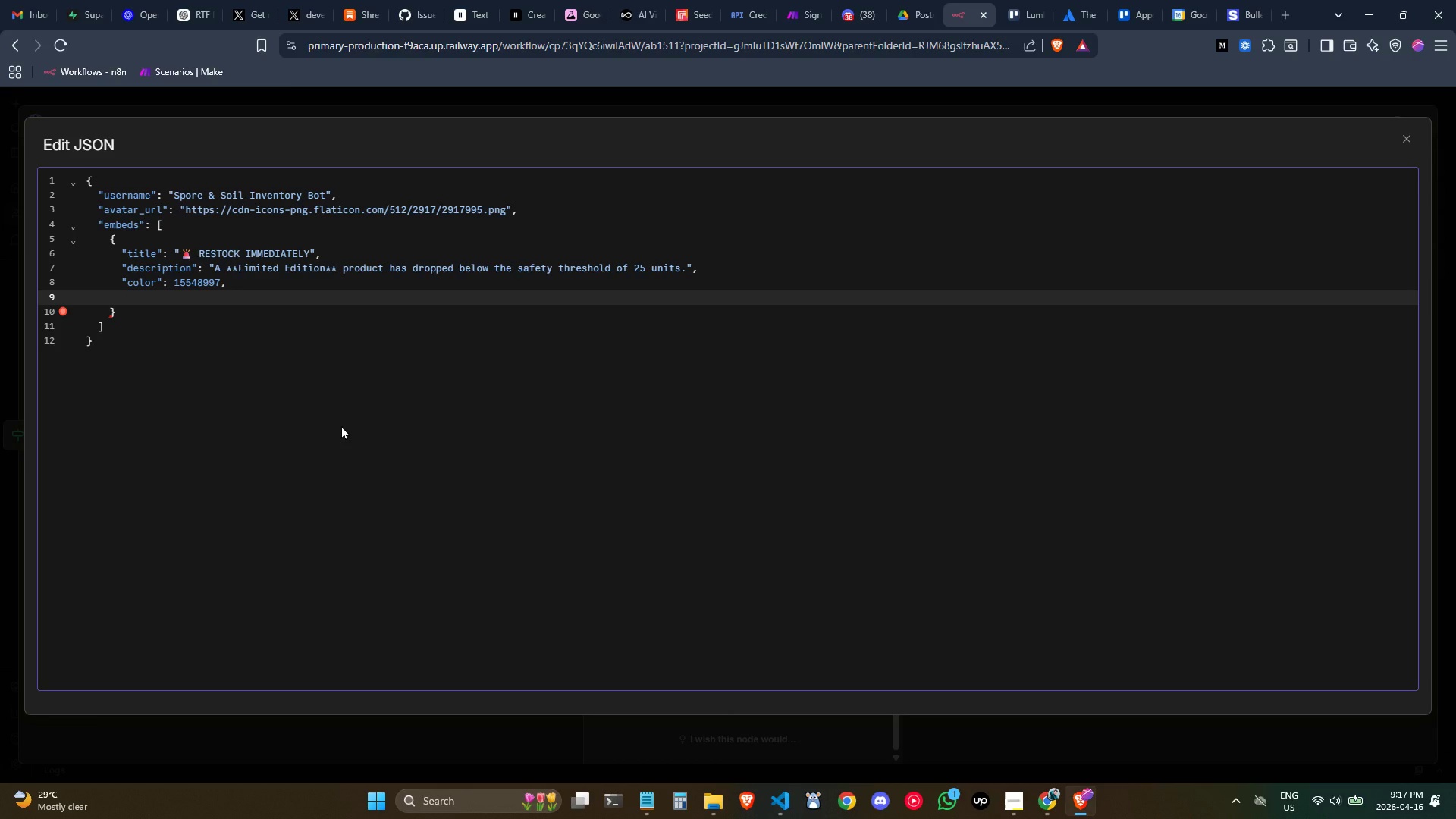 
wait(5.38)
 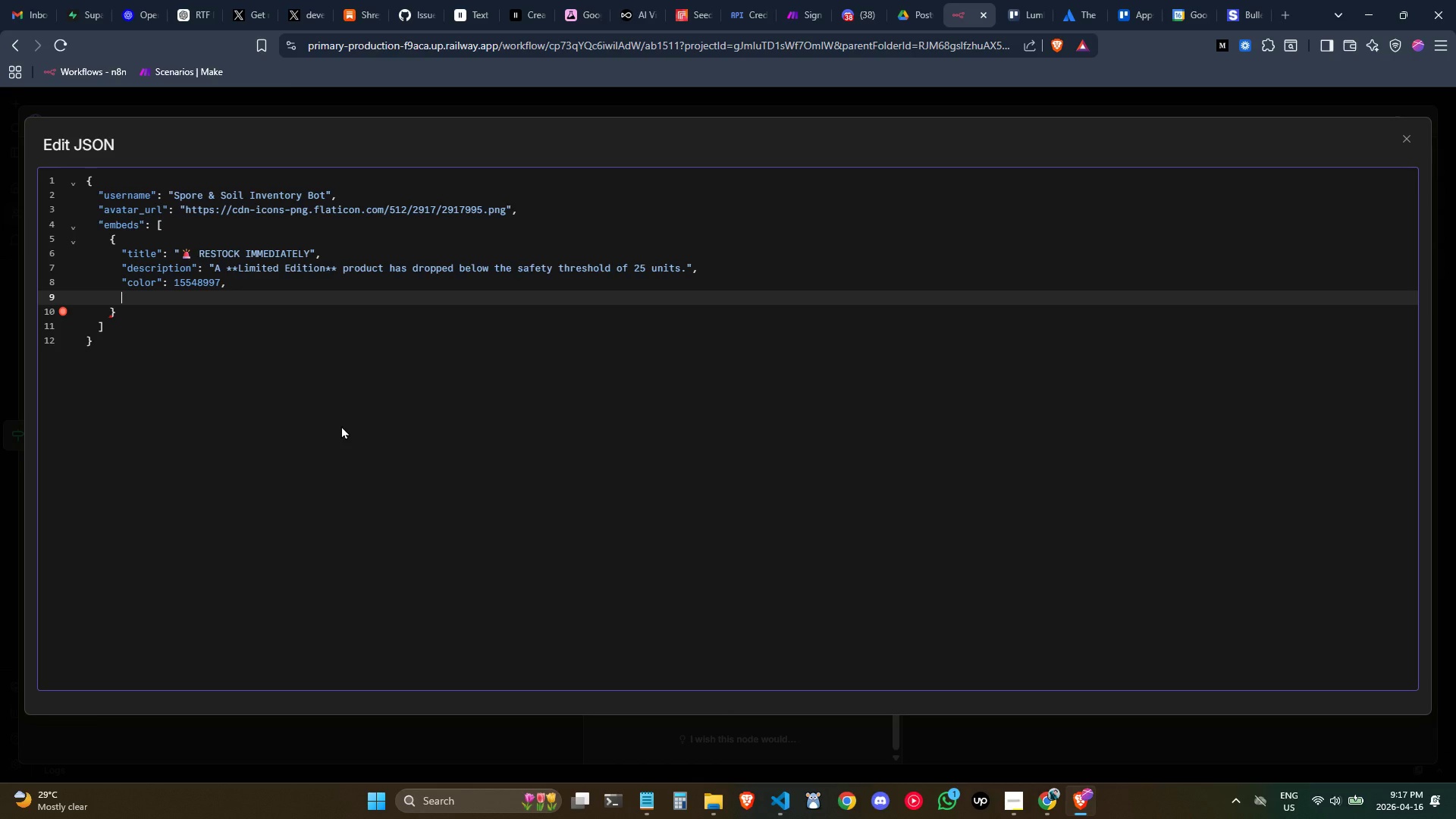 
key(Shift+Quote)
 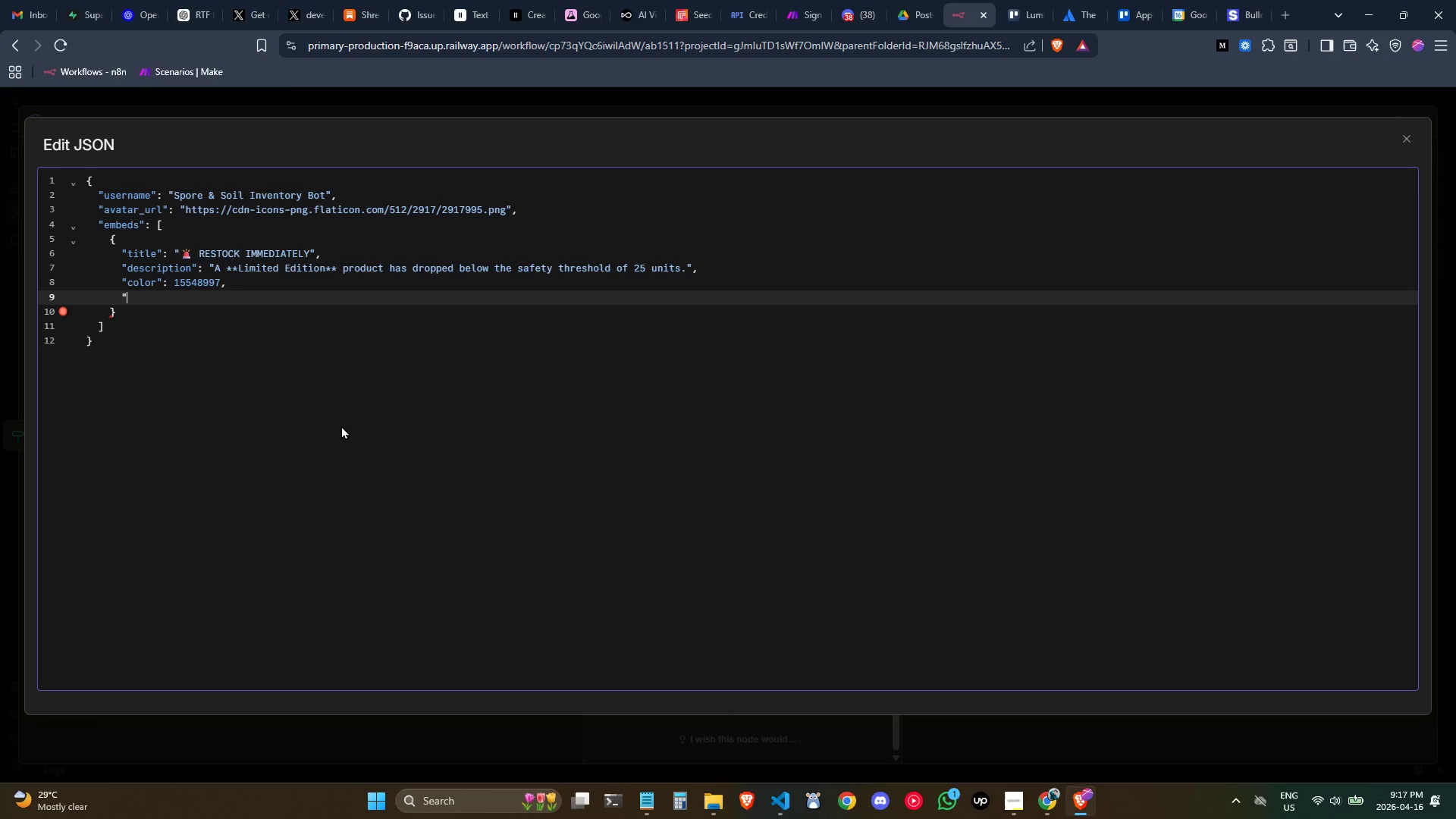 
key(Shift+Quote)
 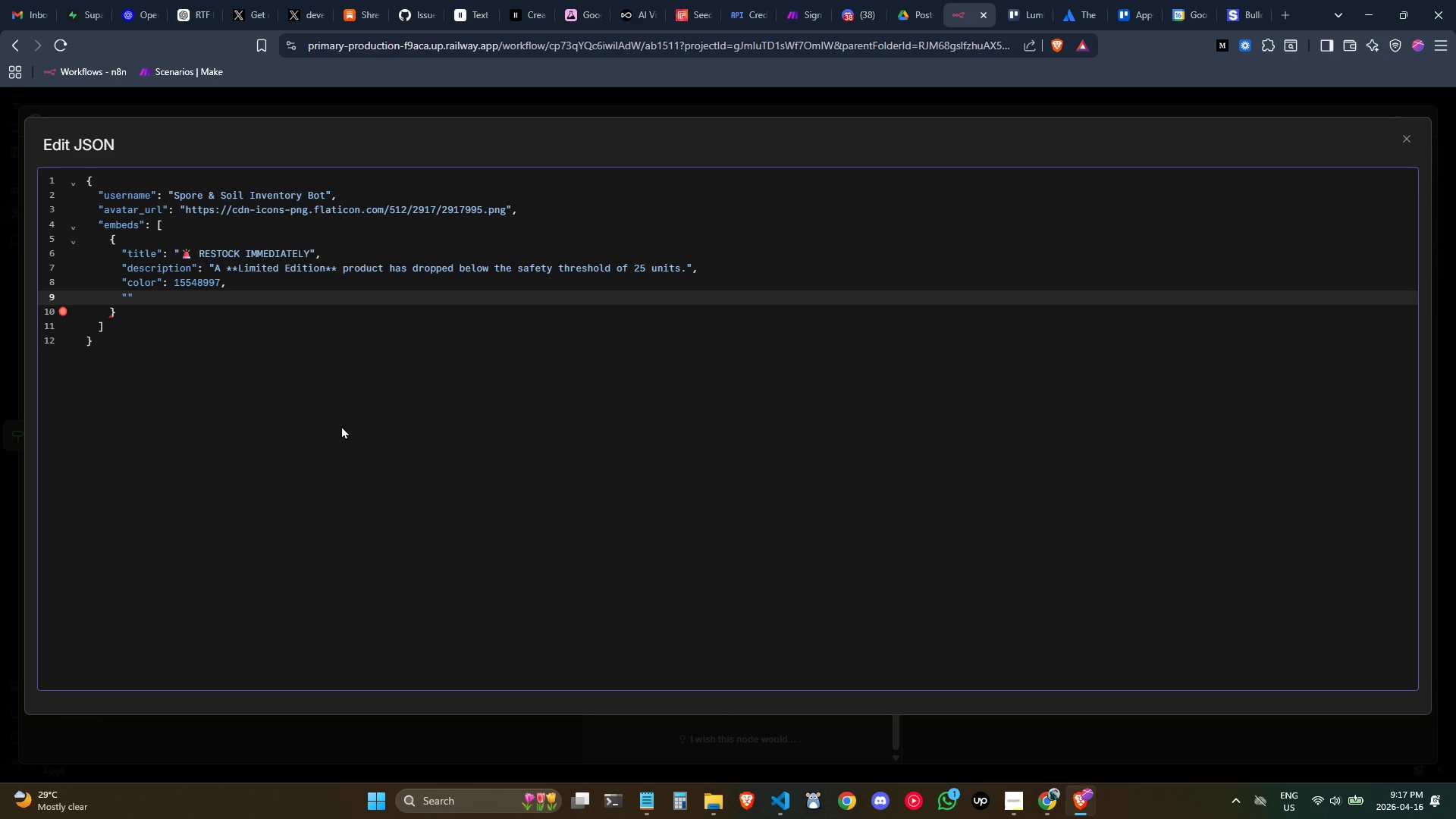 
key(ArrowLeft)
 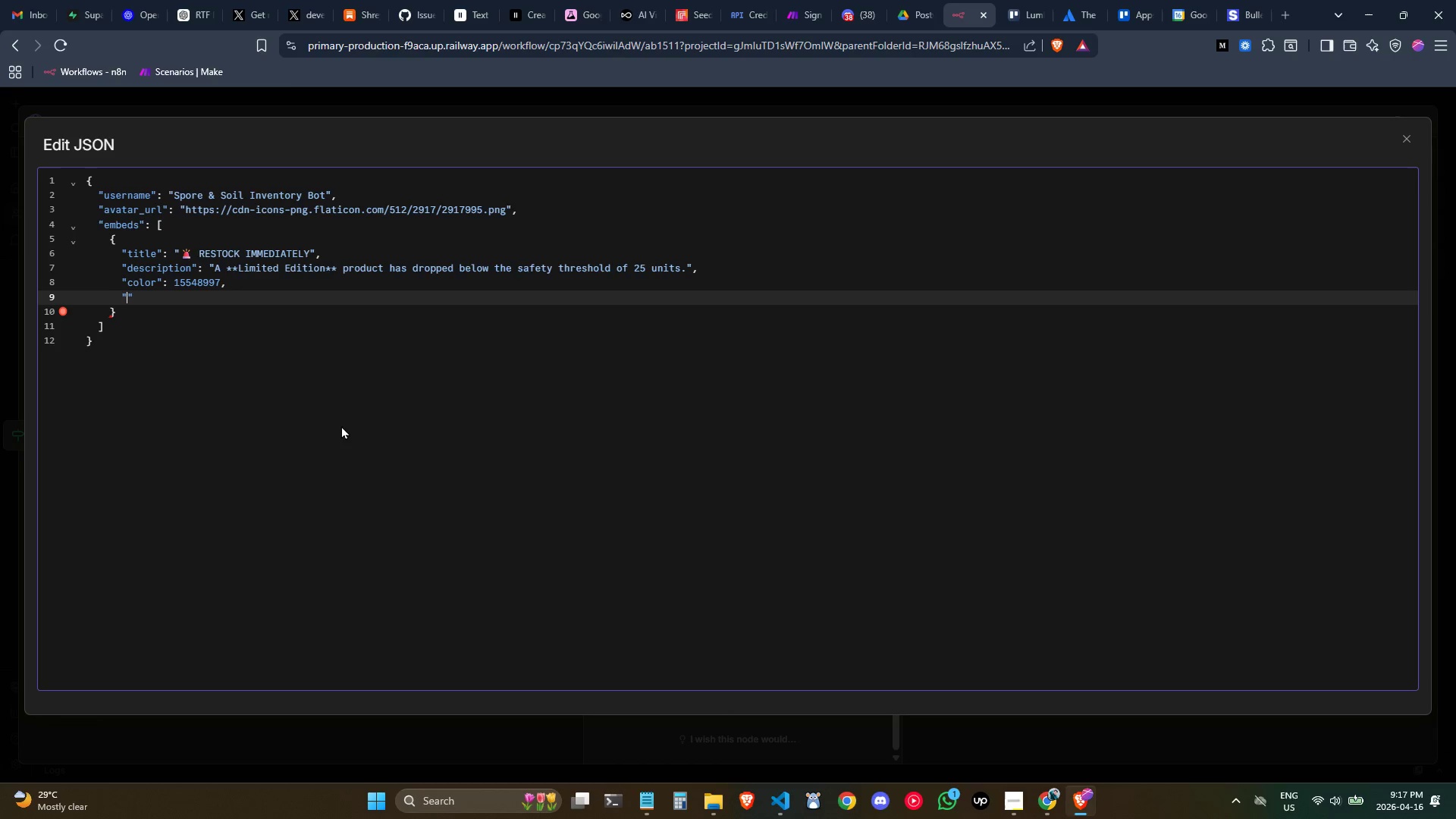 
type(fields)
 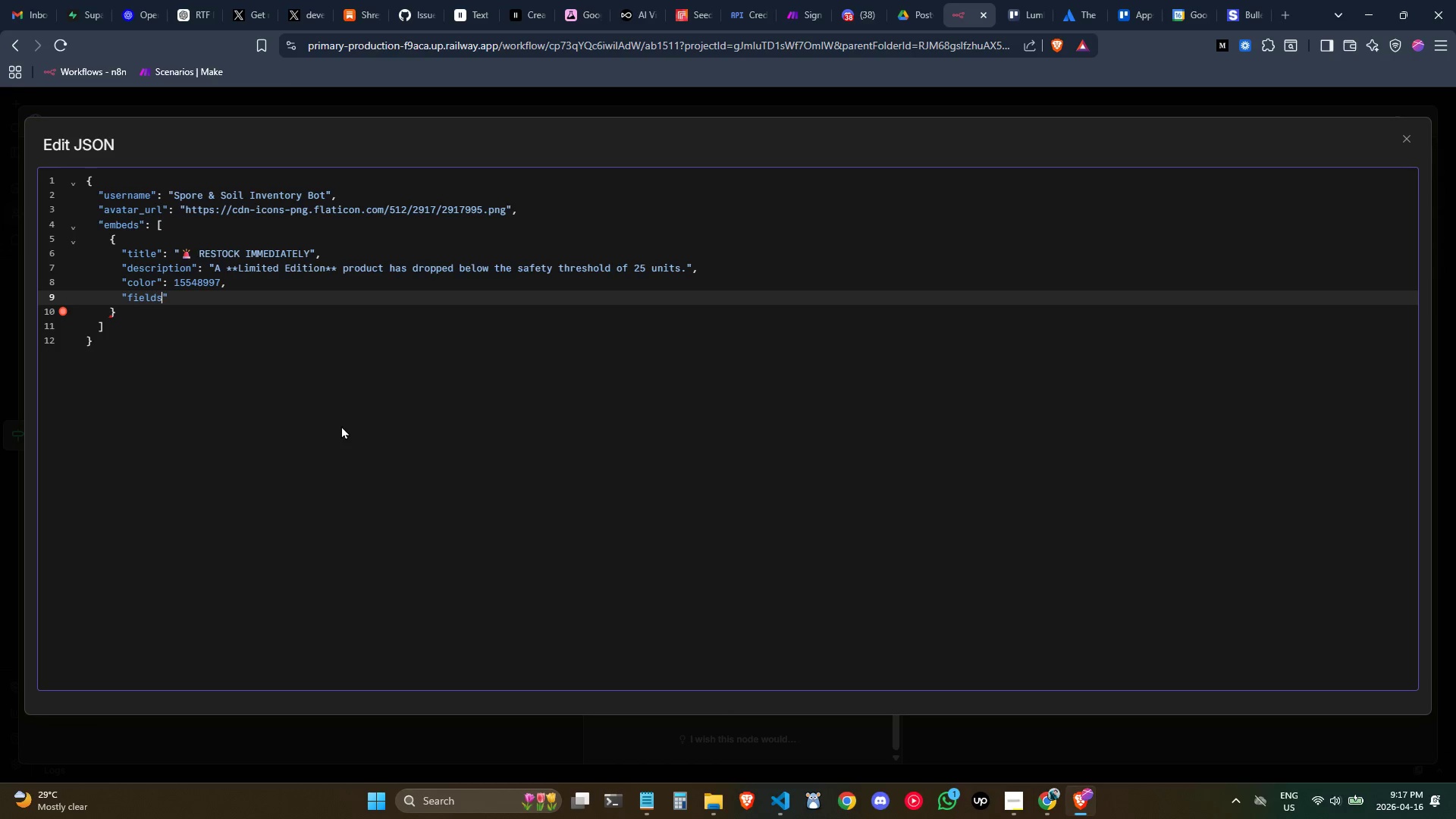 
key(ArrowRight)
 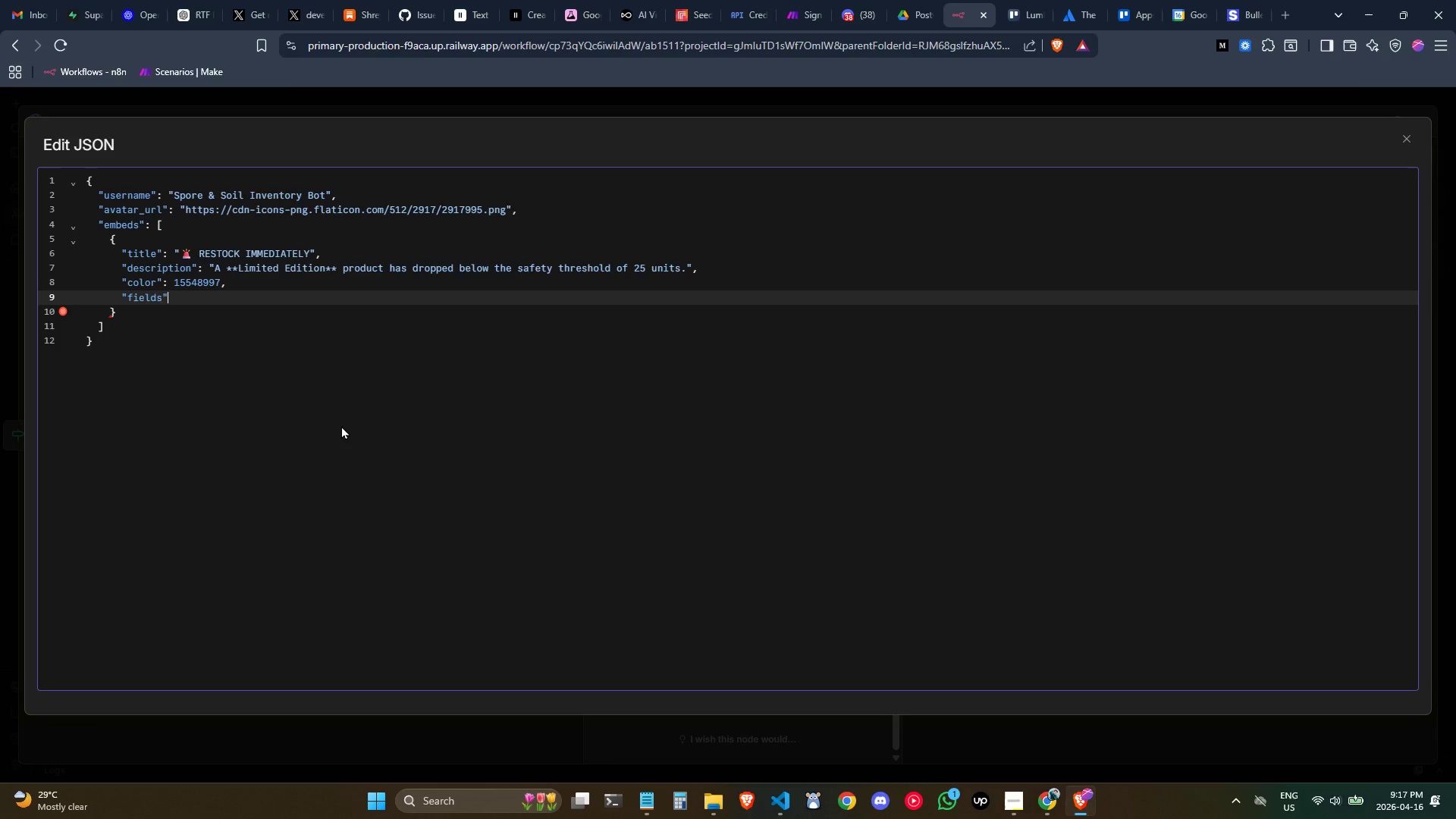 
key(Shift+ShiftLeft)
 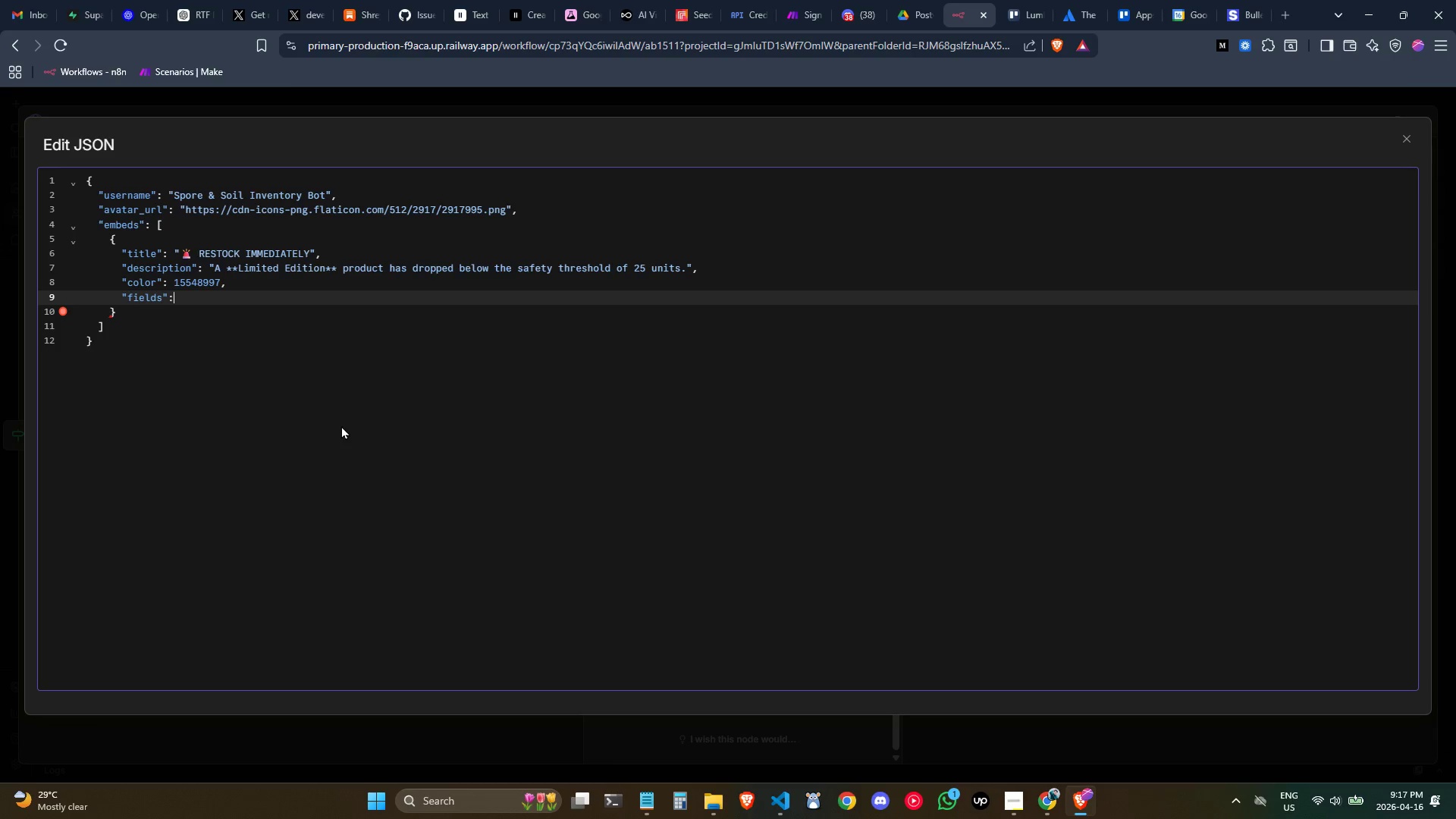 
key(Shift+Semicolon)
 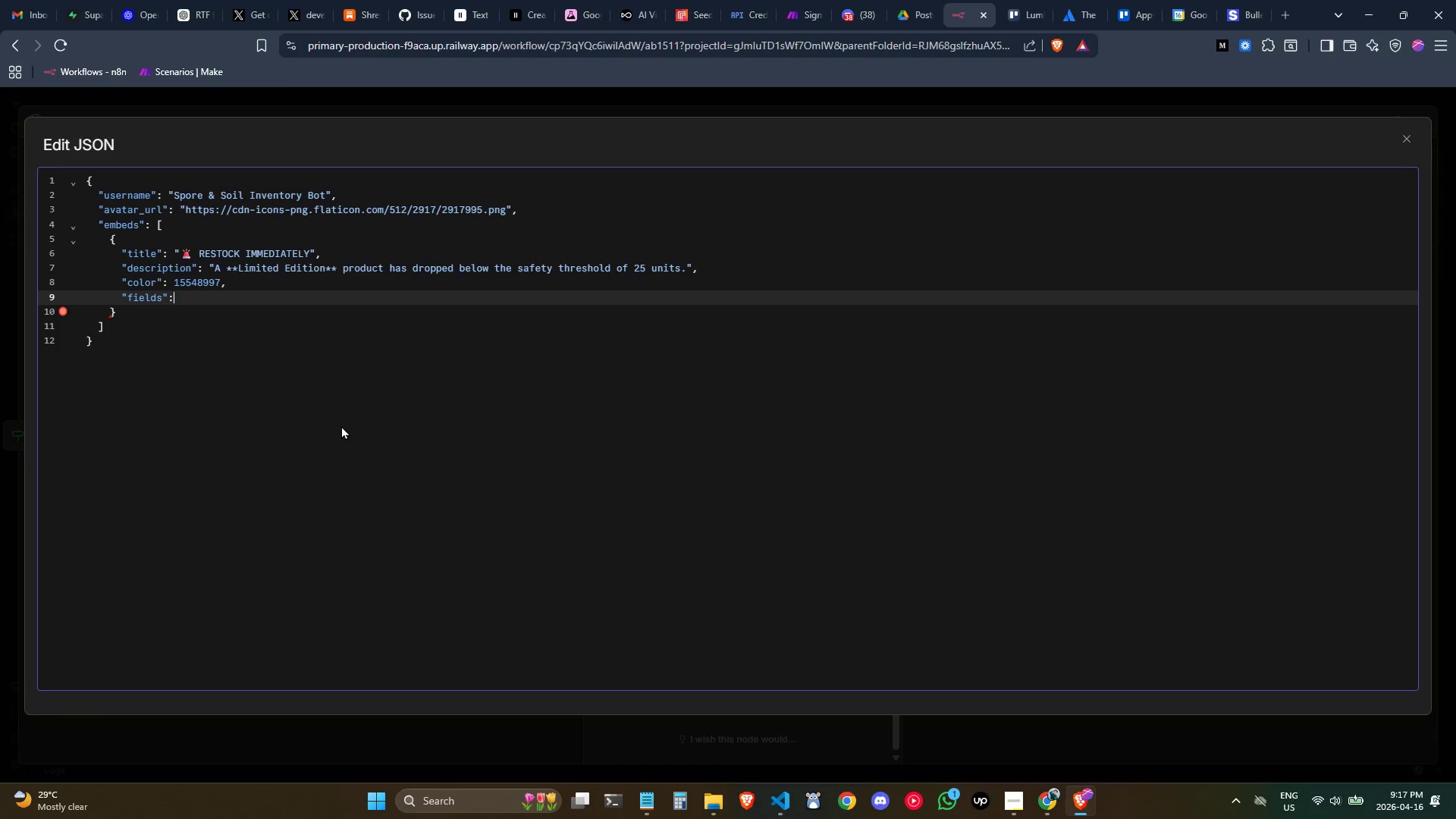 
key(Space)
 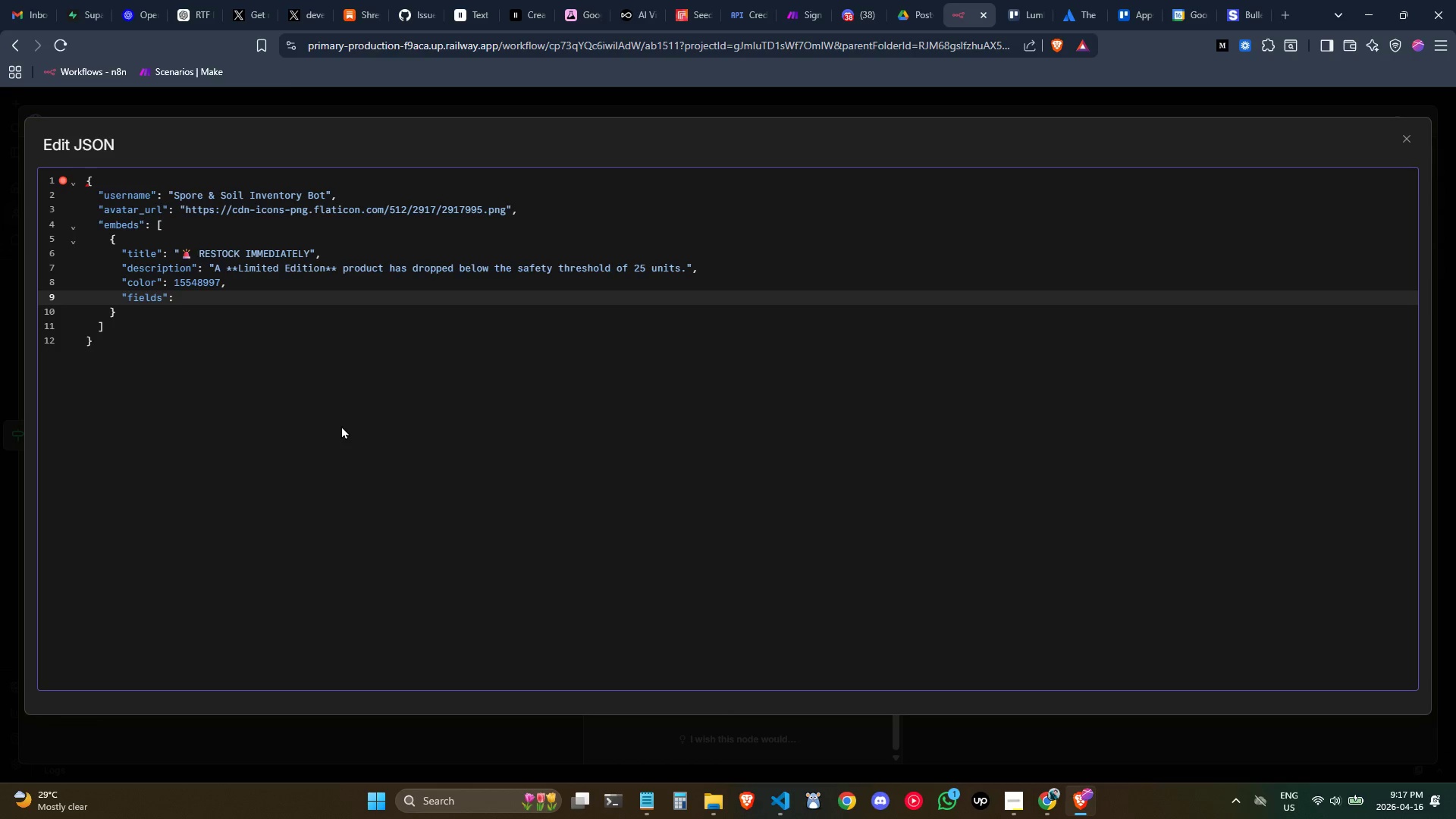 
key(BracketLeft)
 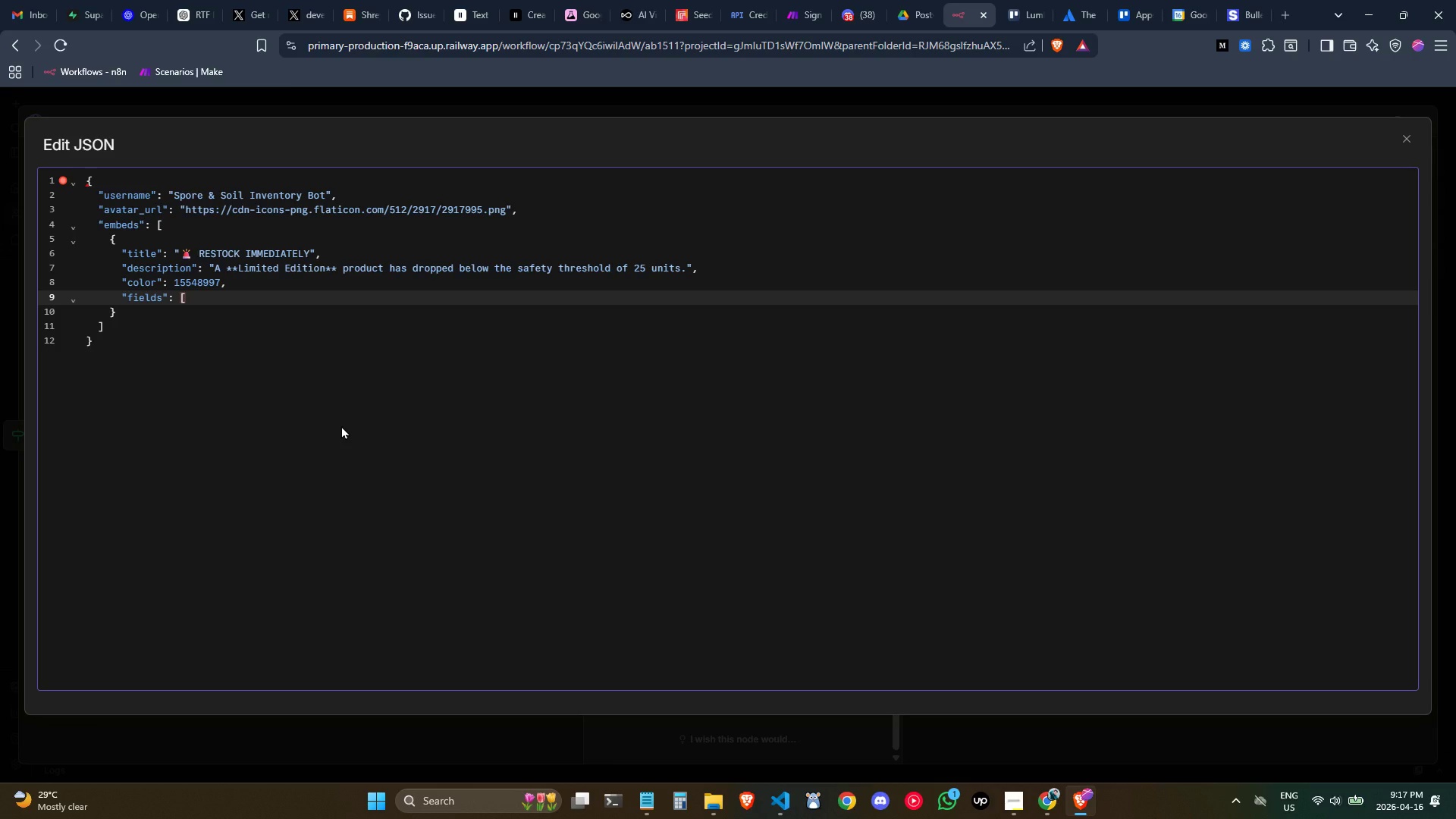 
key(BracketRight)
 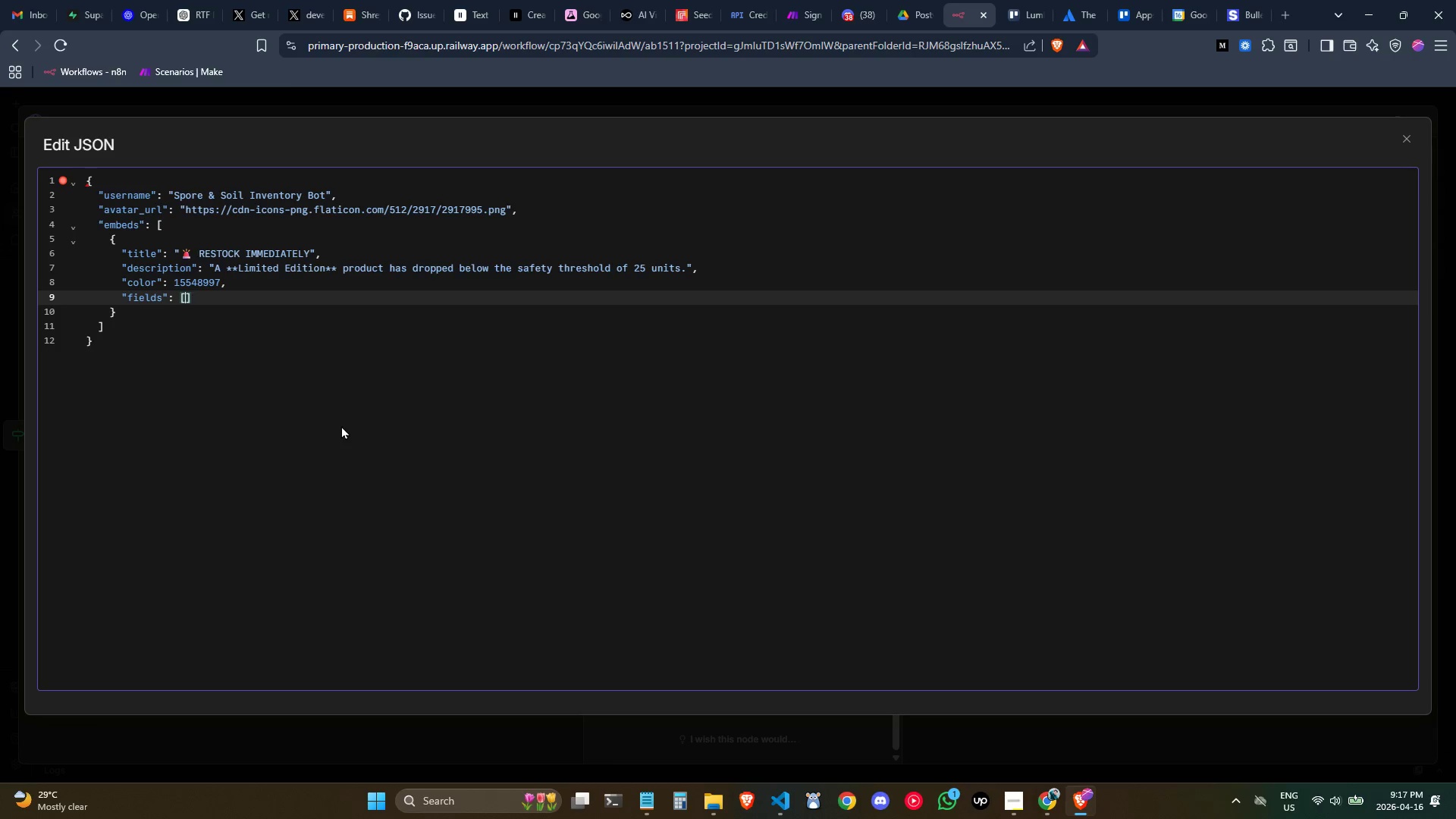 
key(ArrowLeft)
 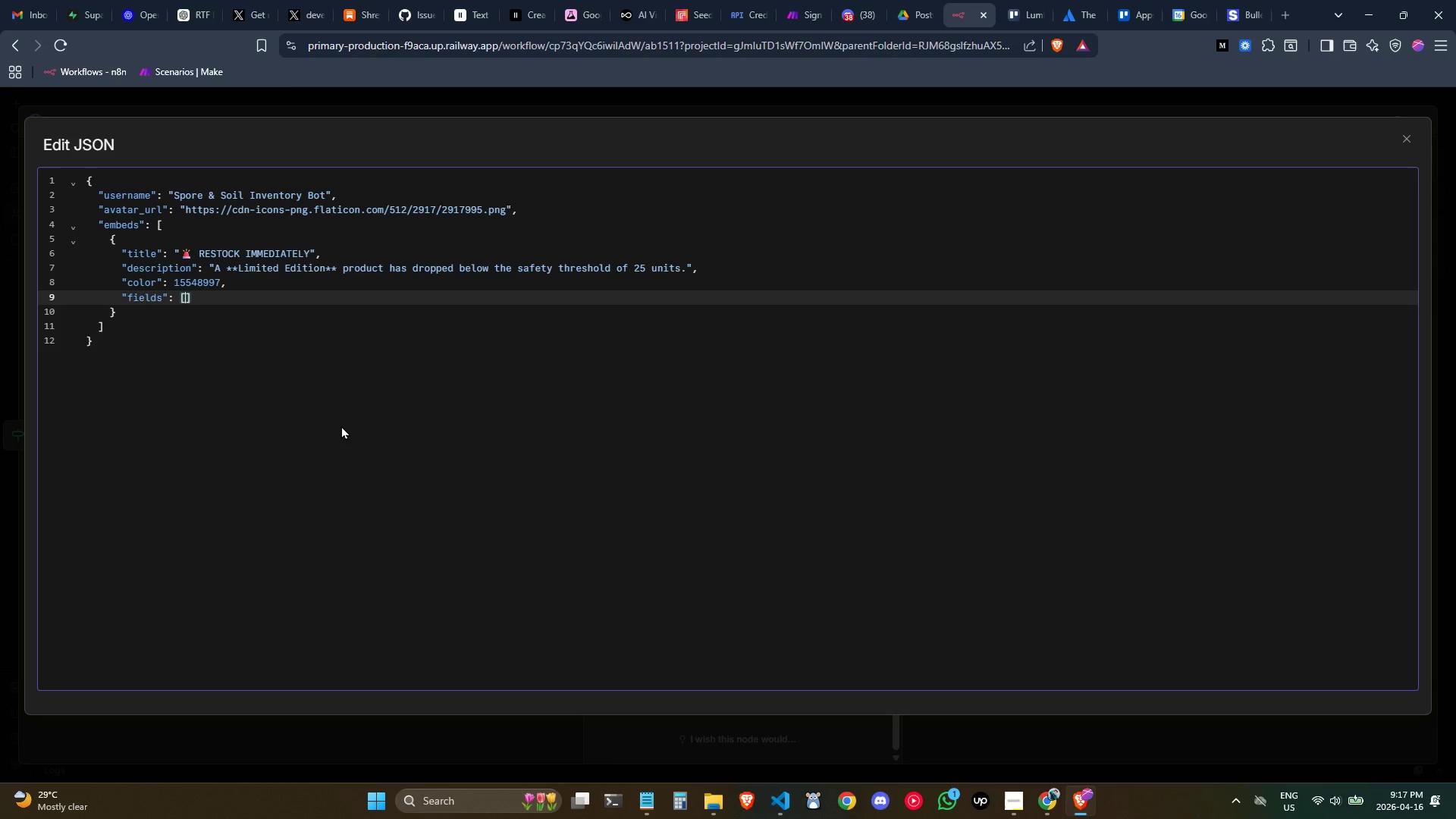 
key(Enter)
 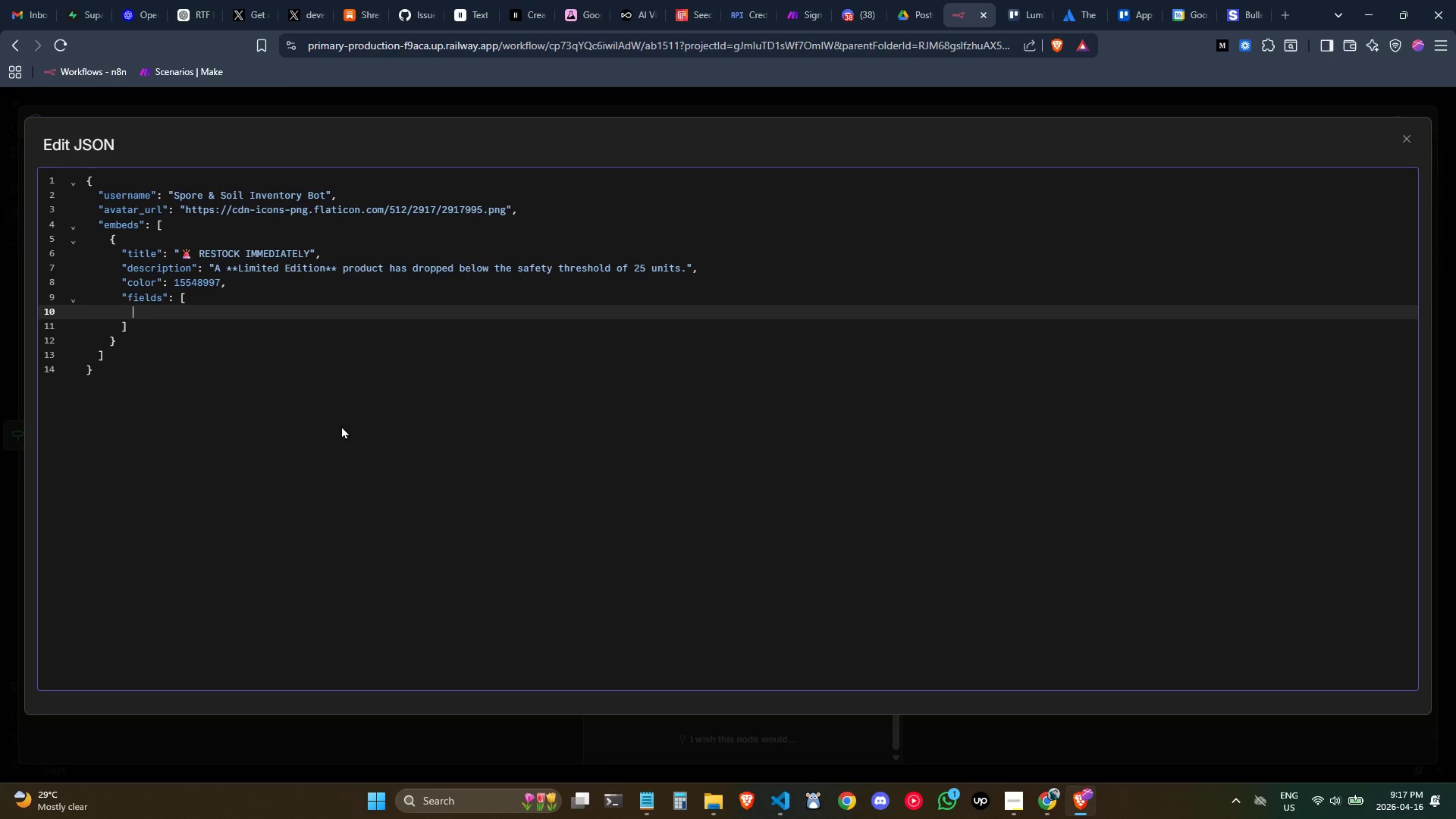 
key(Shift+BracketLeft)
 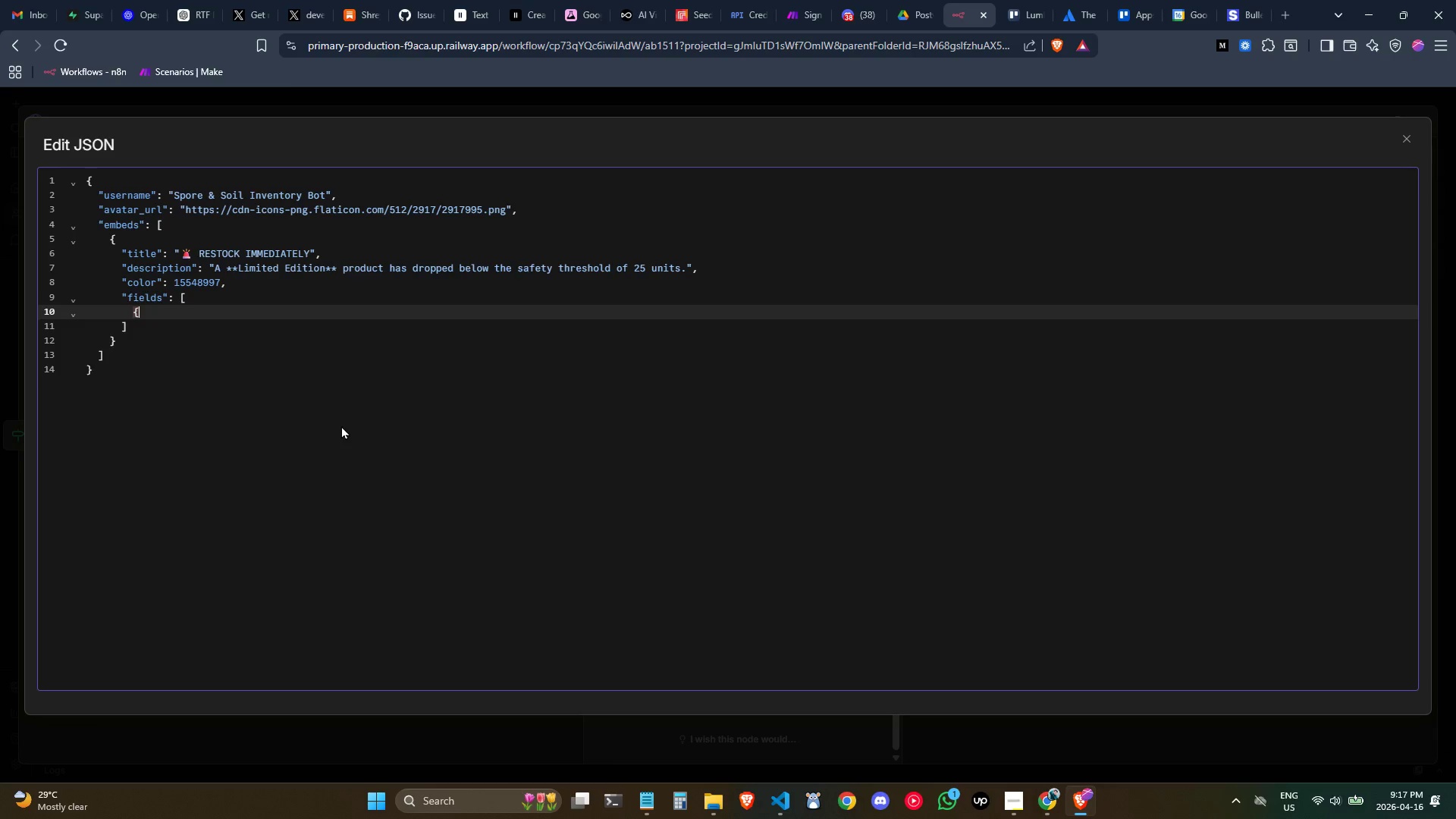 
key(Enter)
 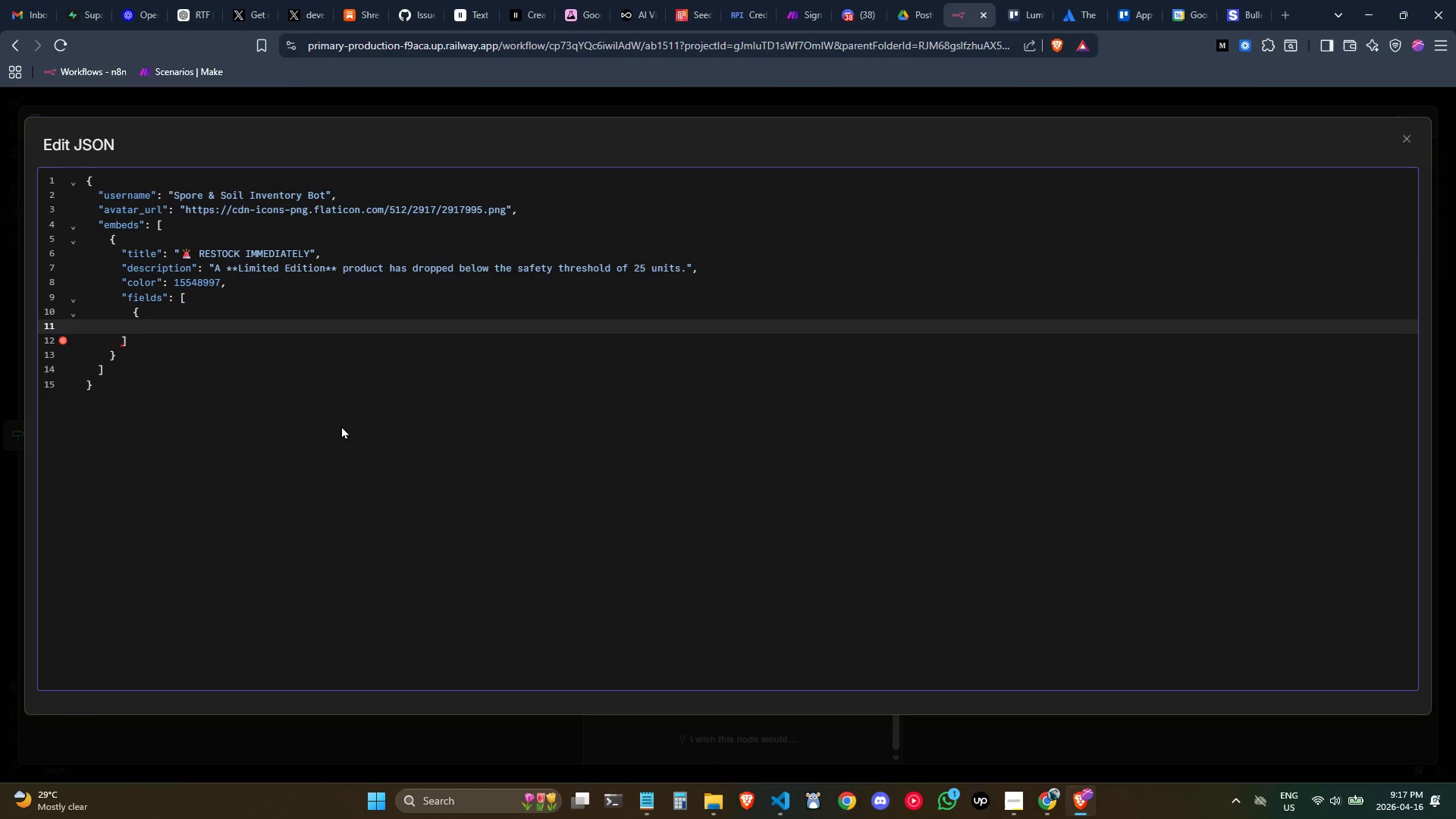 
key(Backspace)
 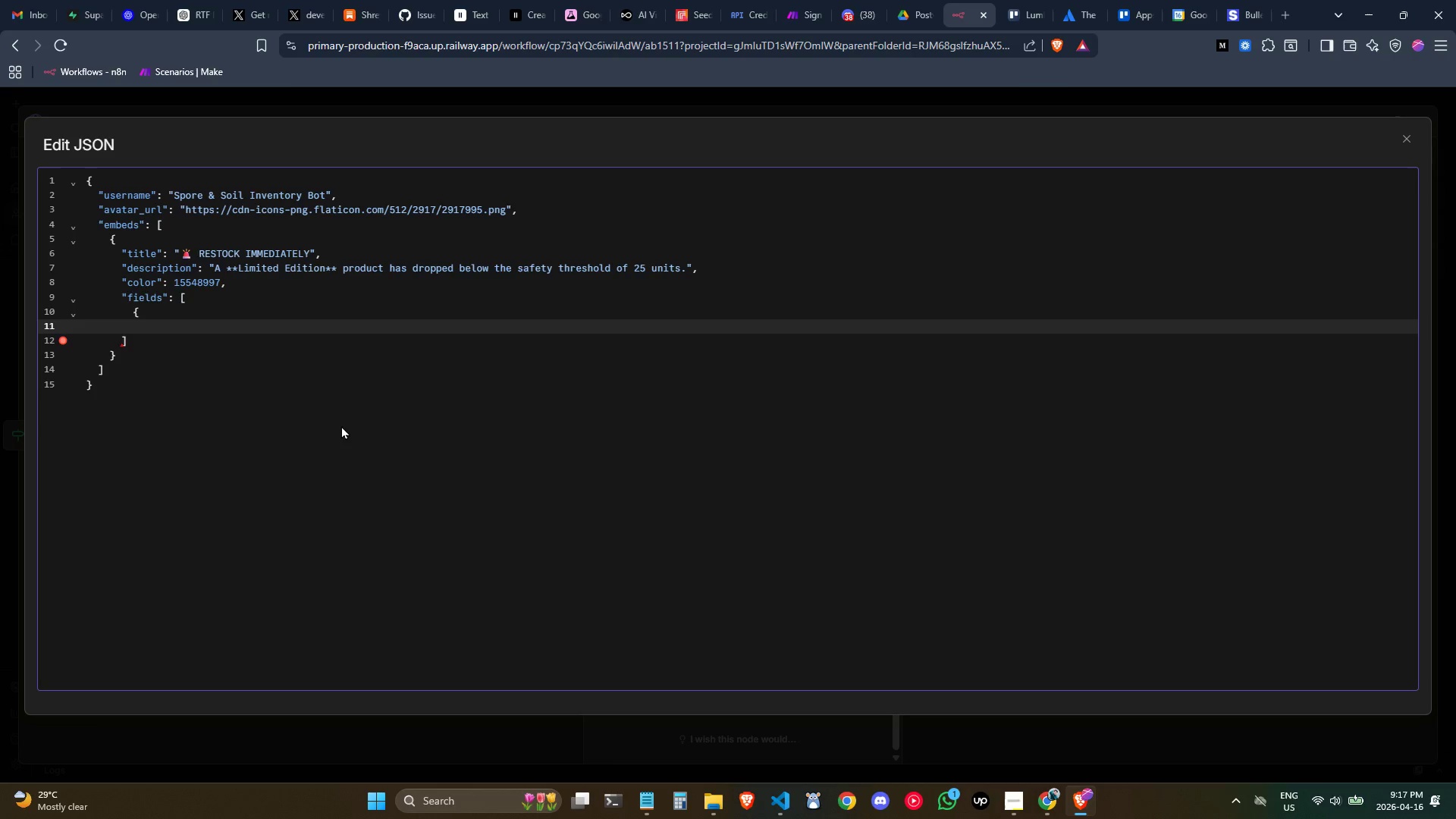 
key(Shift+BracketRight)
 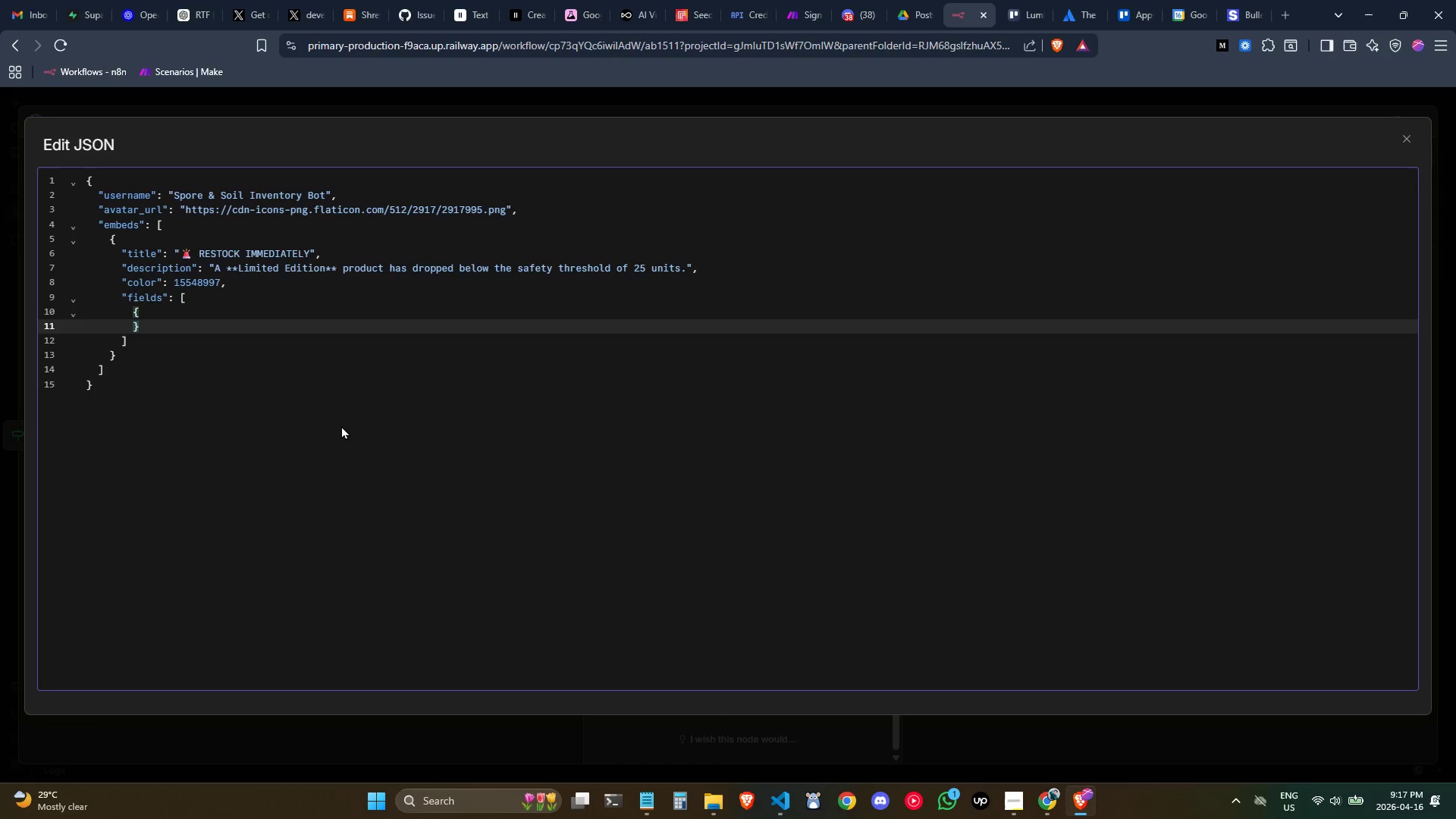 
key(ArrowUp)
 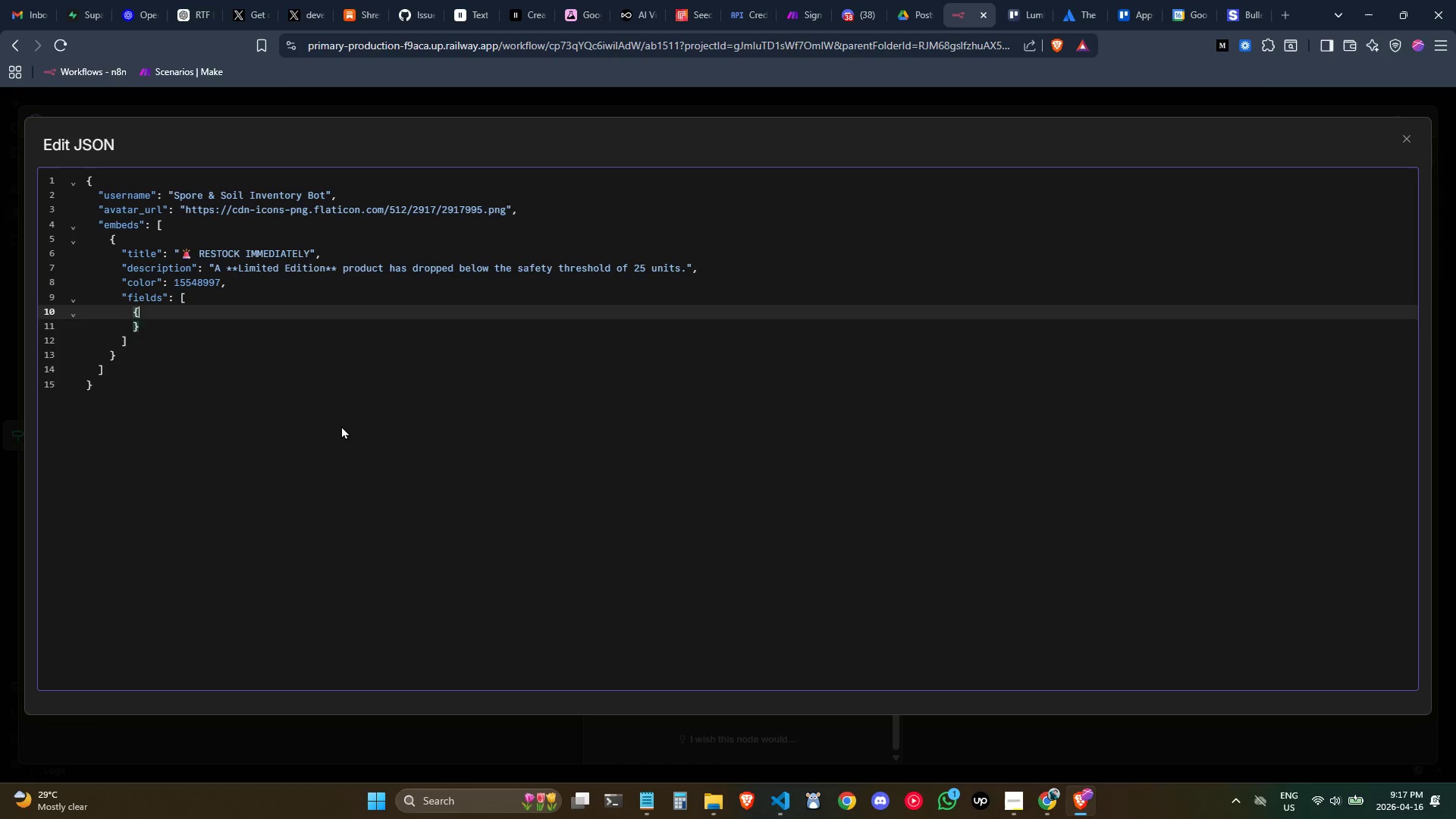 
key(Enter)
 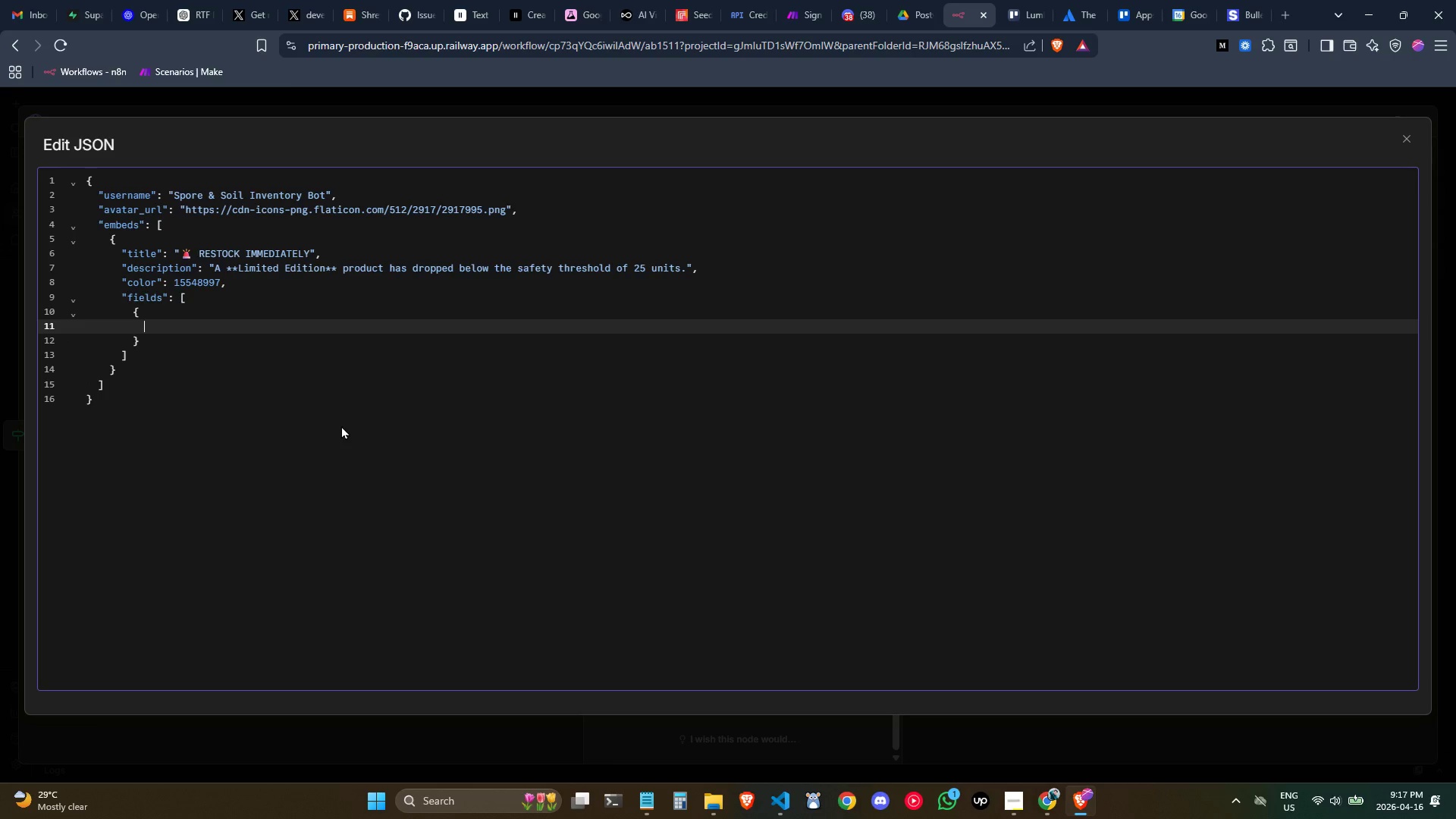 
key(Shift+Quote)
 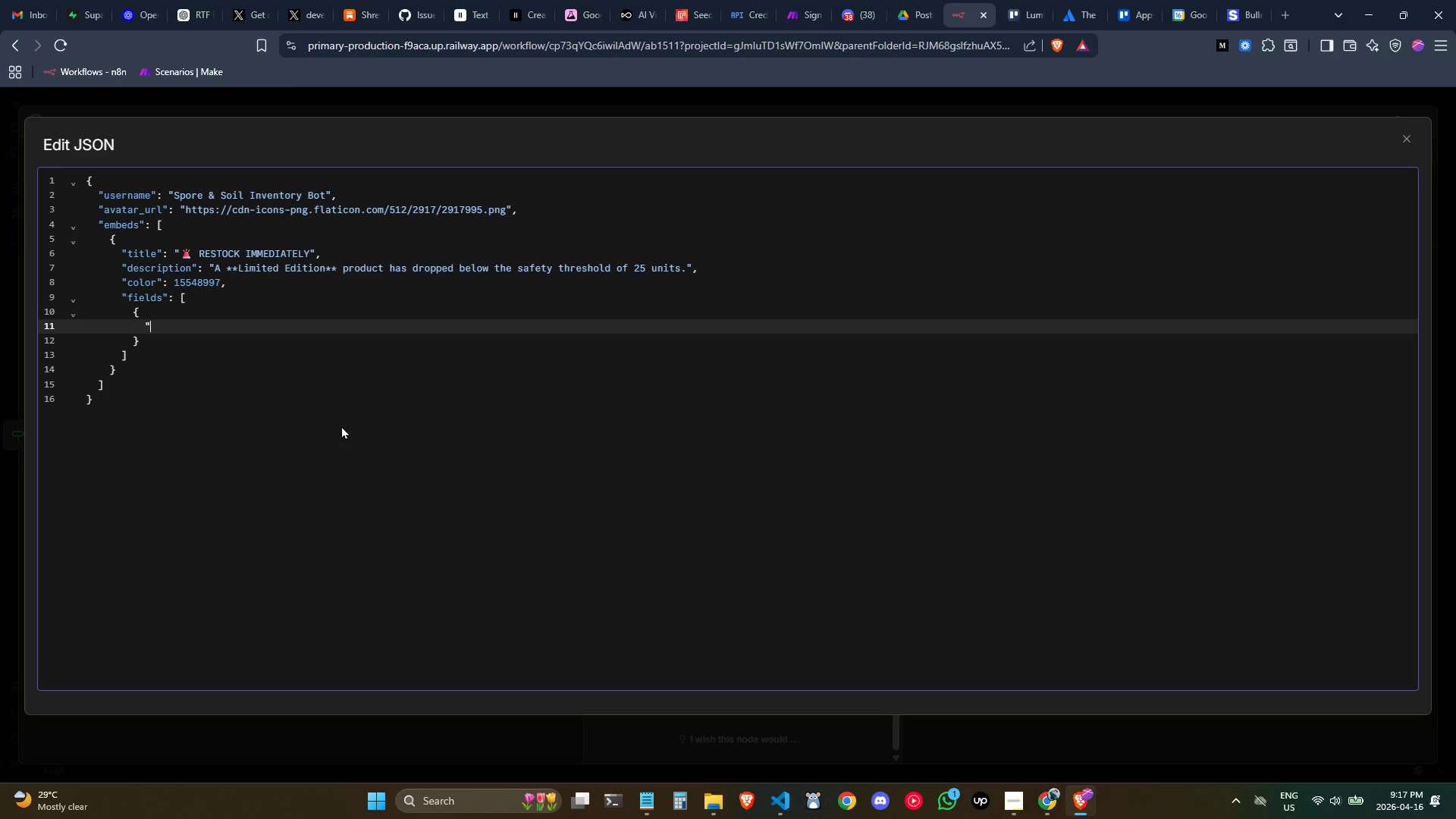 
key(Shift+Quote)
 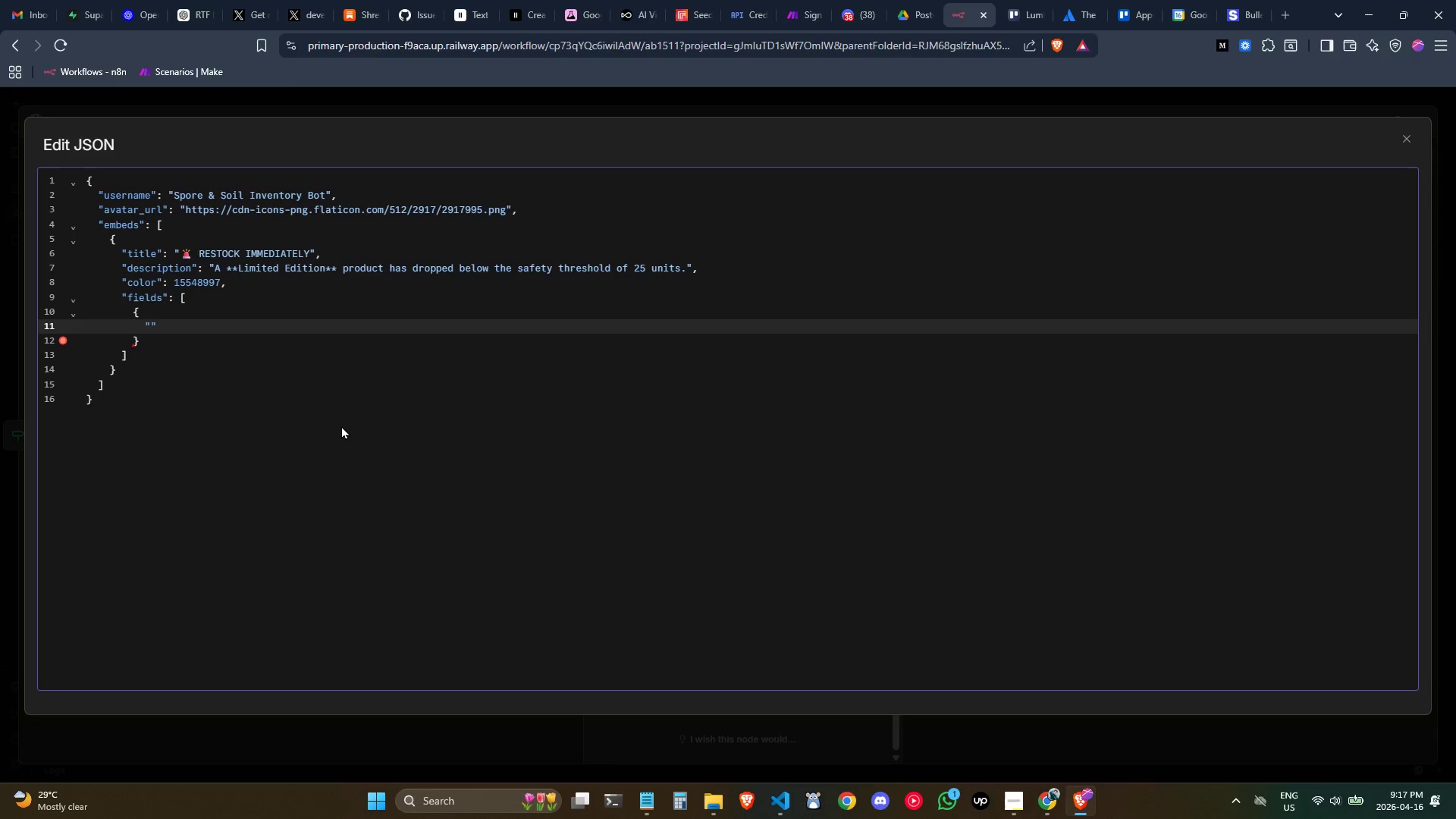 
key(ArrowLeft)
 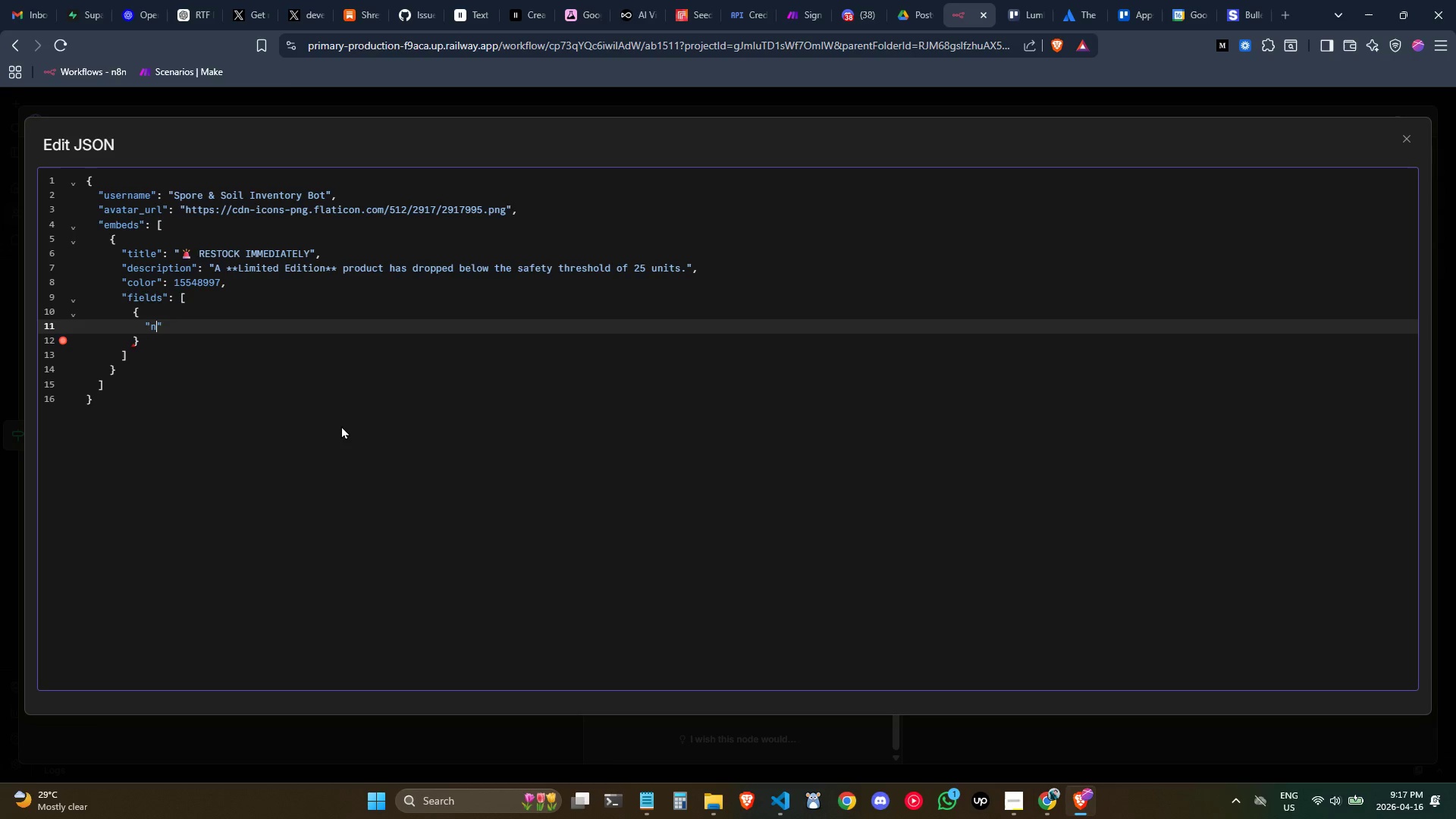 
type(name)
 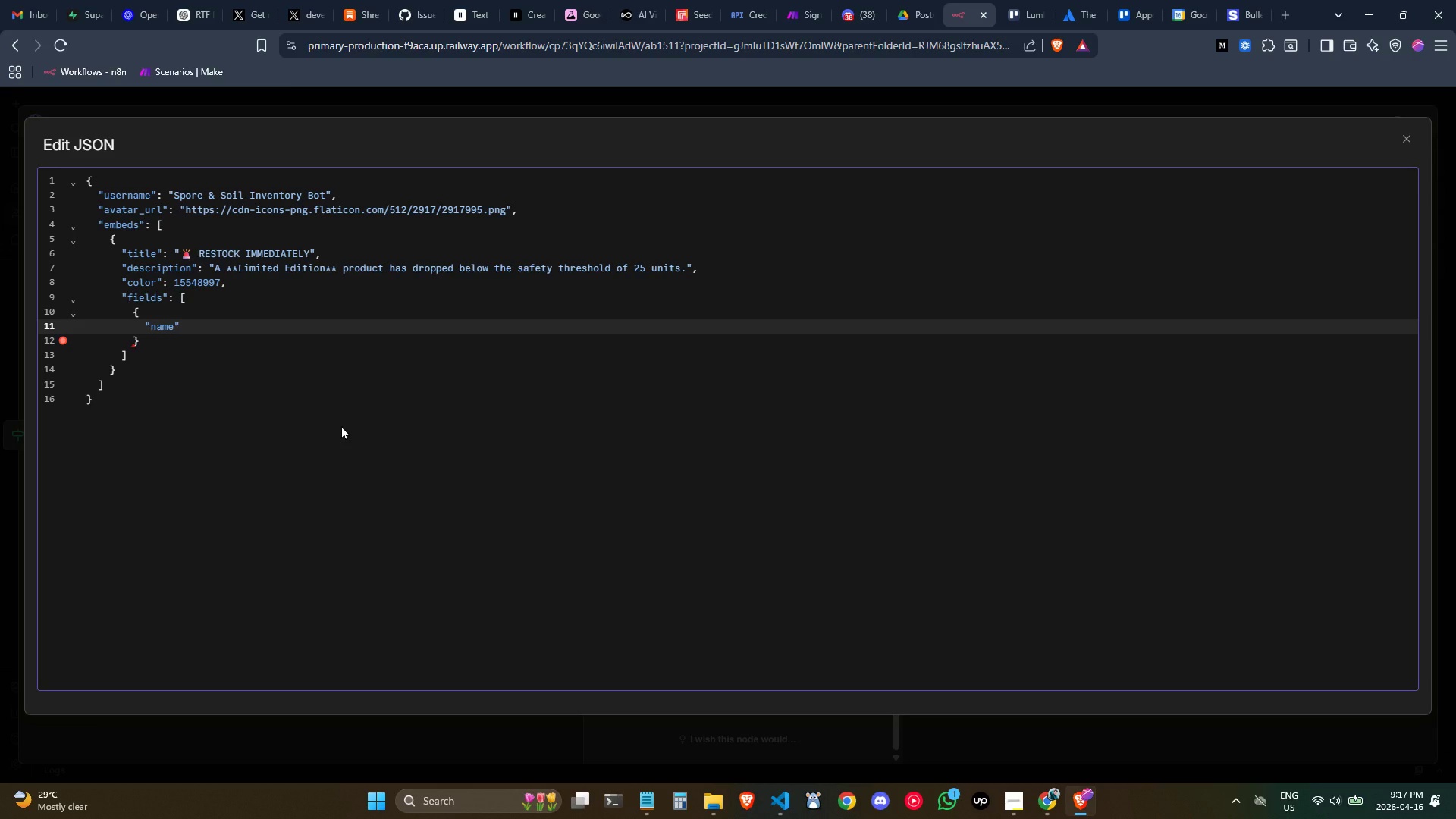 
key(ArrowRight)
 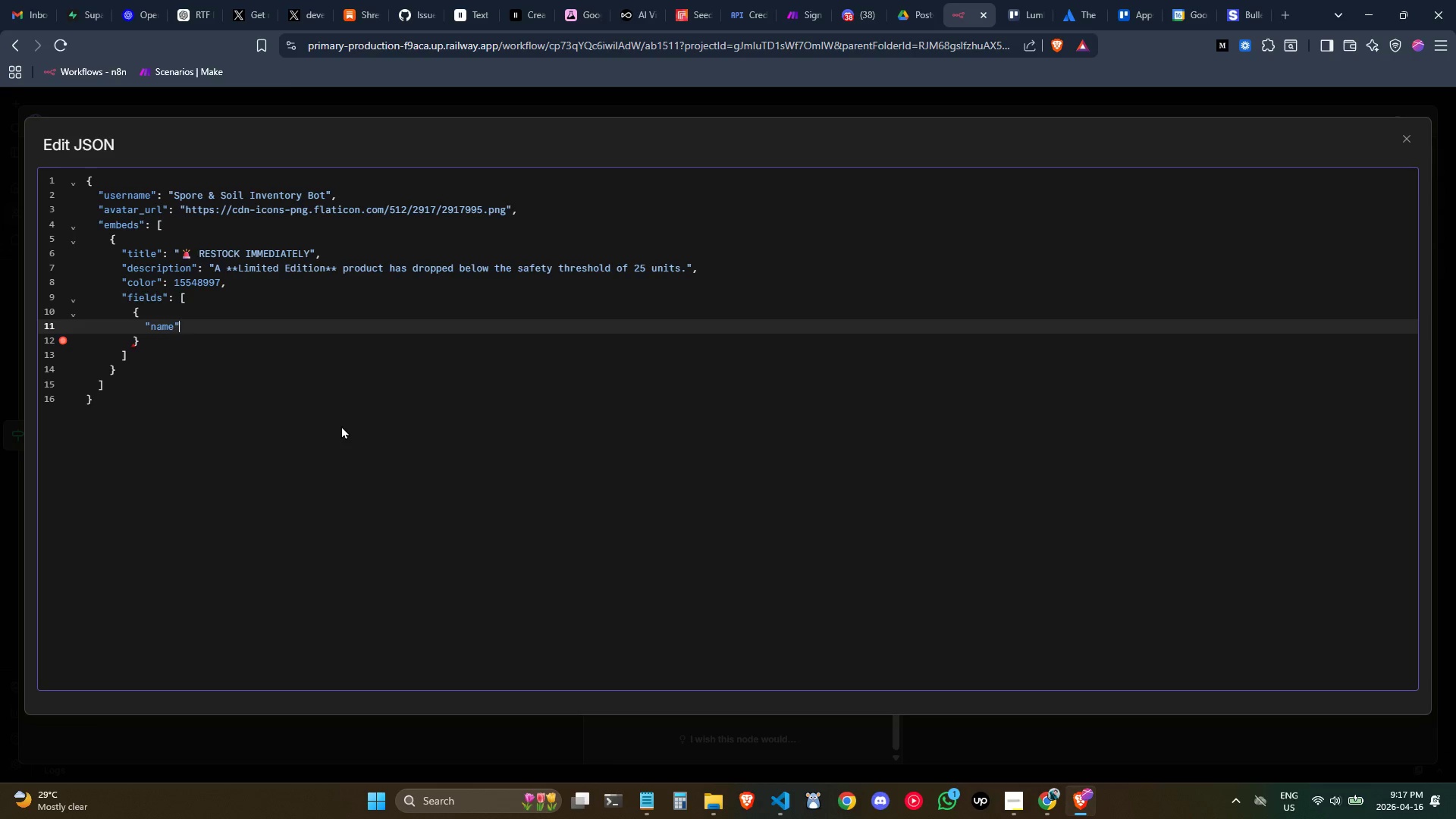 
key(Shift+Semicolon)
 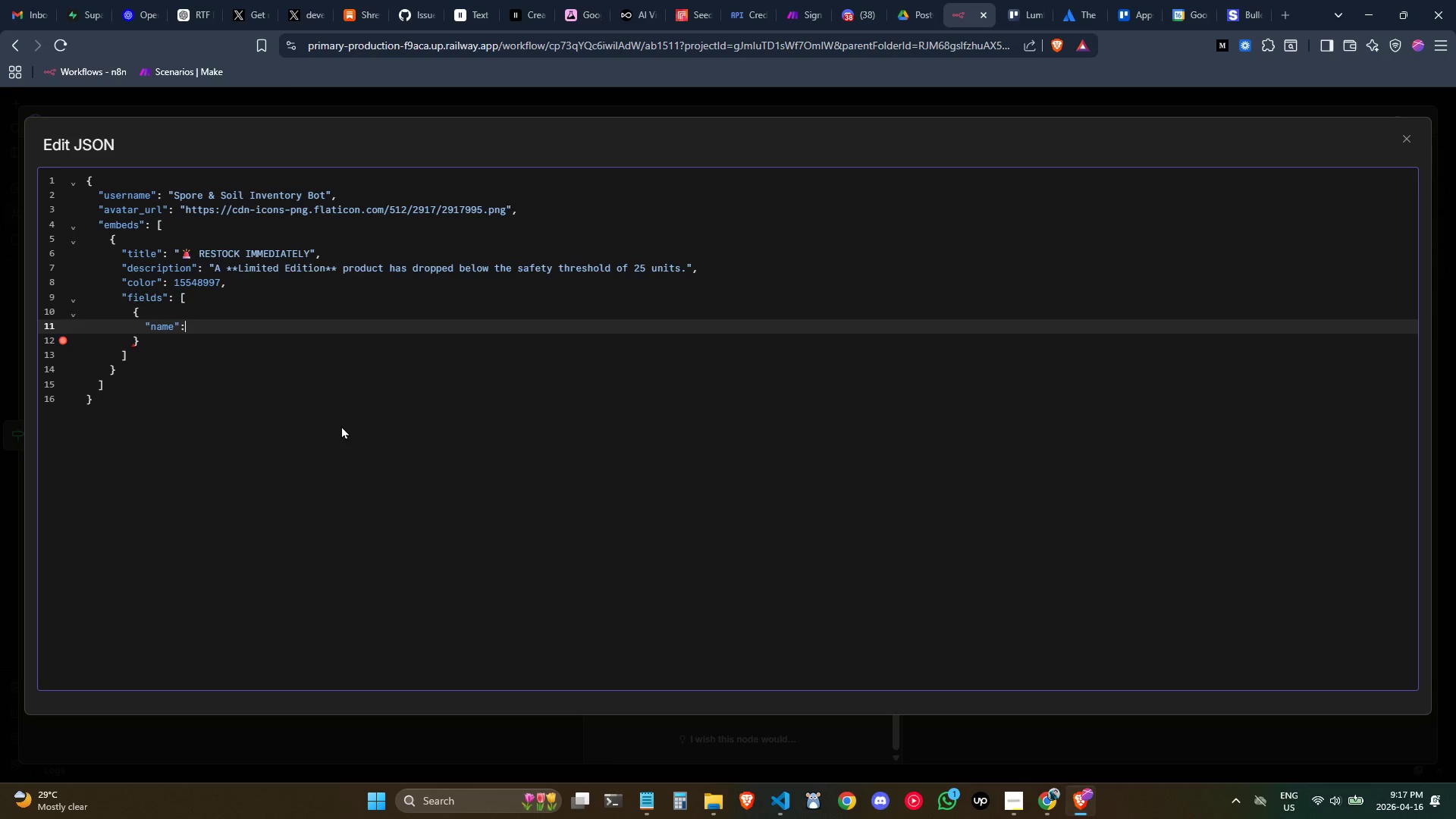 
key(Space)
 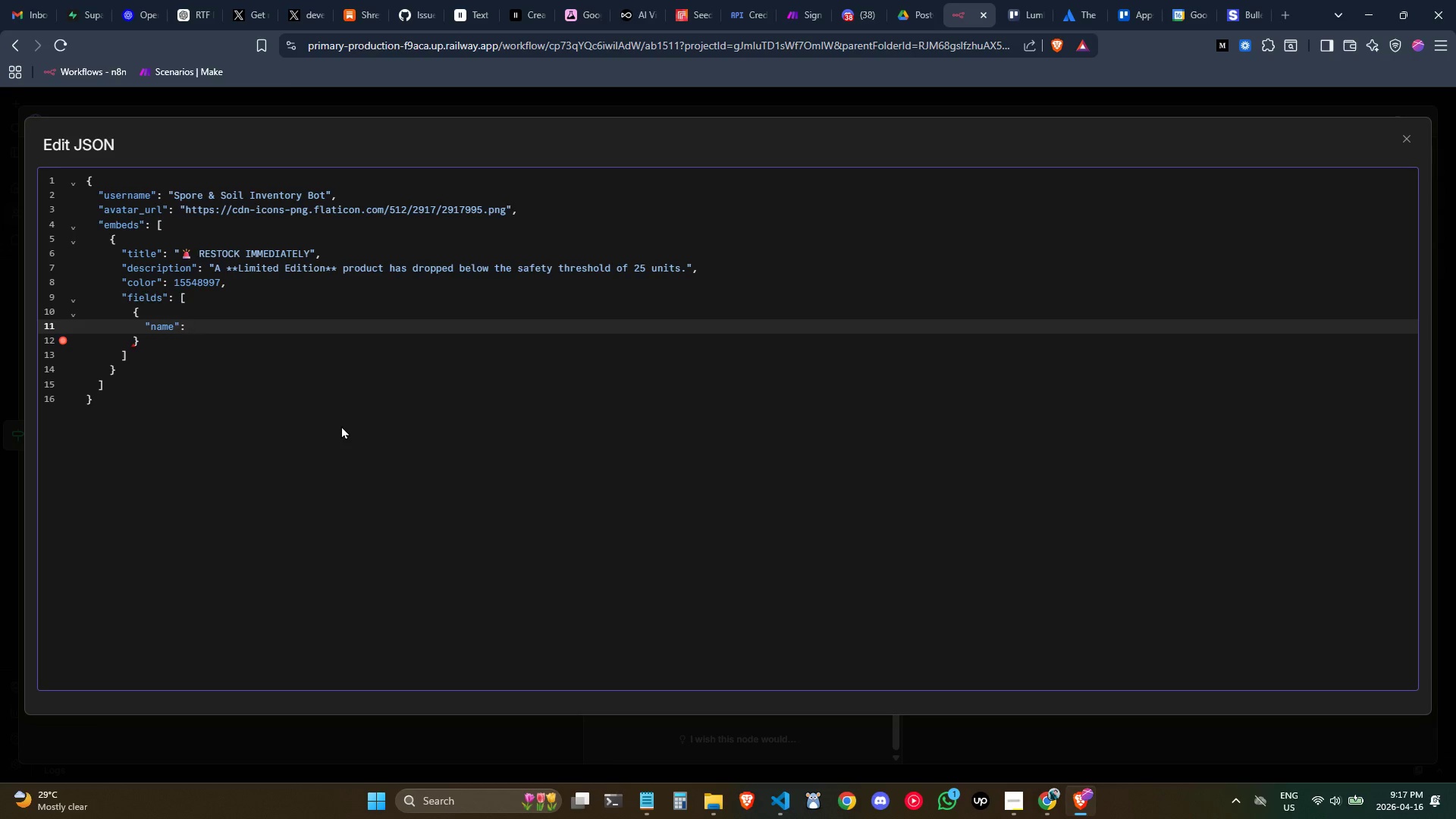 
key(Shift+Quote)
 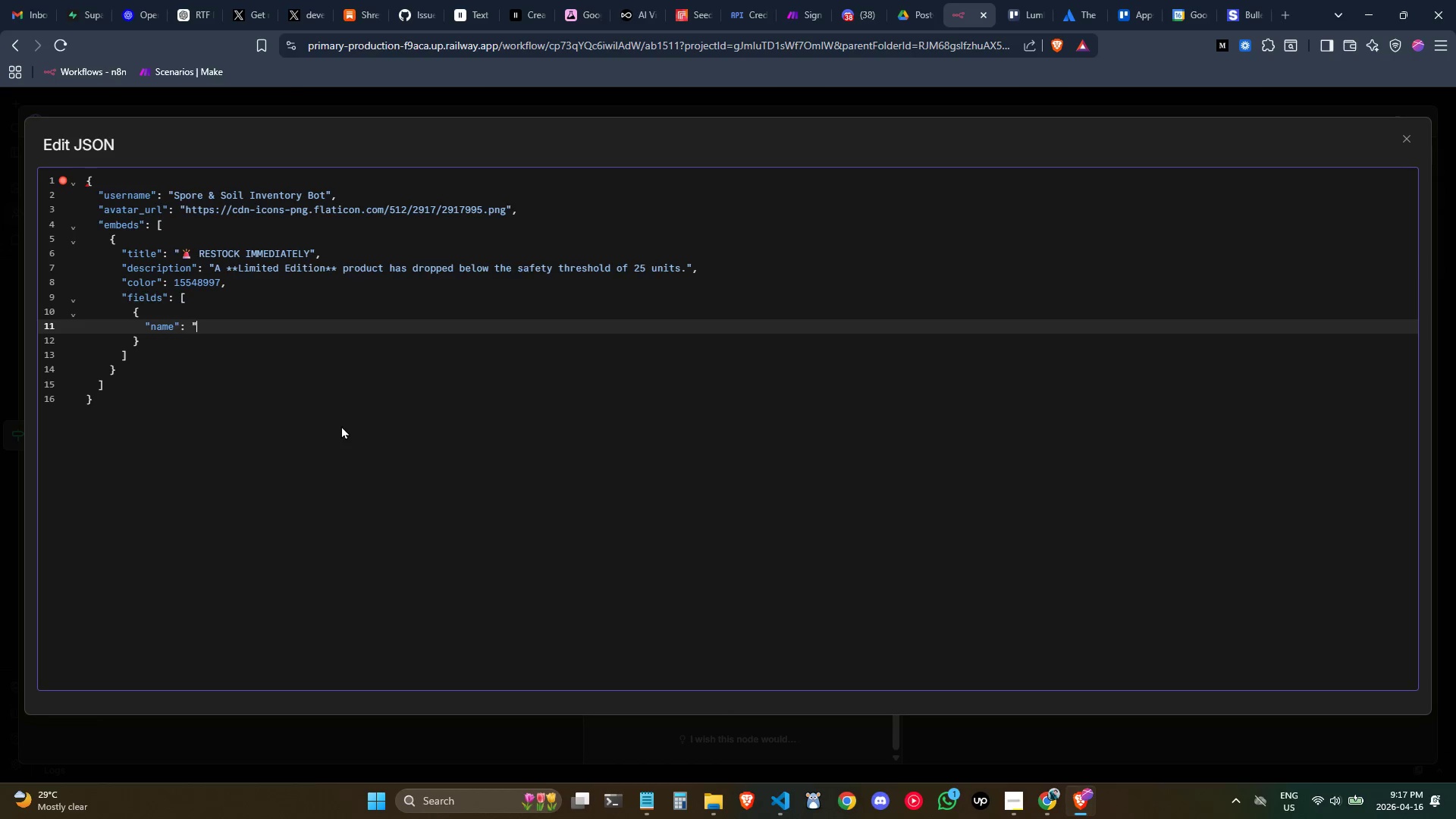 
key(Shift+Quote)
 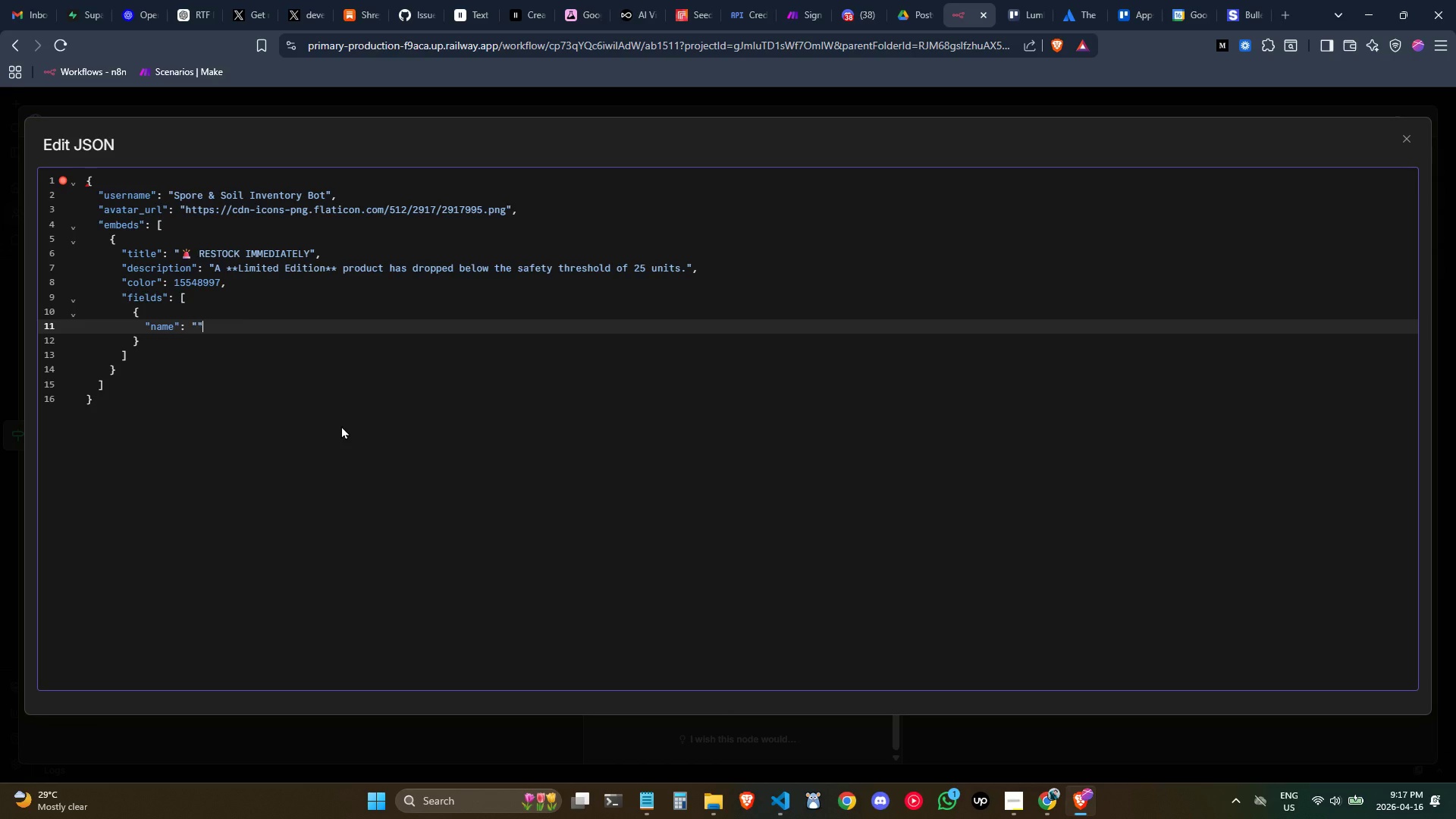 
key(ArrowLeft)
 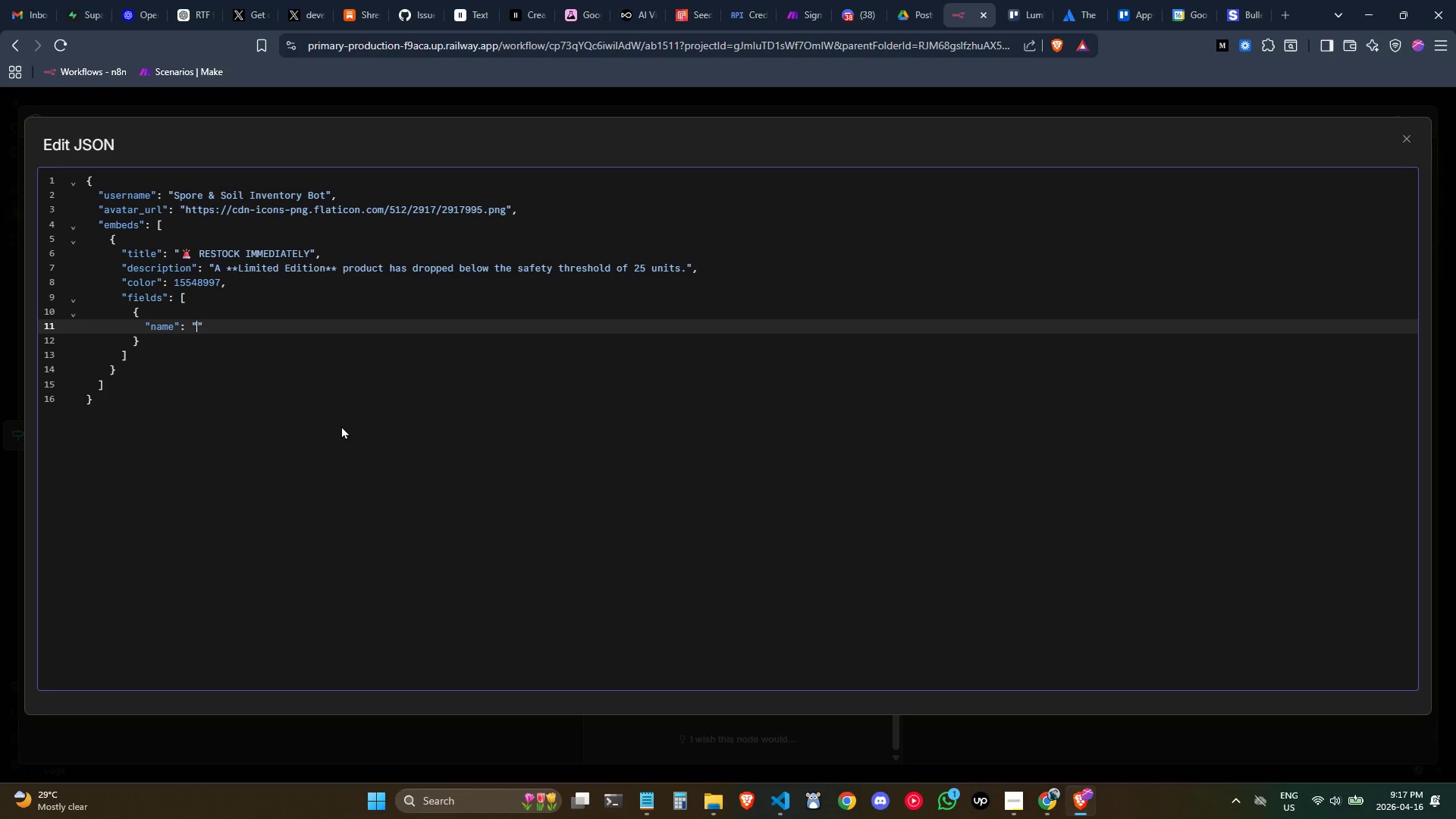 
key(Meta+Period)
 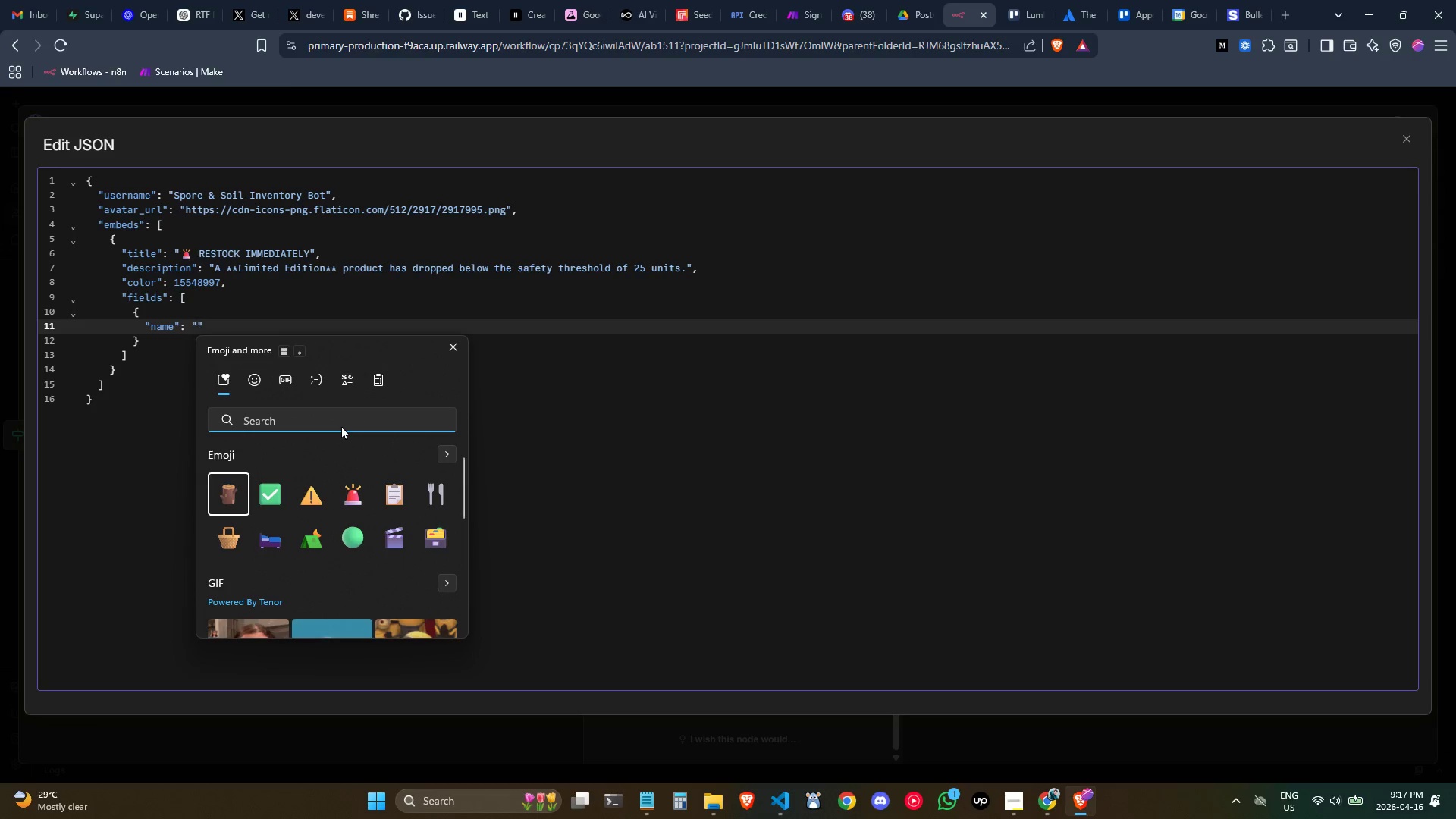 
left_click([322, 416])
 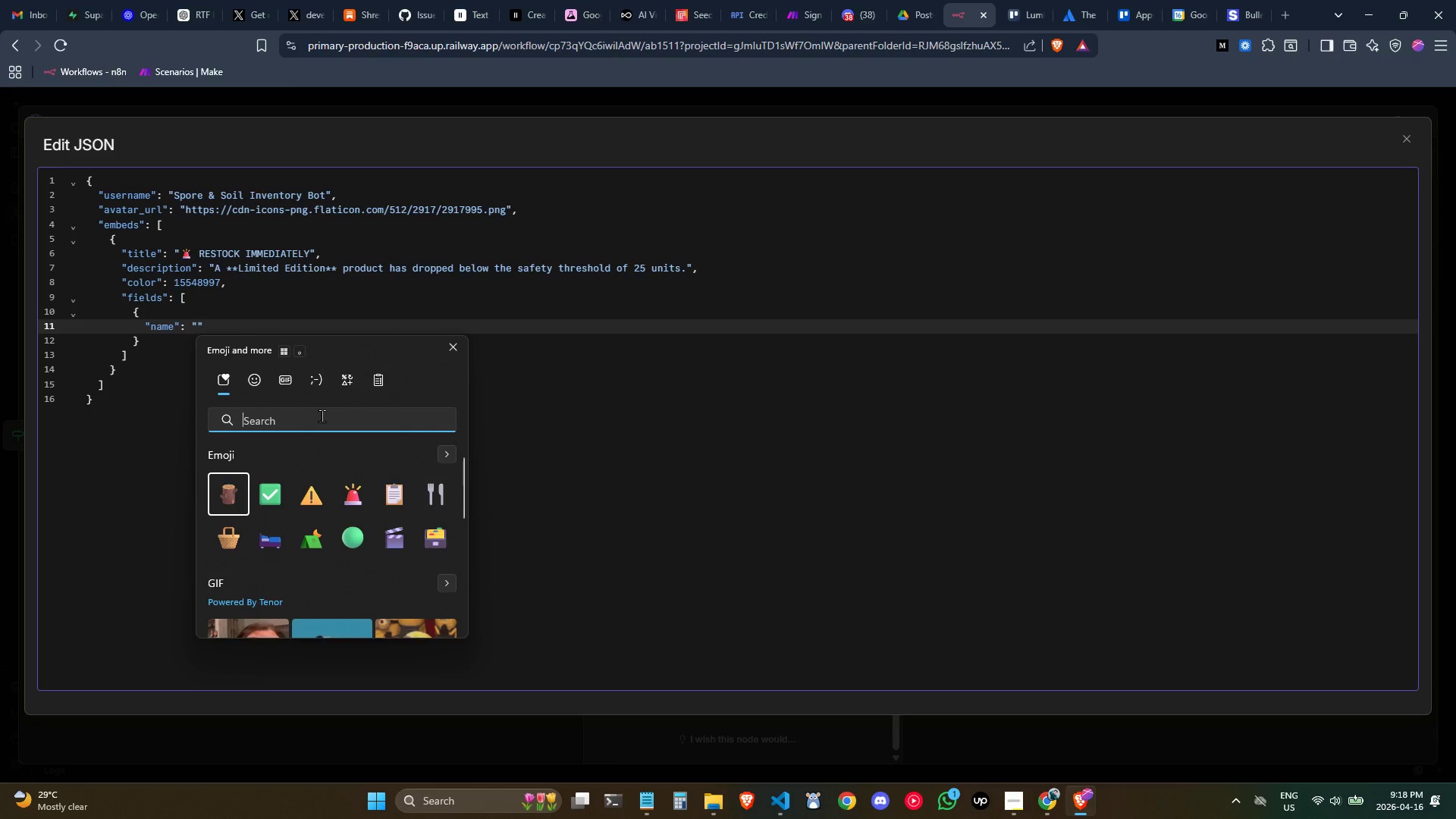 
wait(18.28)
 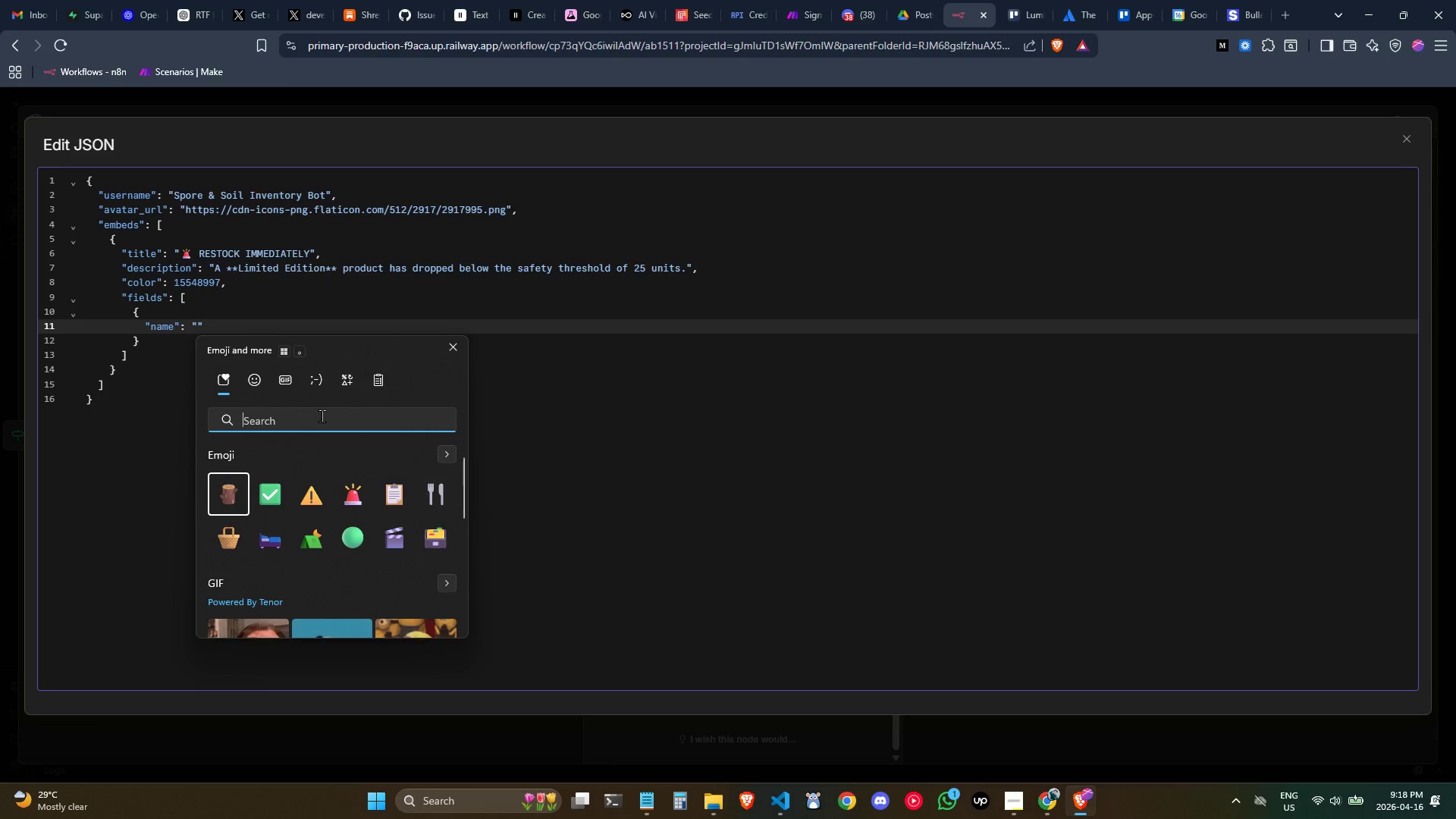 
type(box)
 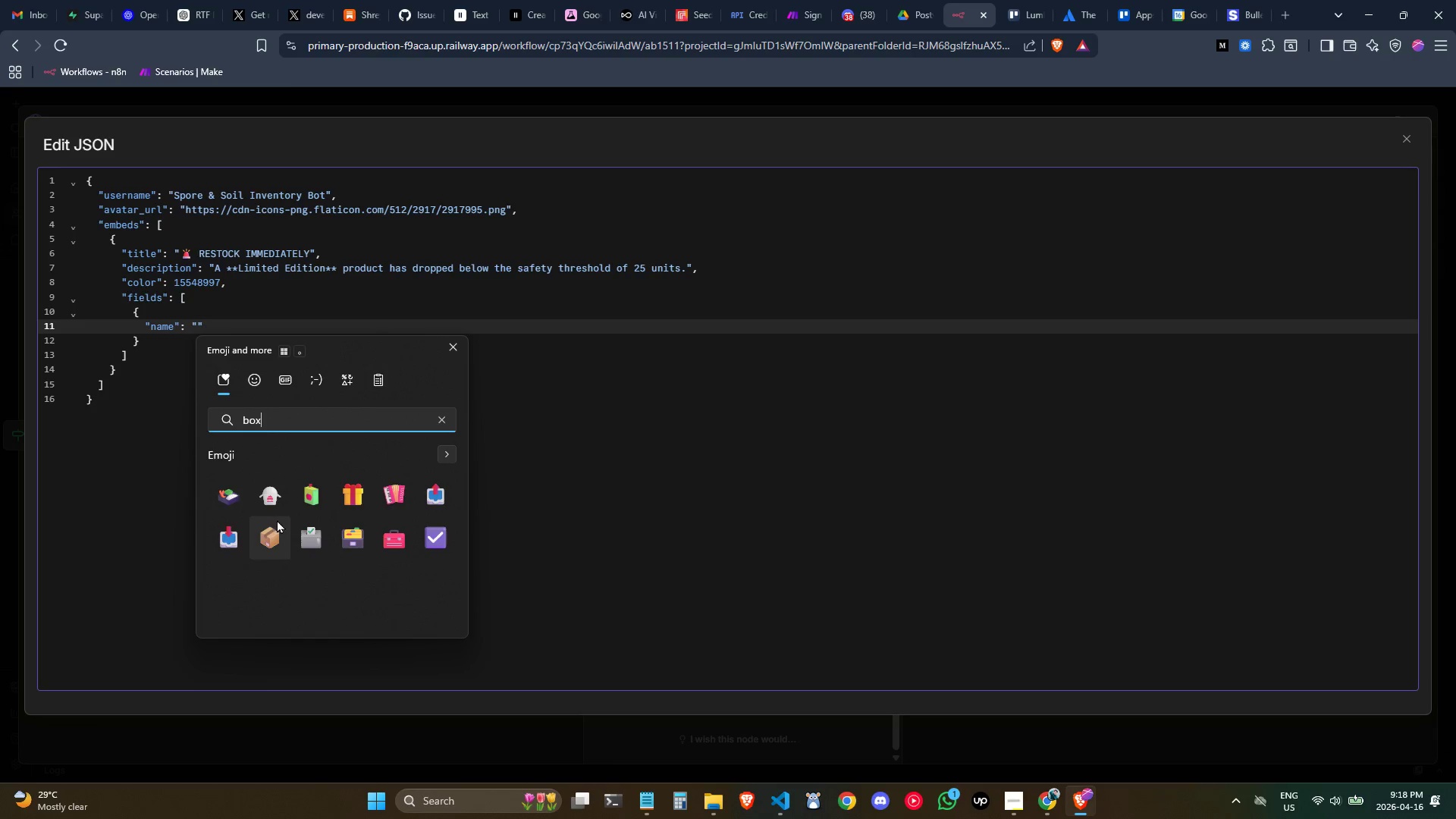 
left_click([277, 519])
 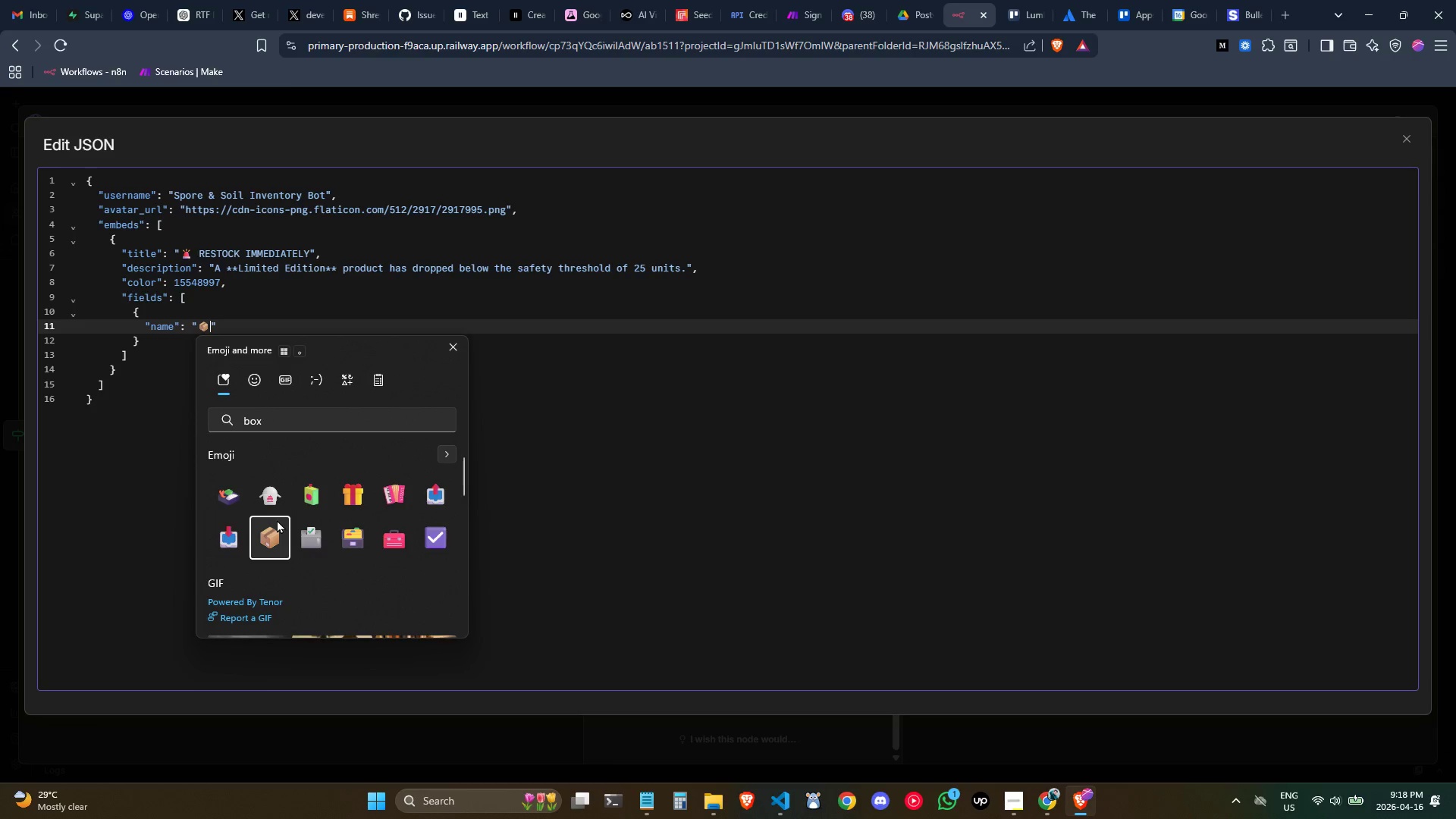 
type( Product Name)
 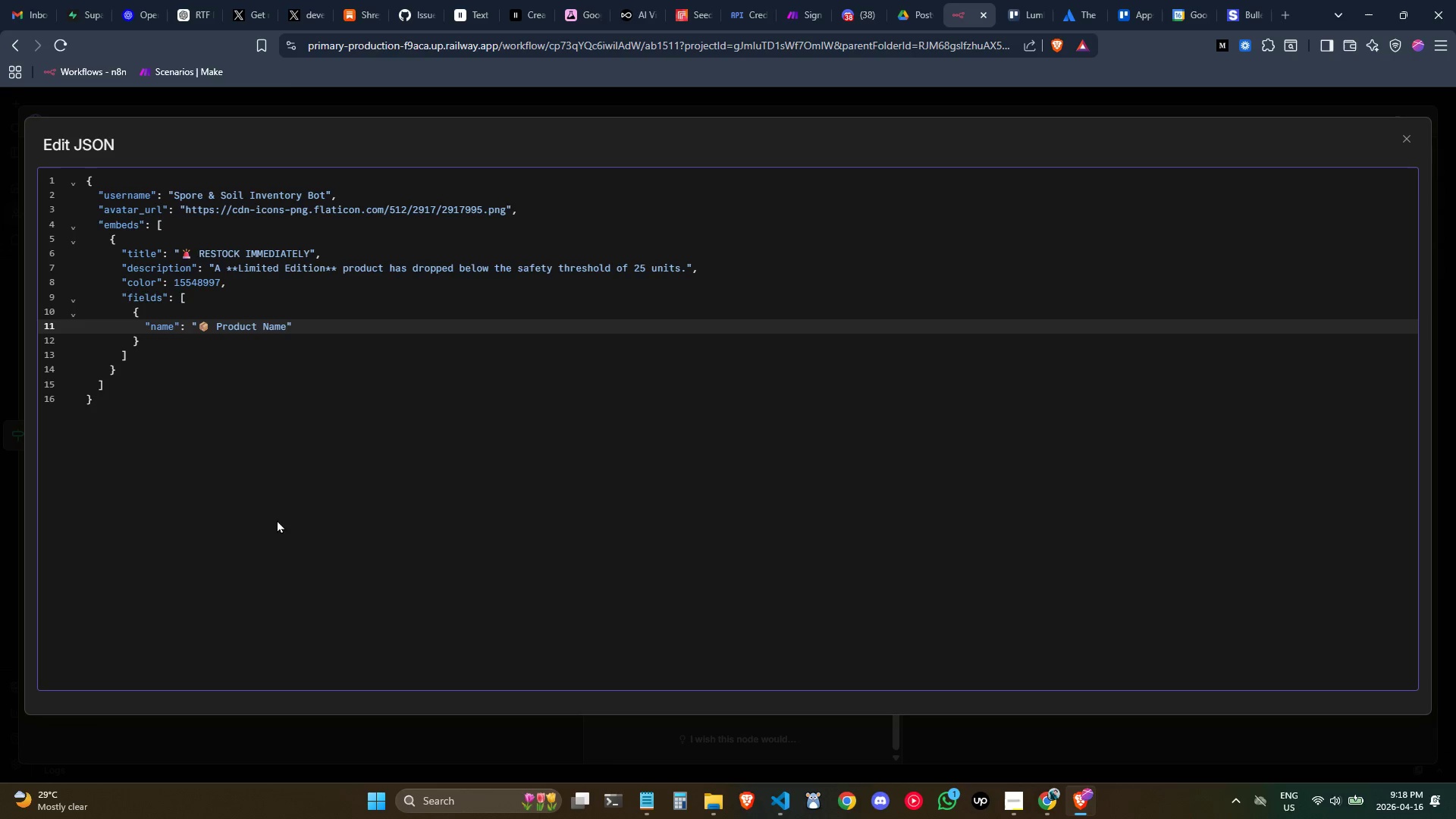 
key(Shift+ShiftRight)
 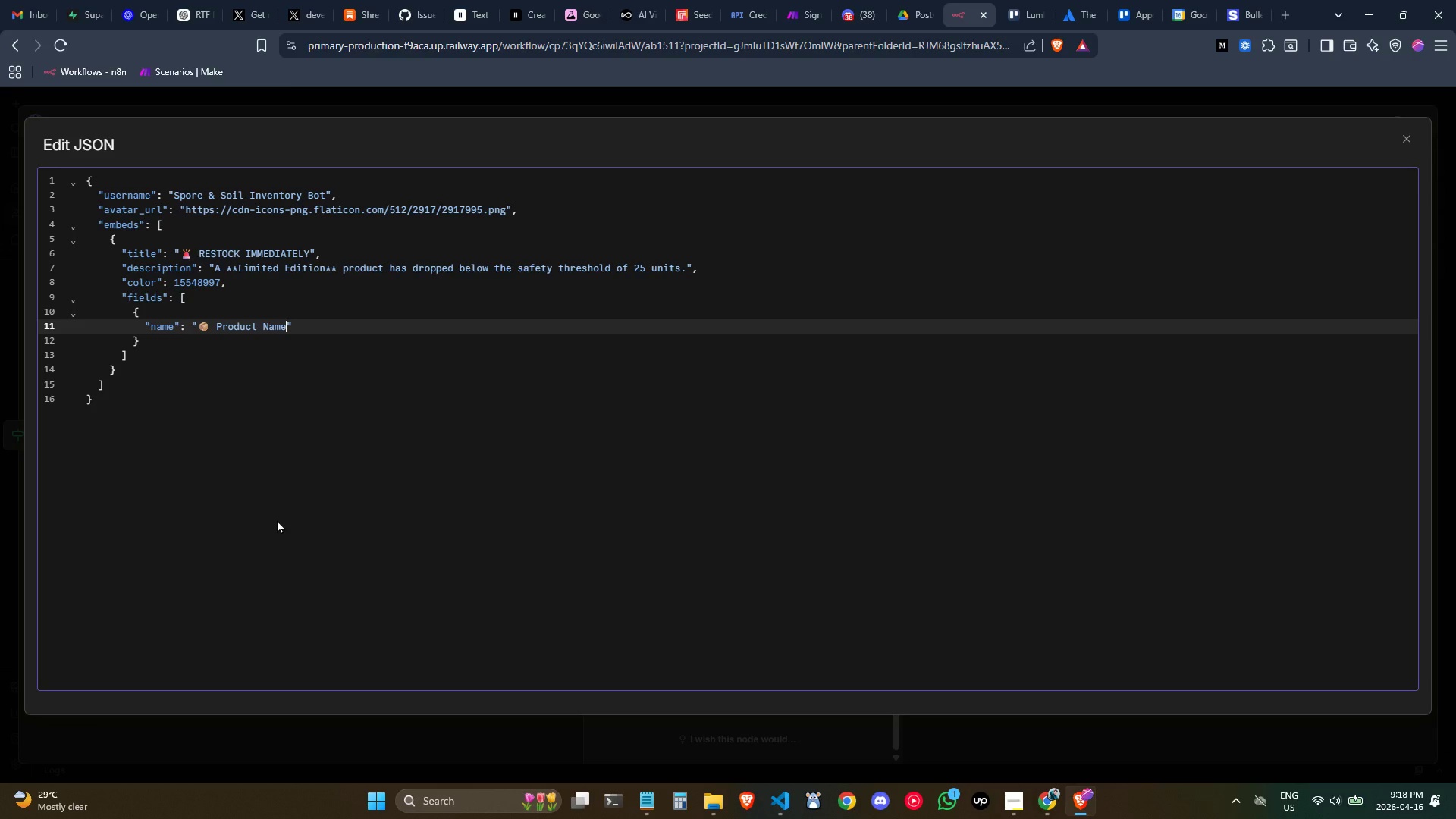 
key(ArrowRight)
 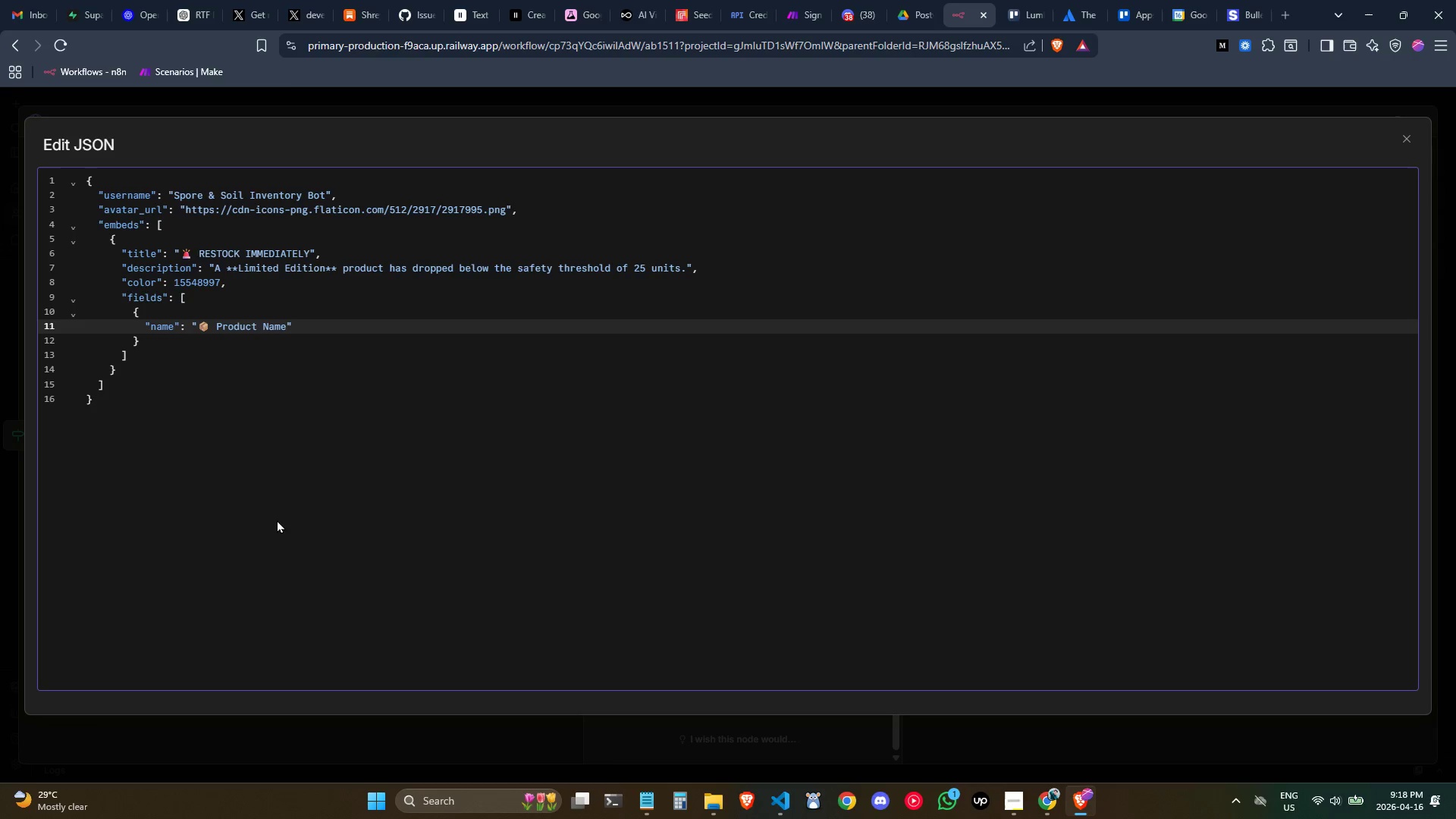 
key(Comma)
 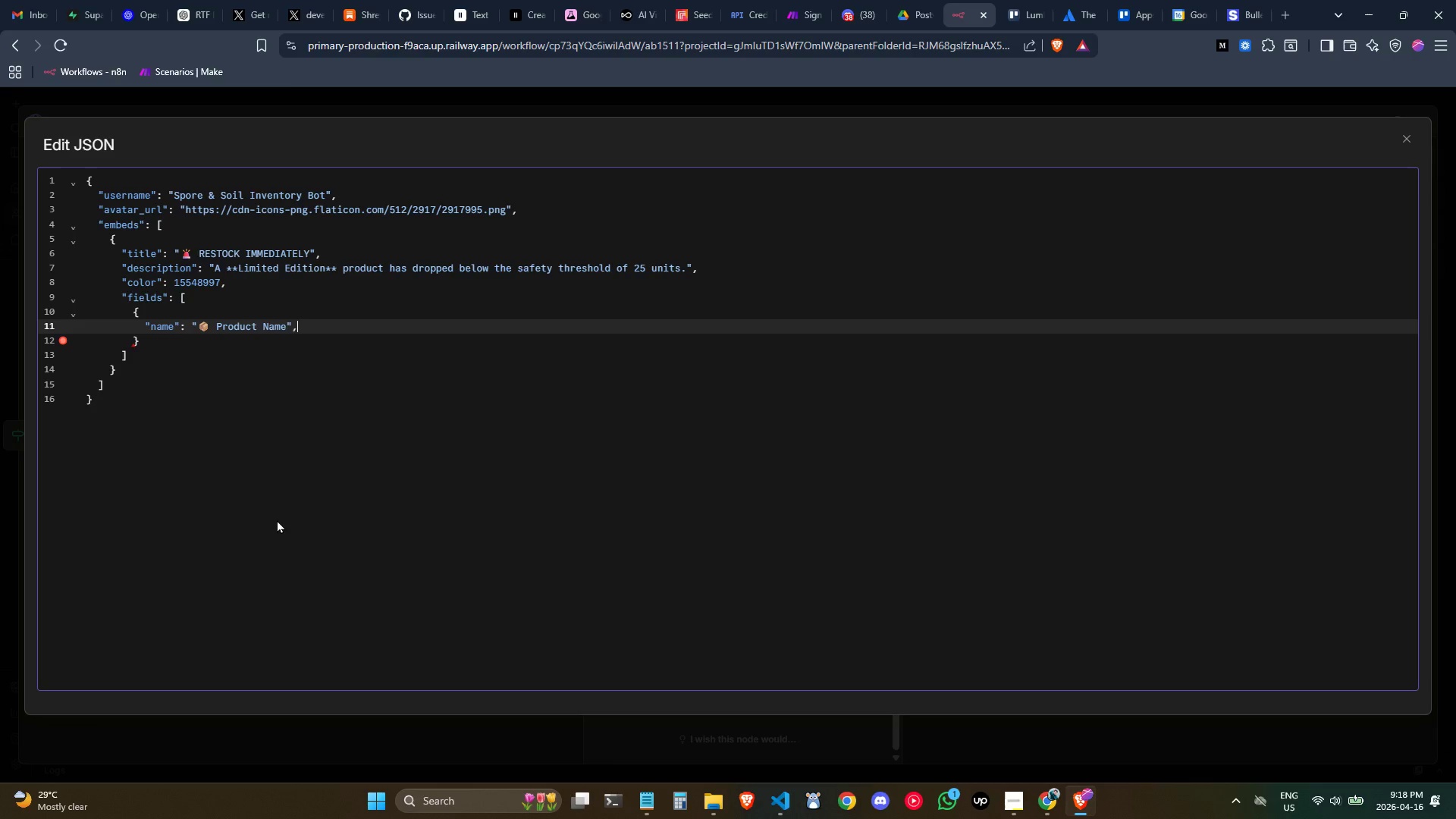 
key(Enter)
 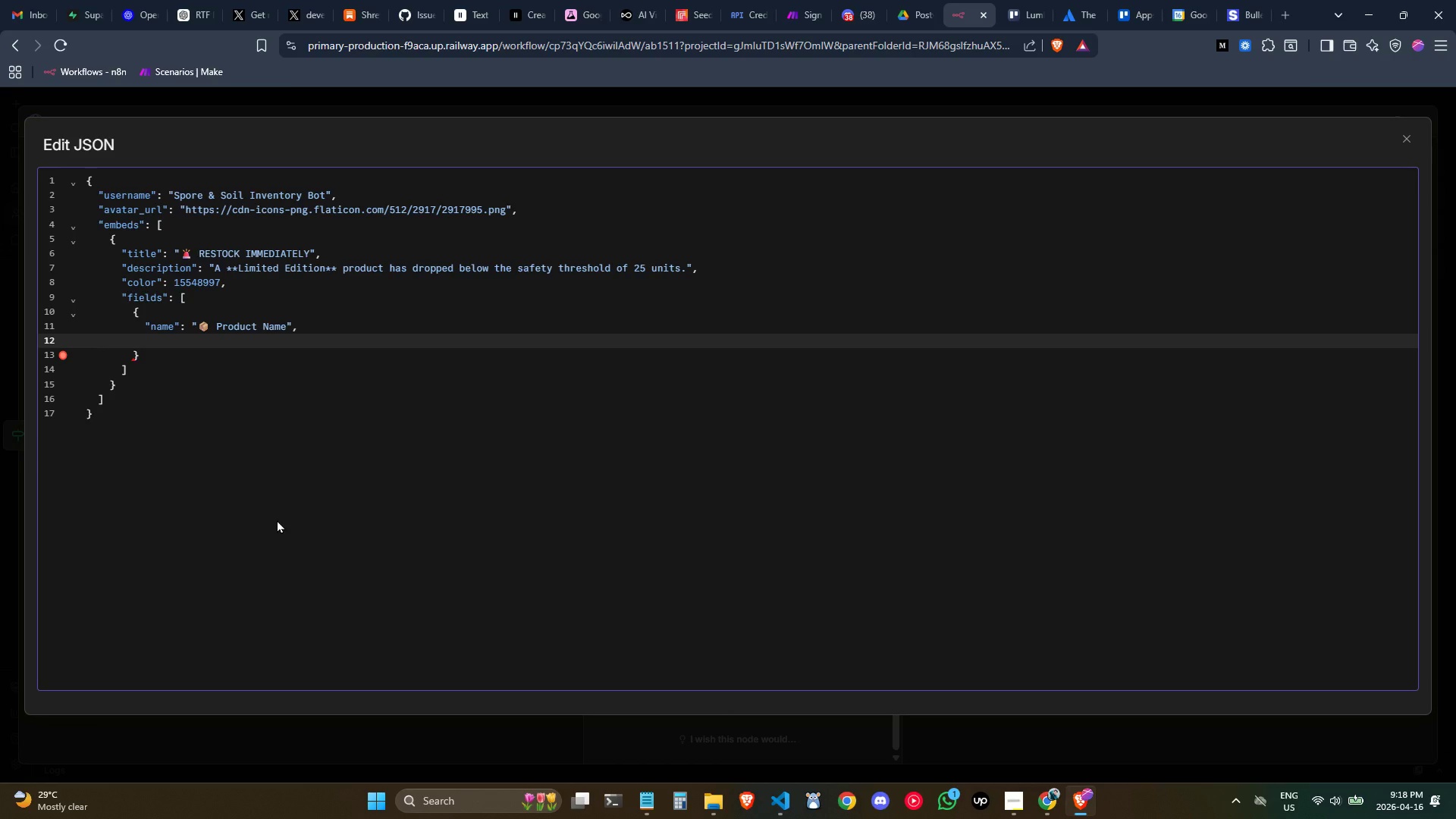 
type("value" :)
key(Backspace)
key(Backspace)
type(: "")
 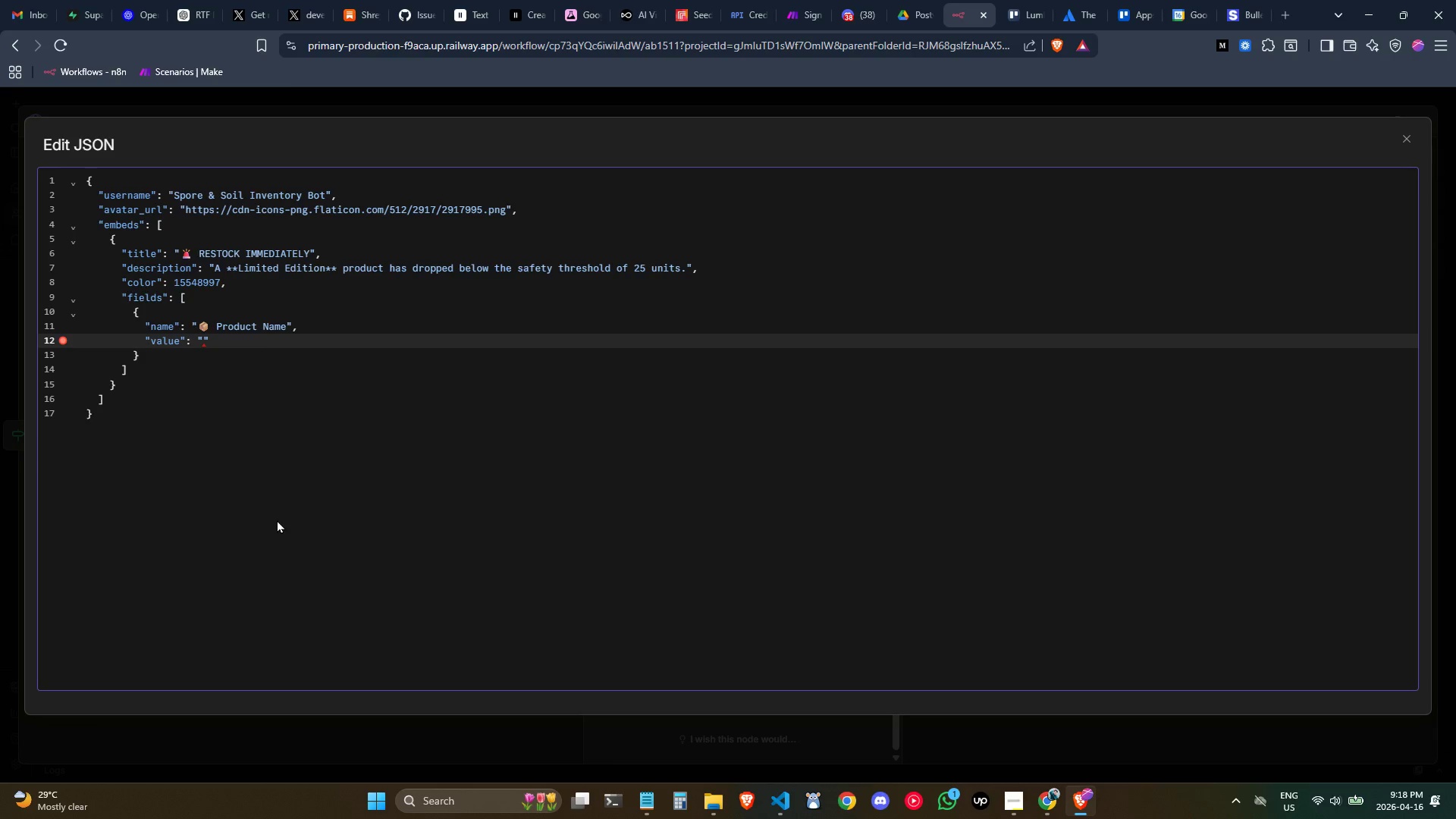 
key(ArrowLeft)
 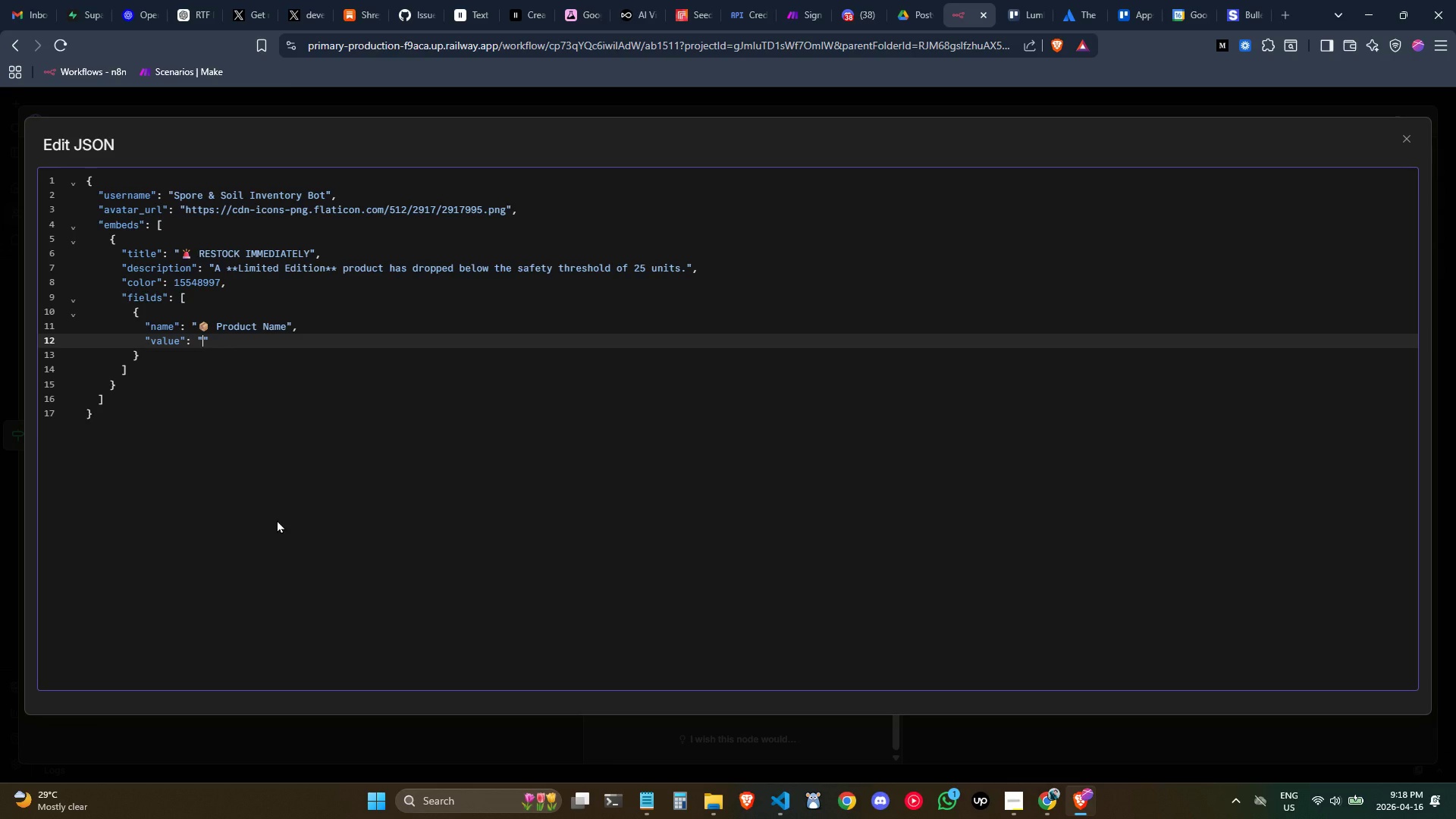 
key(Shift+BracketLeft)
 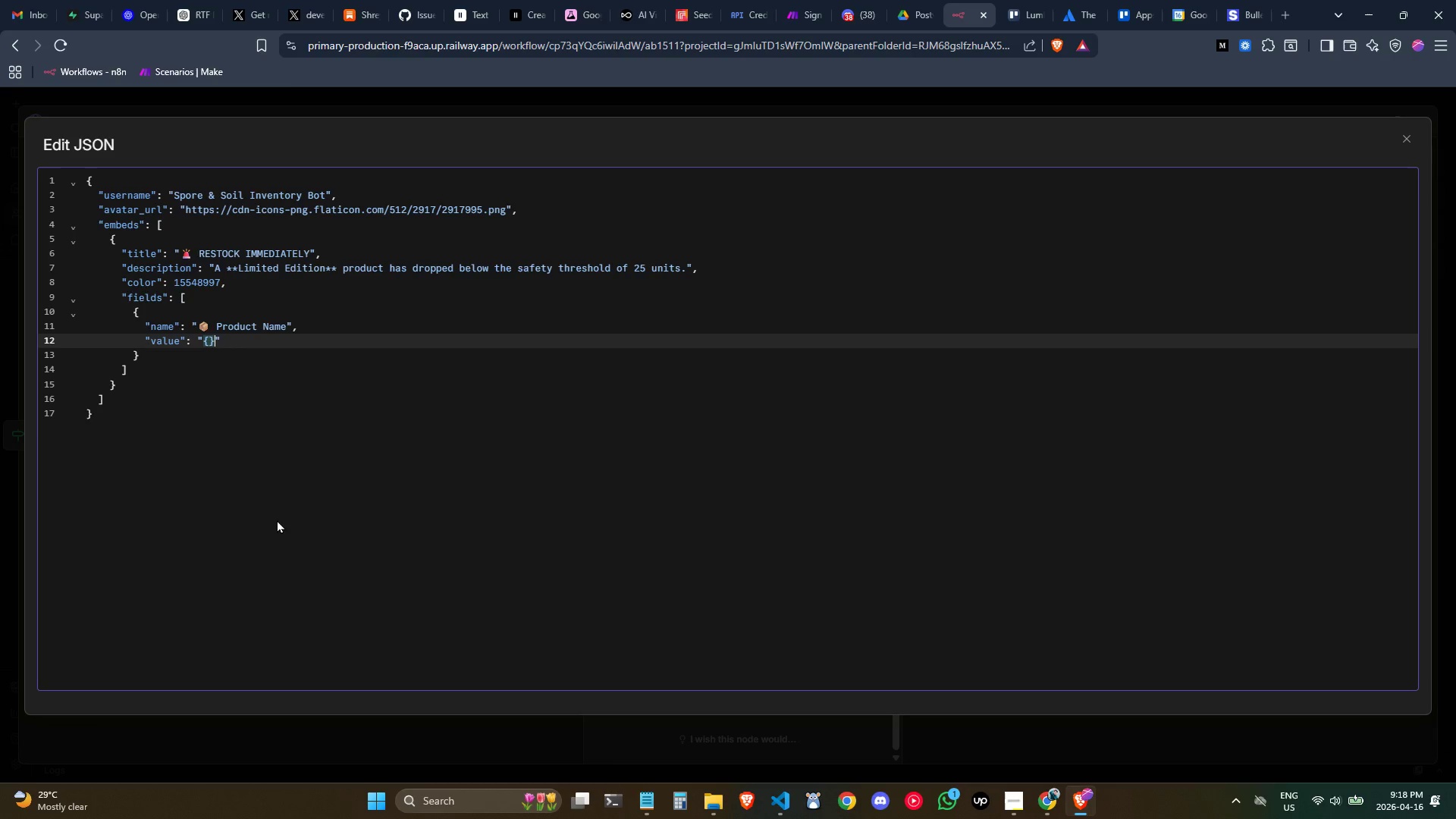 
key(Shift+BracketRight)
 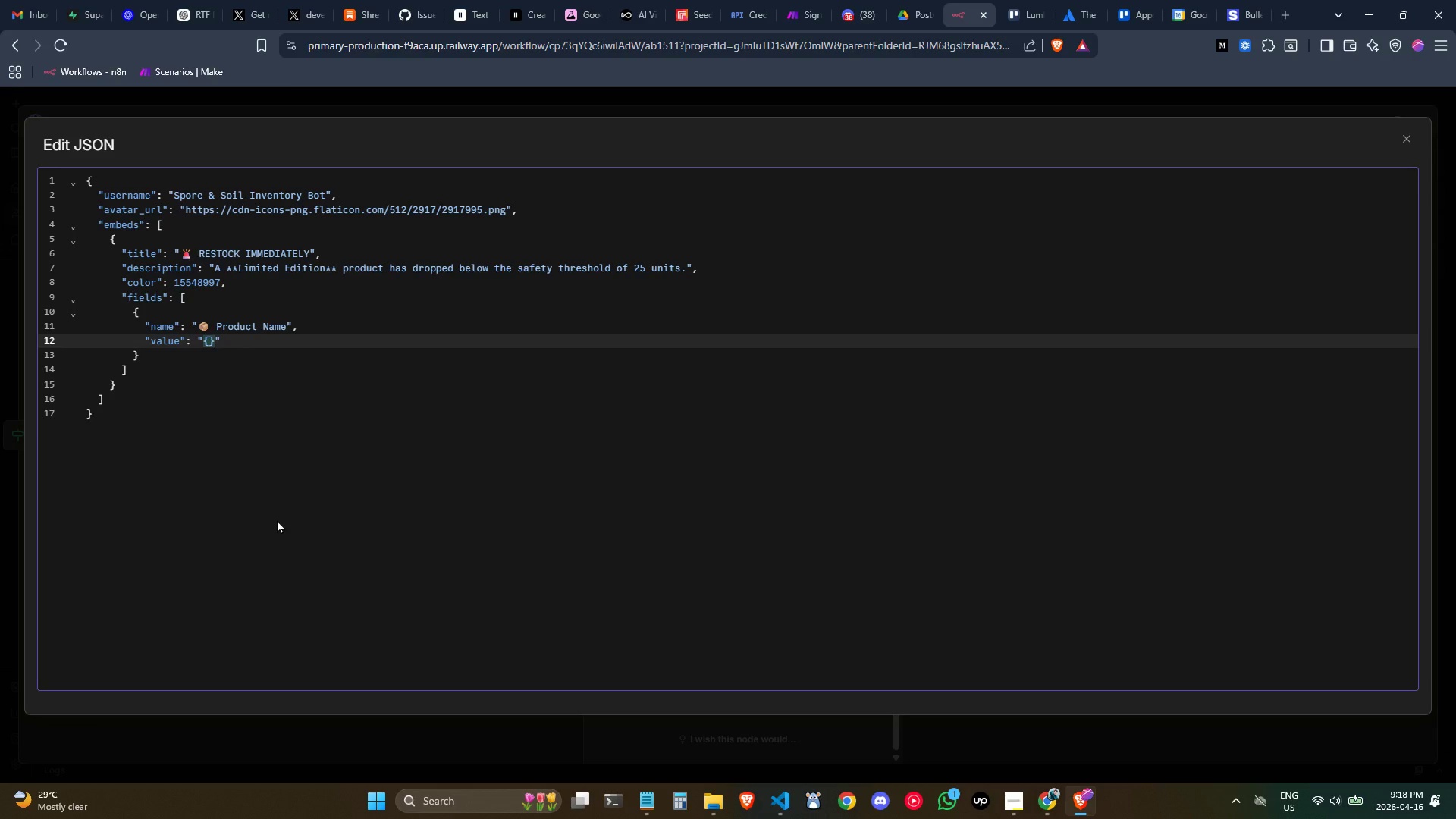 
wait(17.92)
 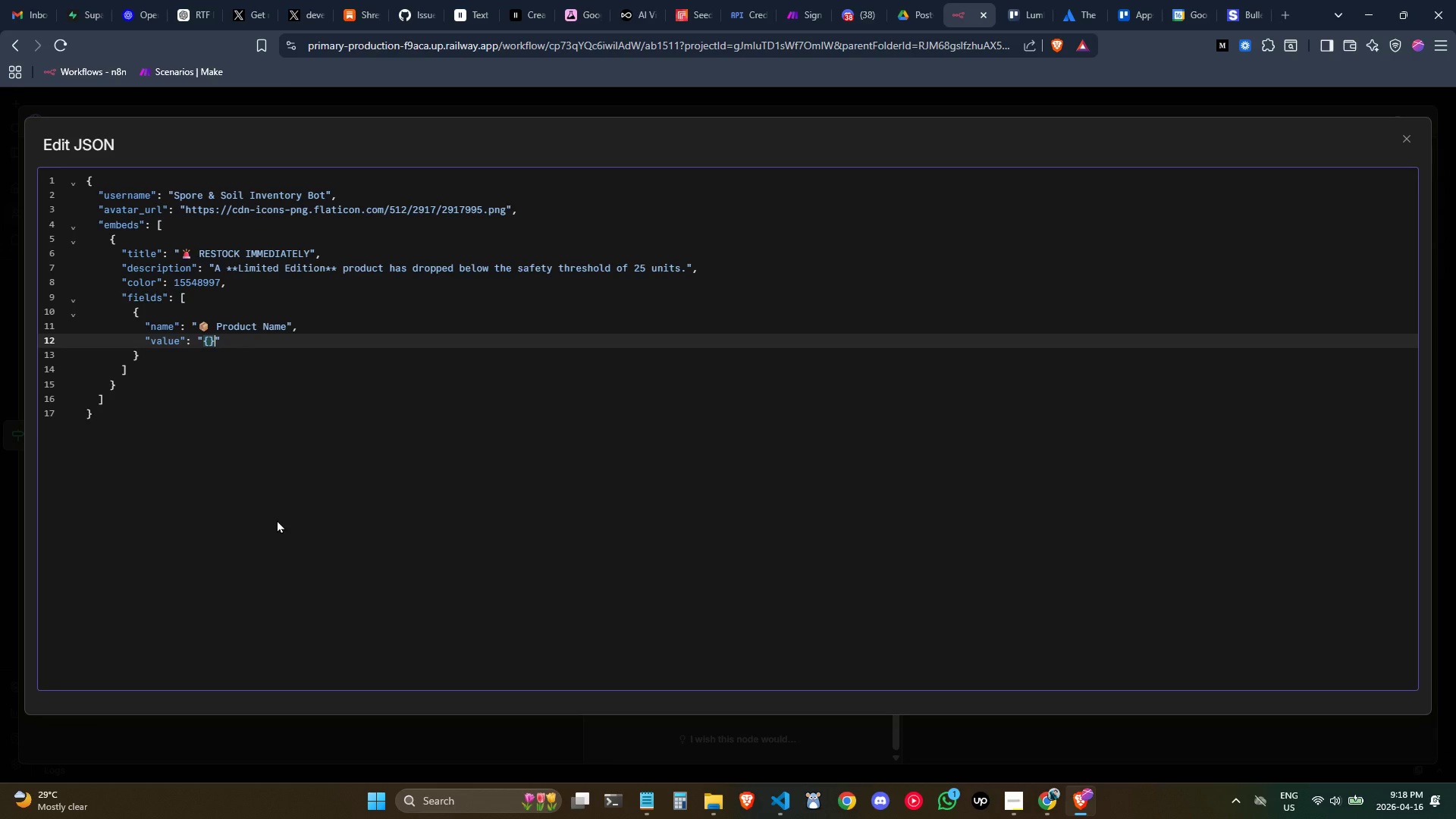 
key(ArrowLeft)
 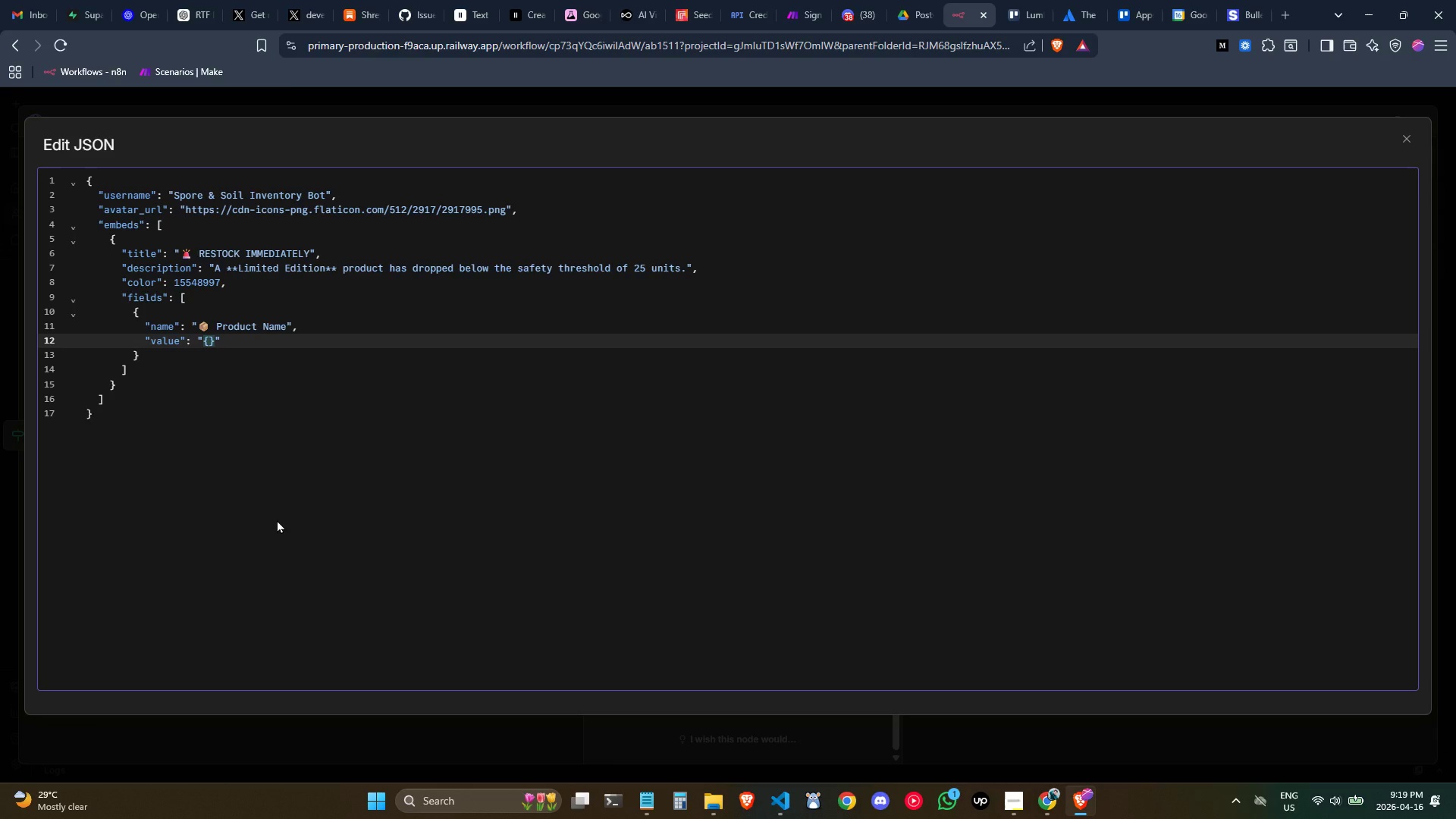 
key(Shift+BracketLeft)
 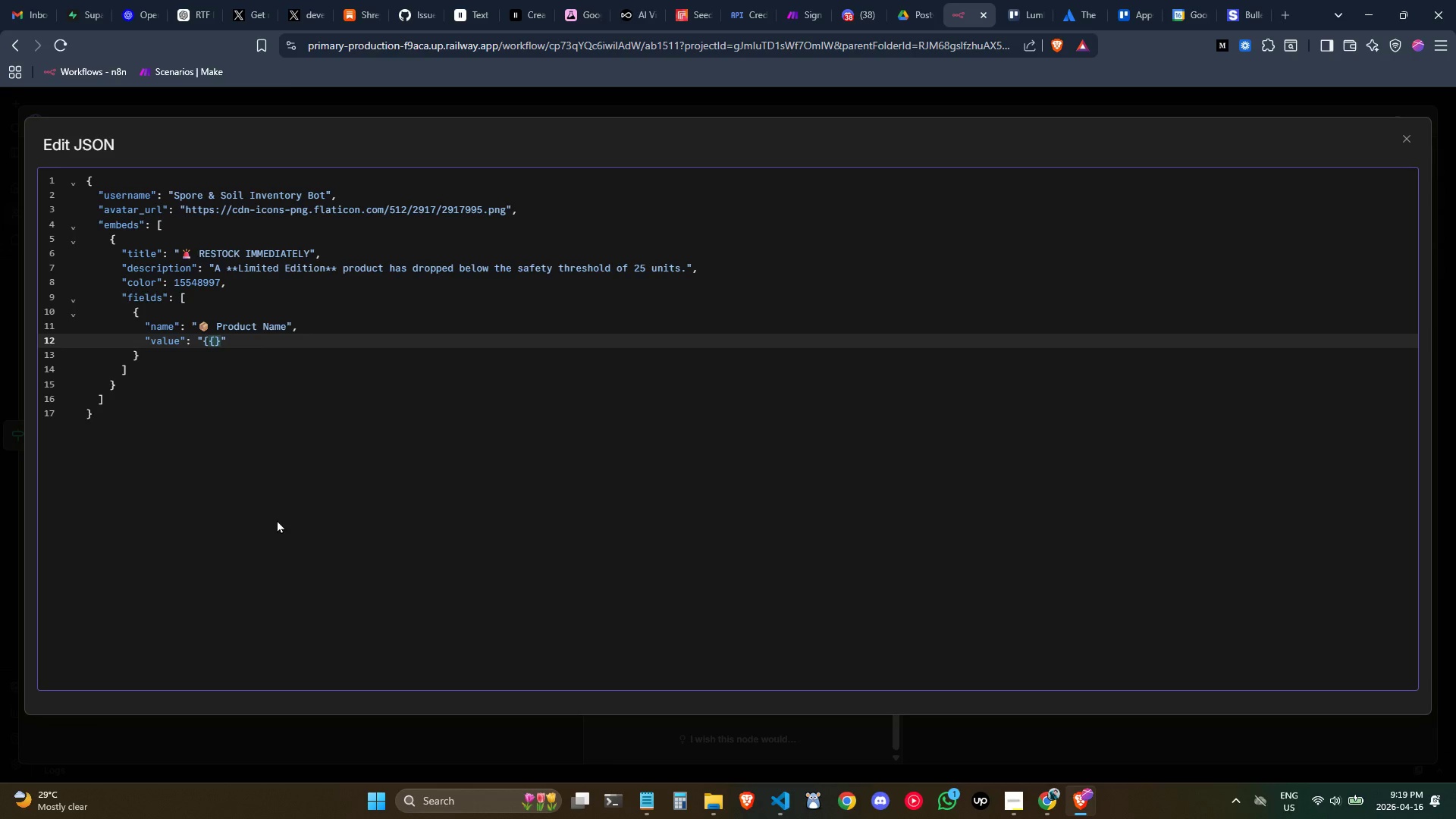 
key(Shift+BracketRight)
 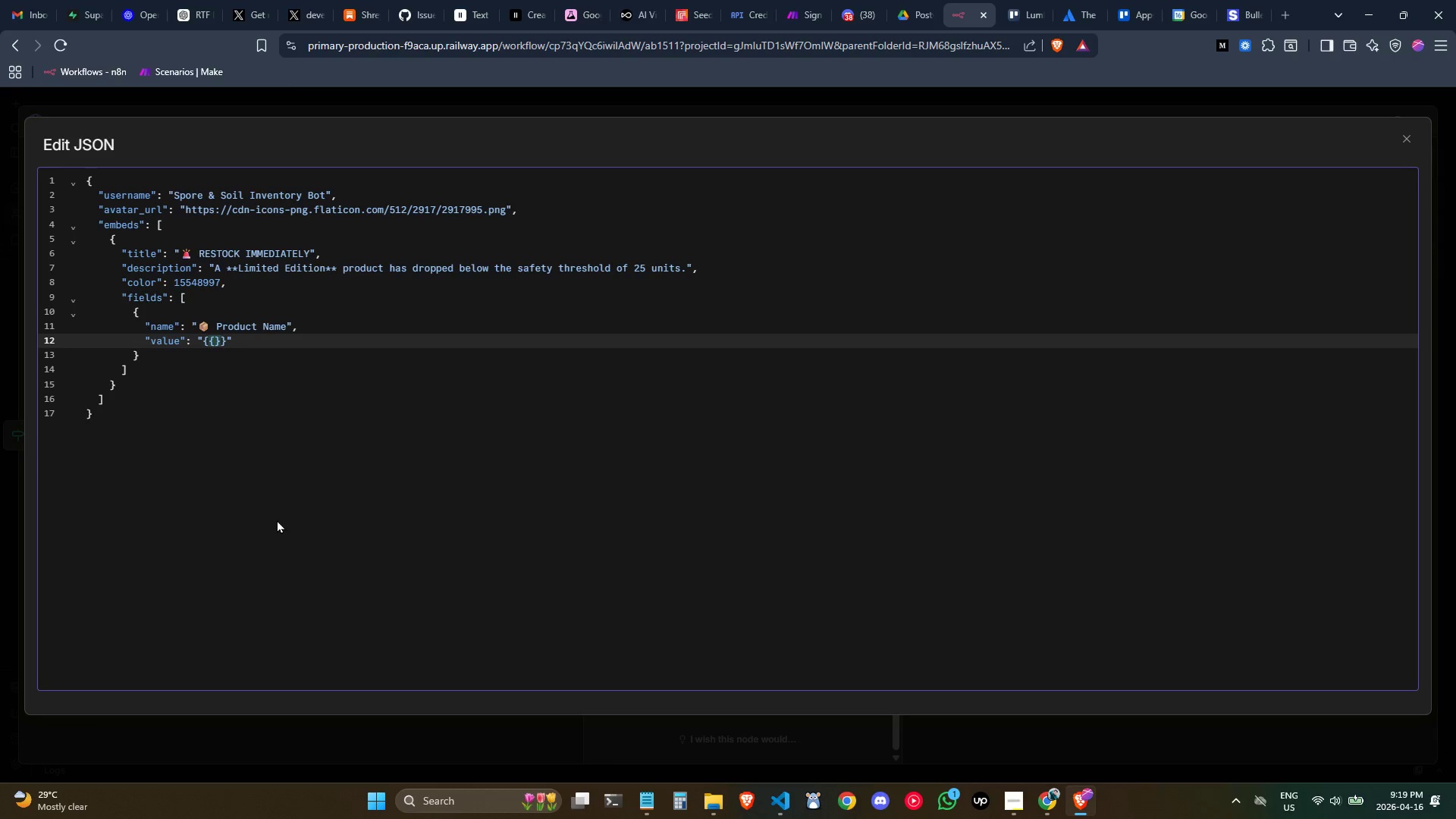 
key(ArrowLeft)
 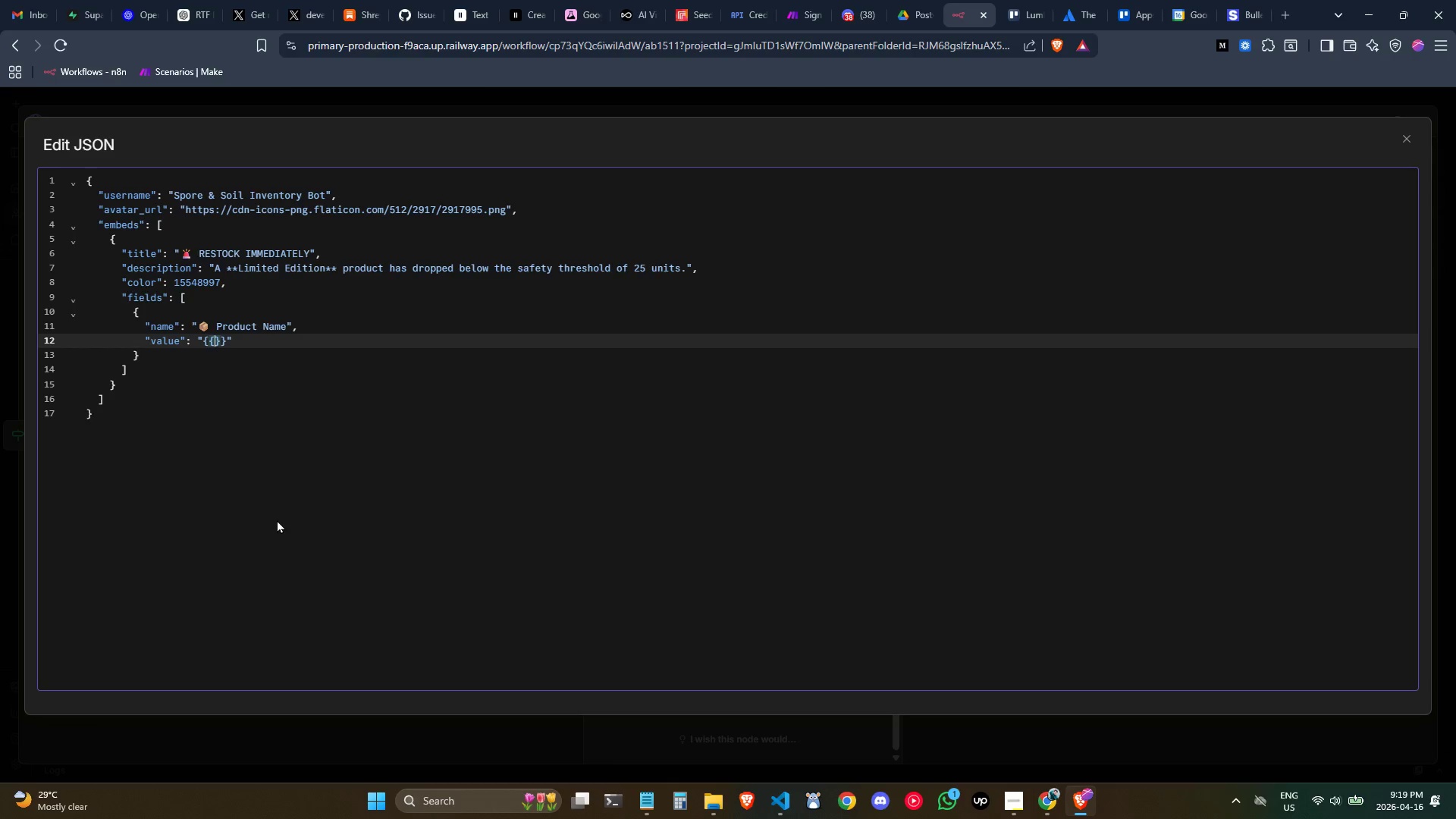 
key(Space)
 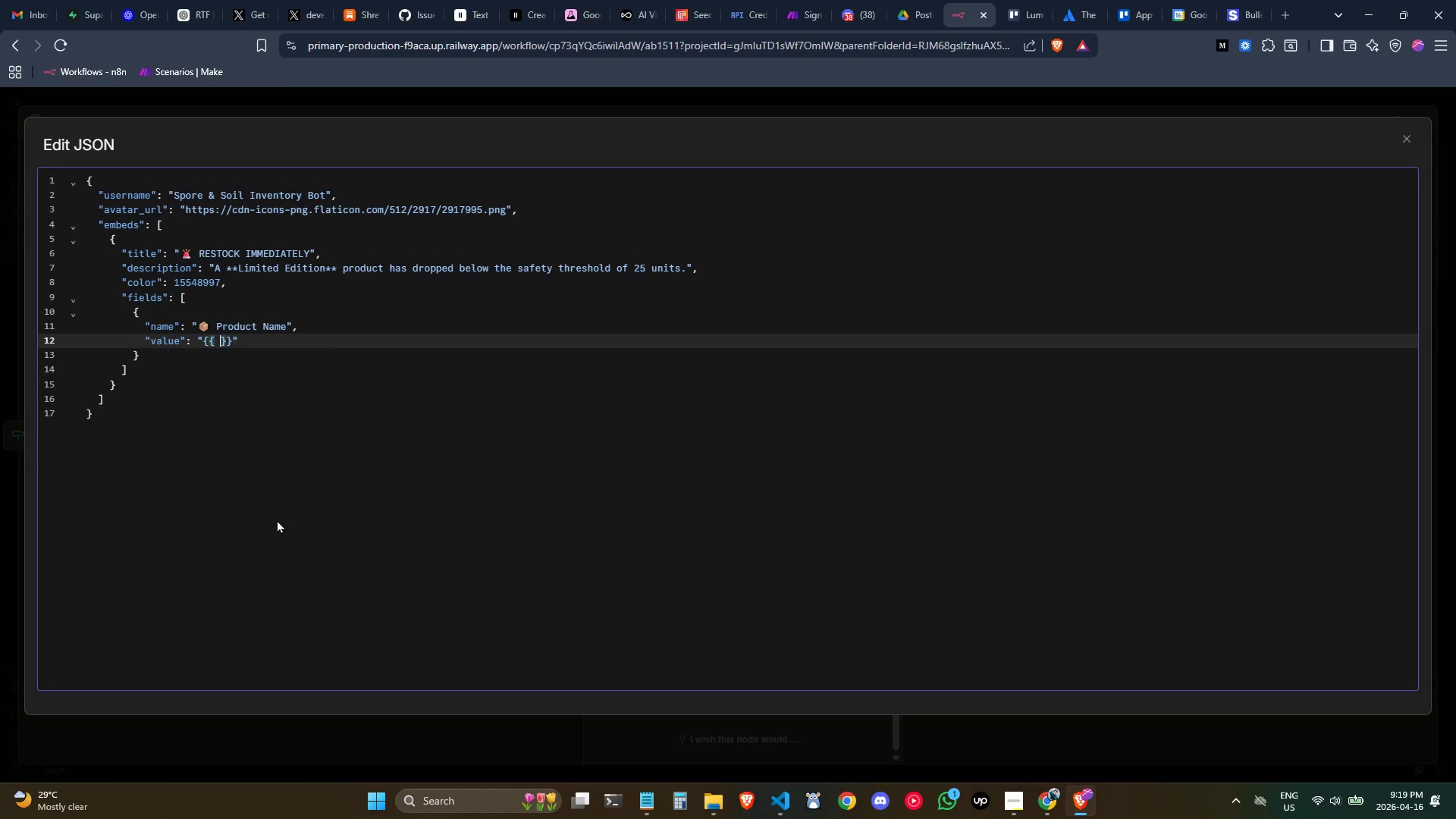 
key(ArrowLeft)
 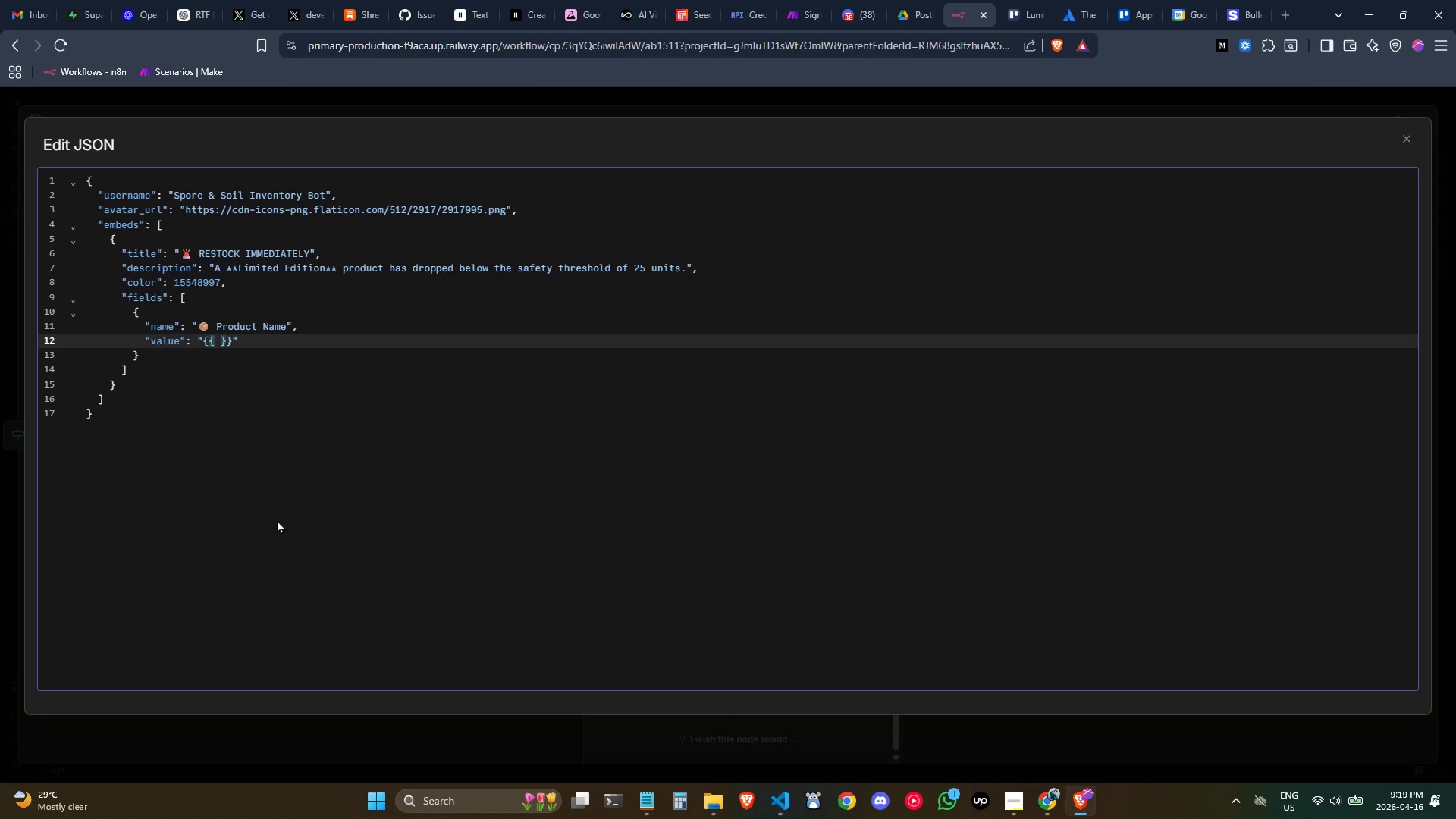 
key(Space)
 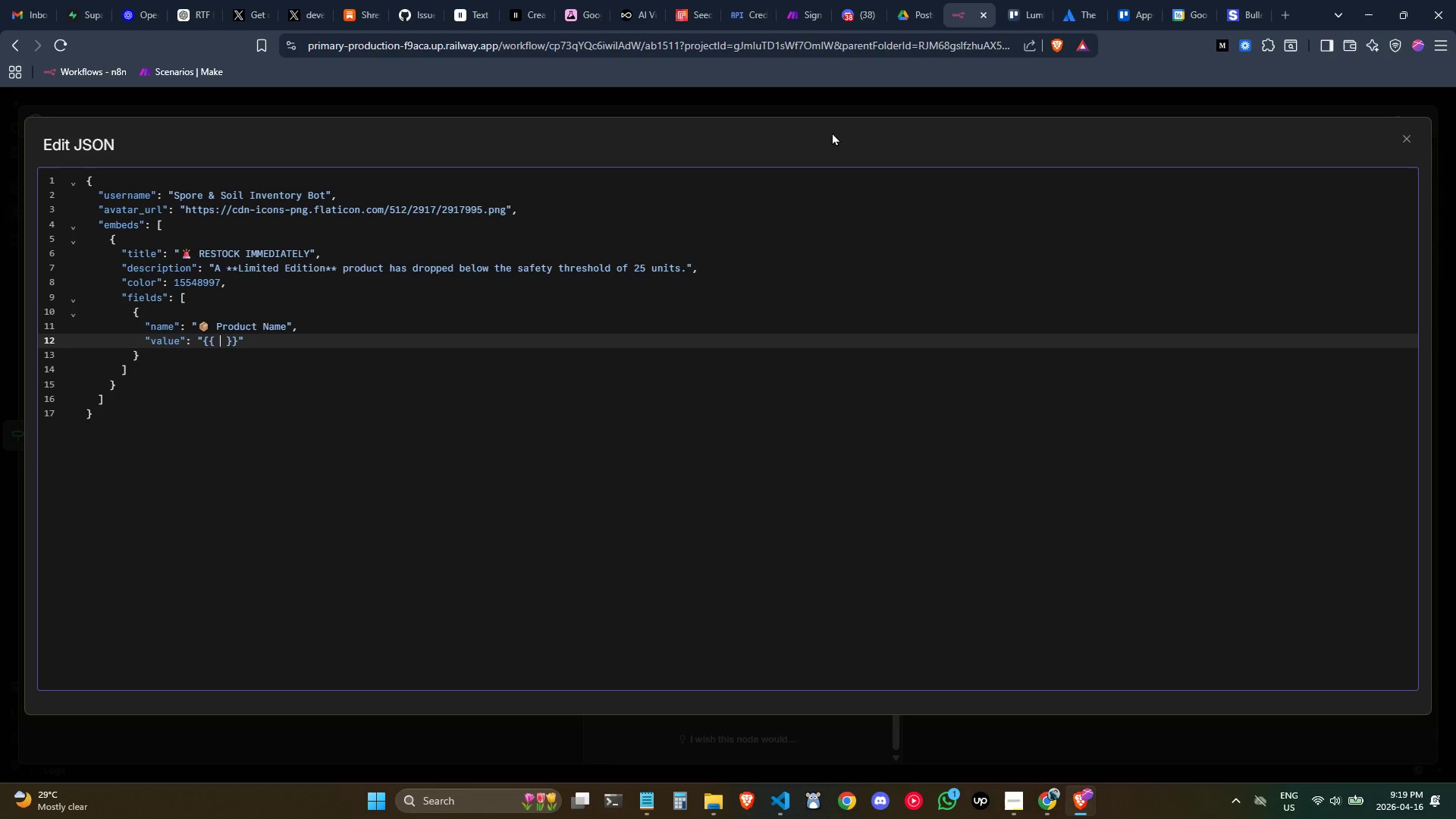 
key(Control+ControlLeft)
 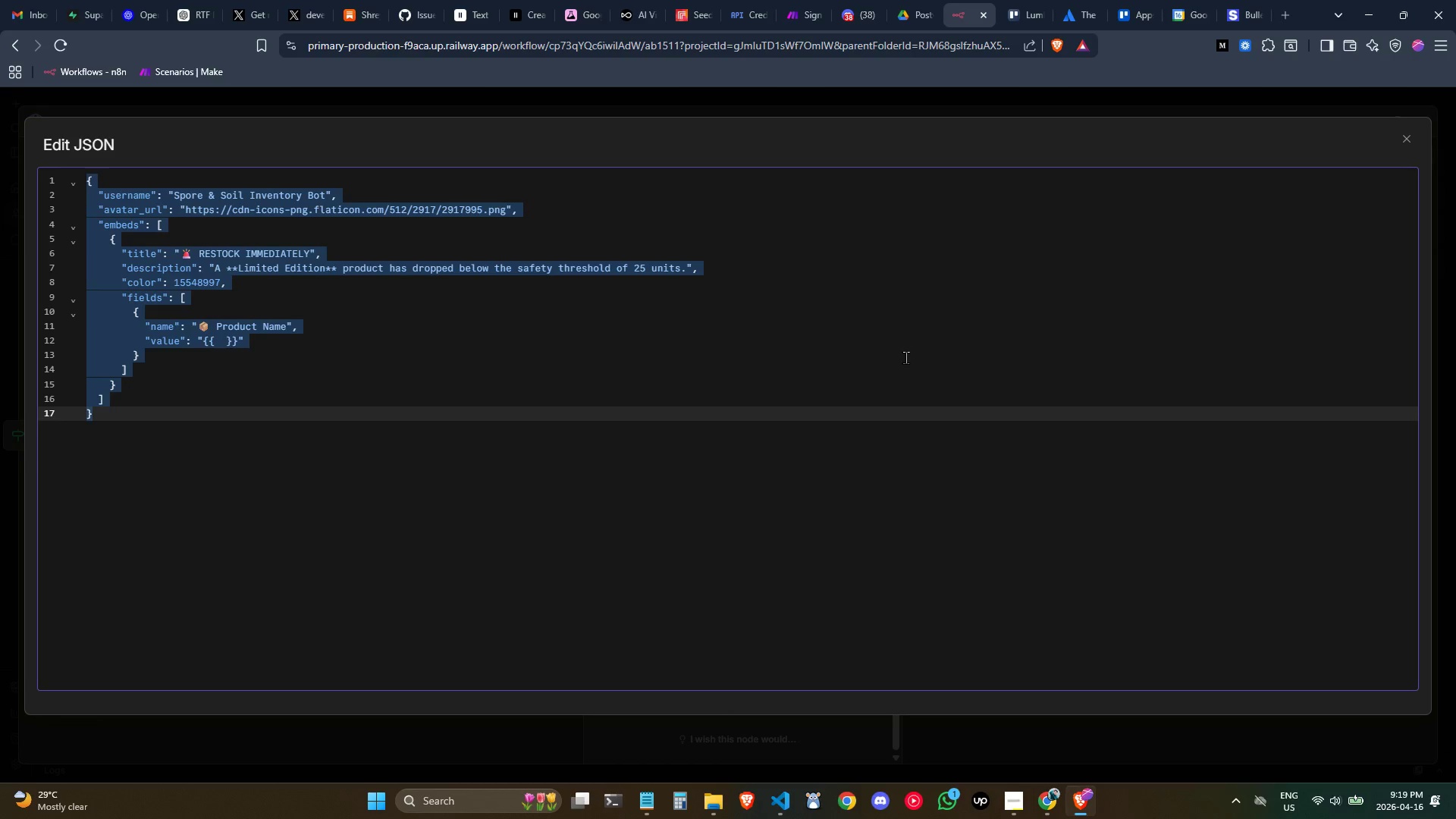 
key(Control+A)
 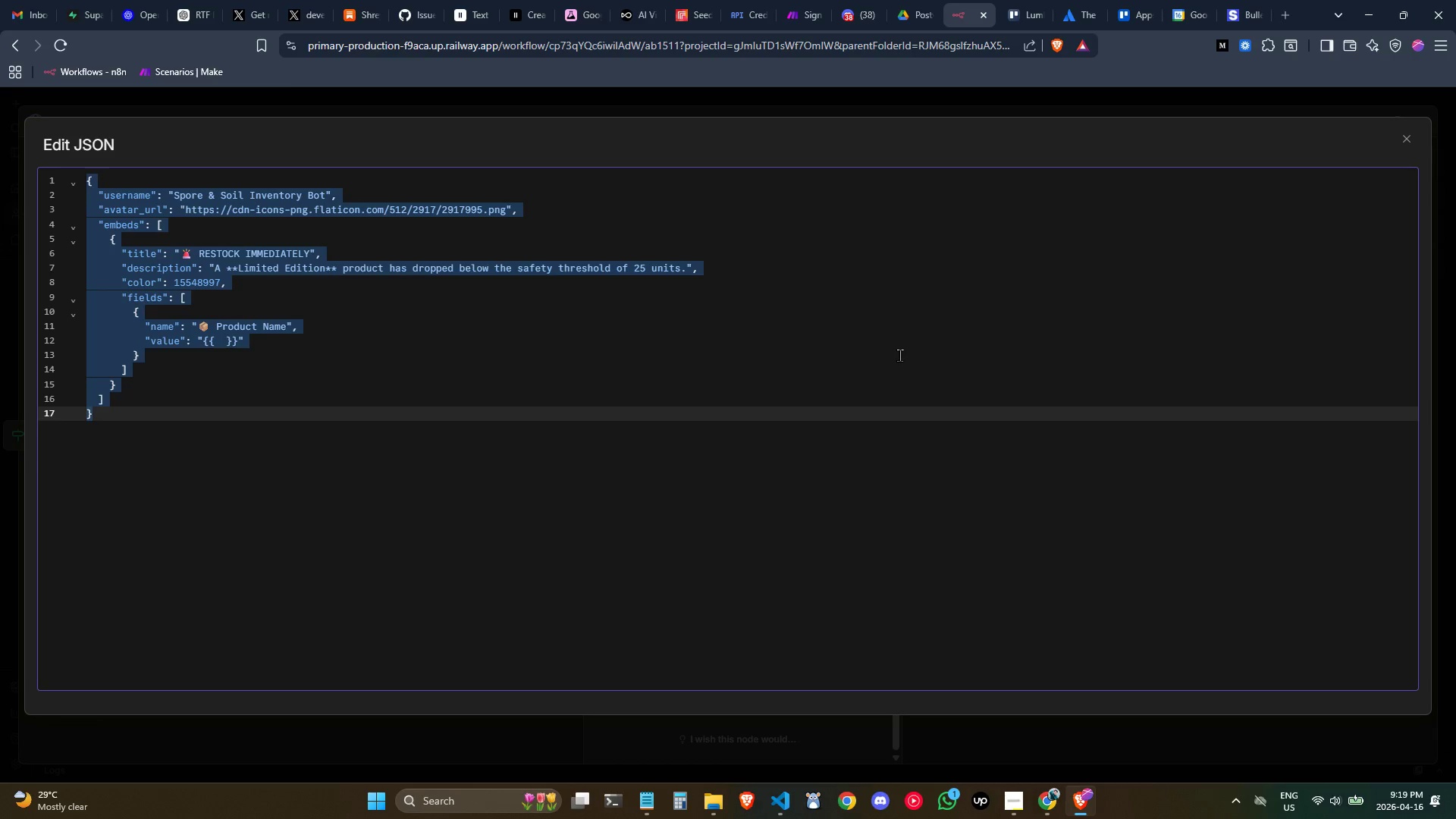 
key(Control+C)
 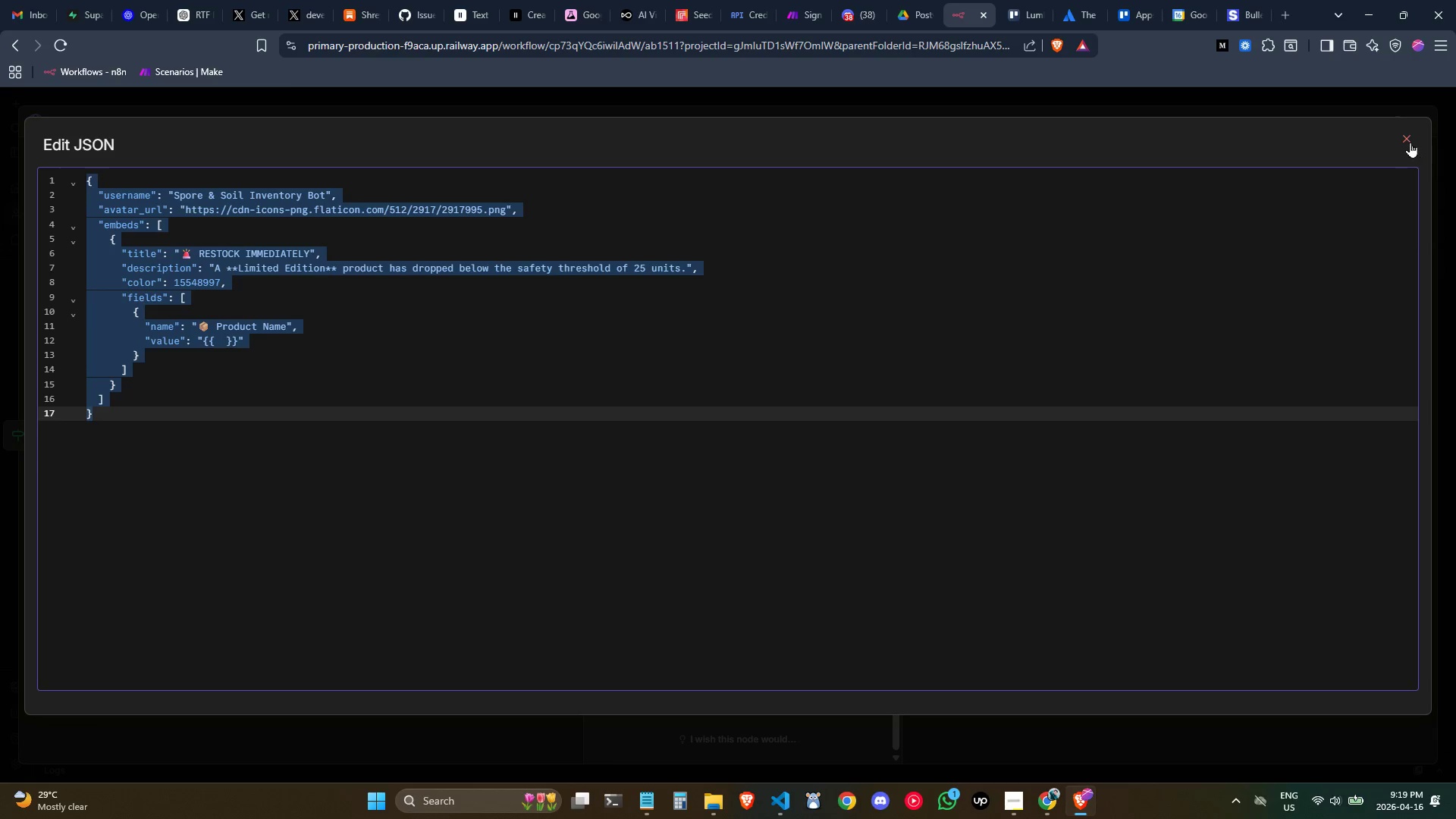 
left_click([1410, 142])
 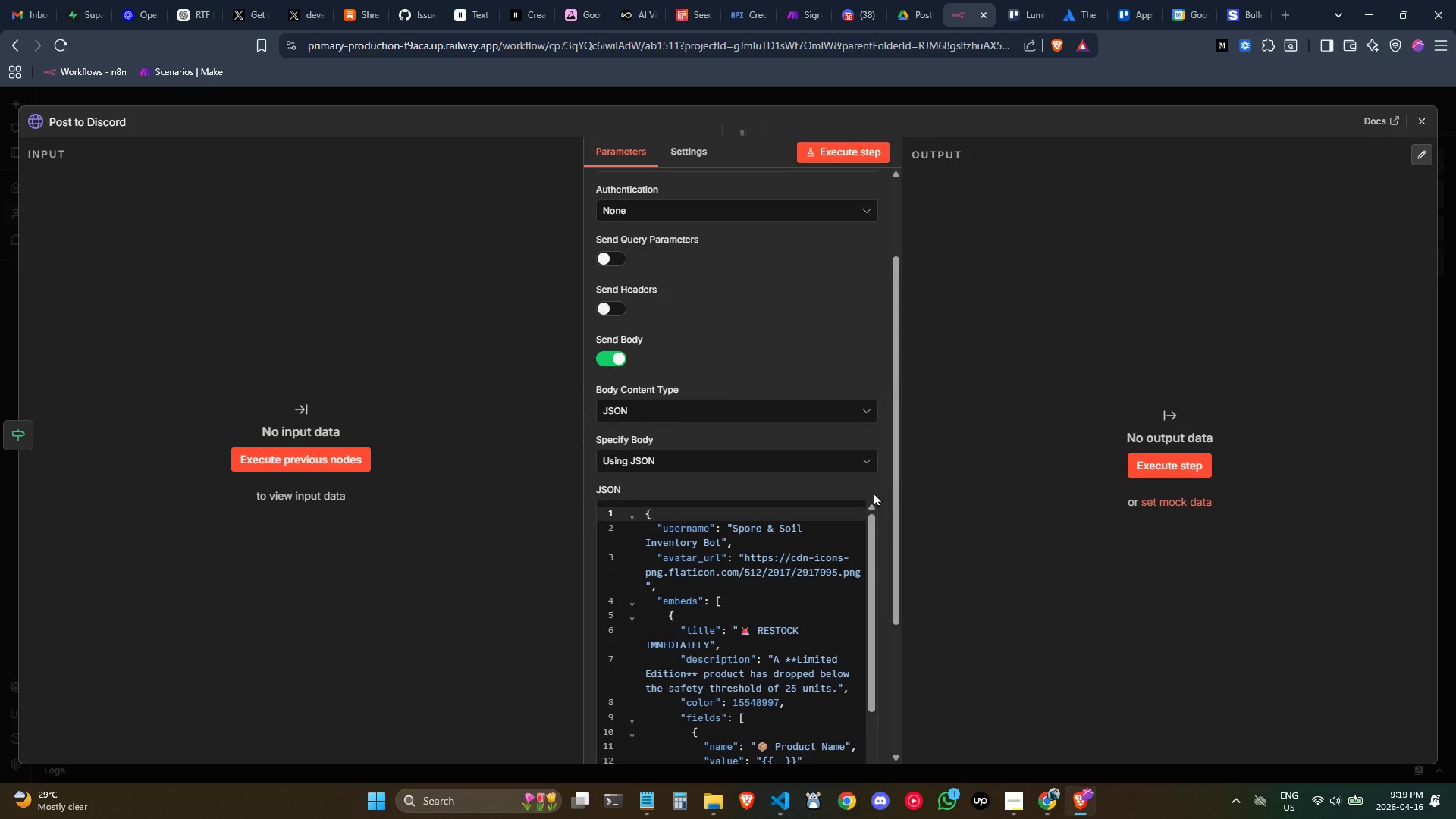 
scroll: coordinate [833, 456], scroll_direction: down, amount: 2.0
 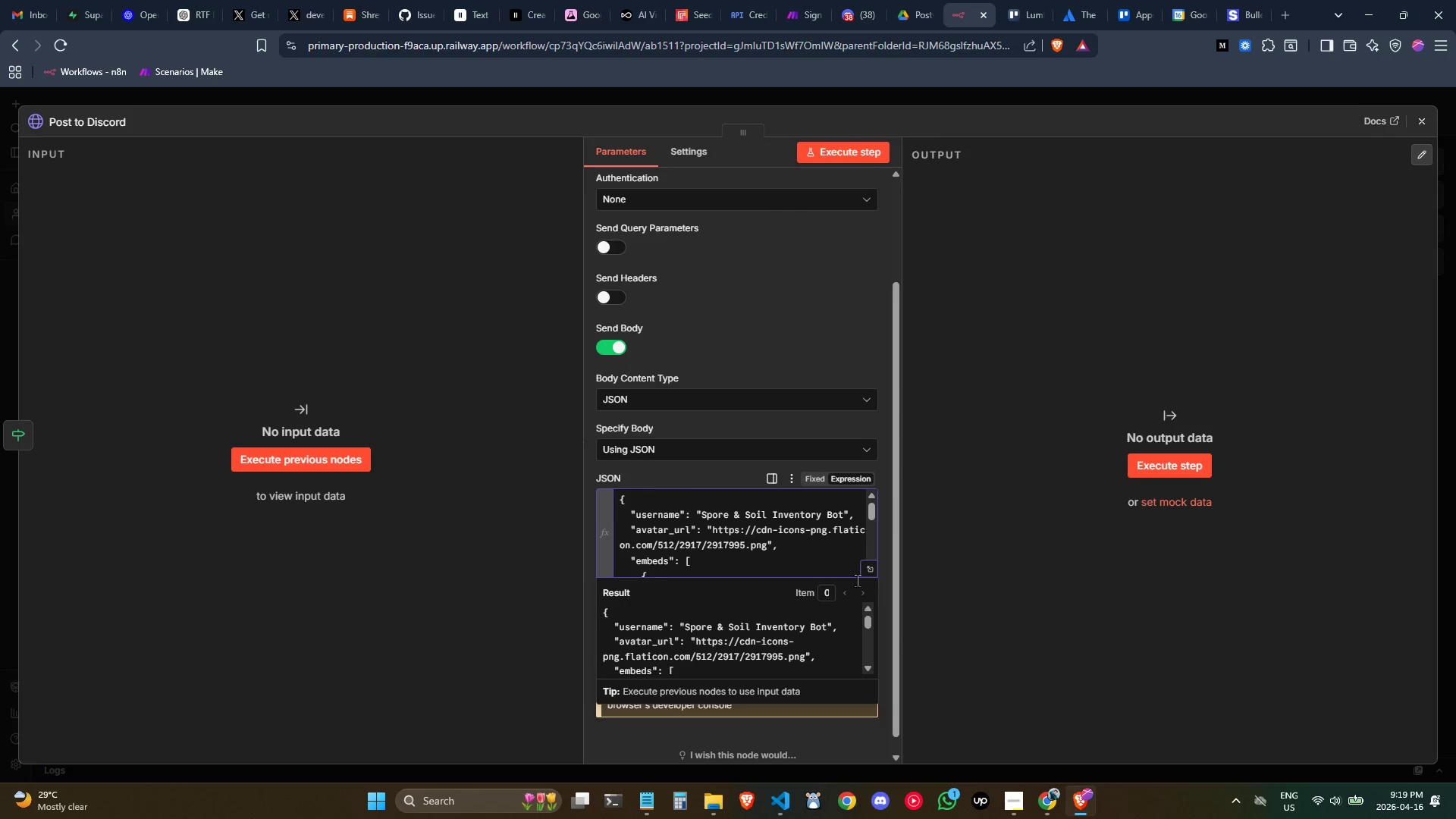 
left_click([868, 565])
 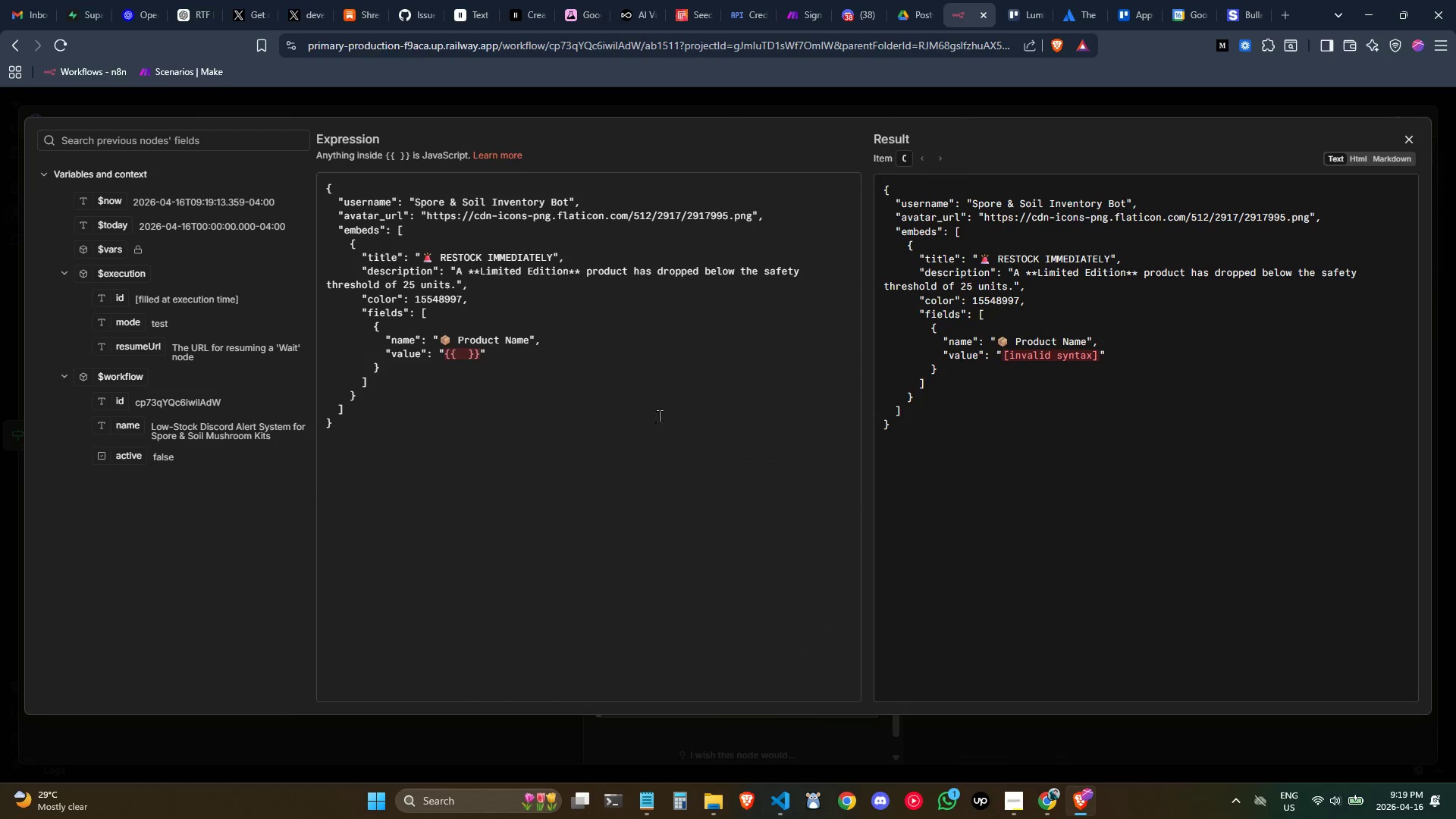 
left_click([634, 410])
 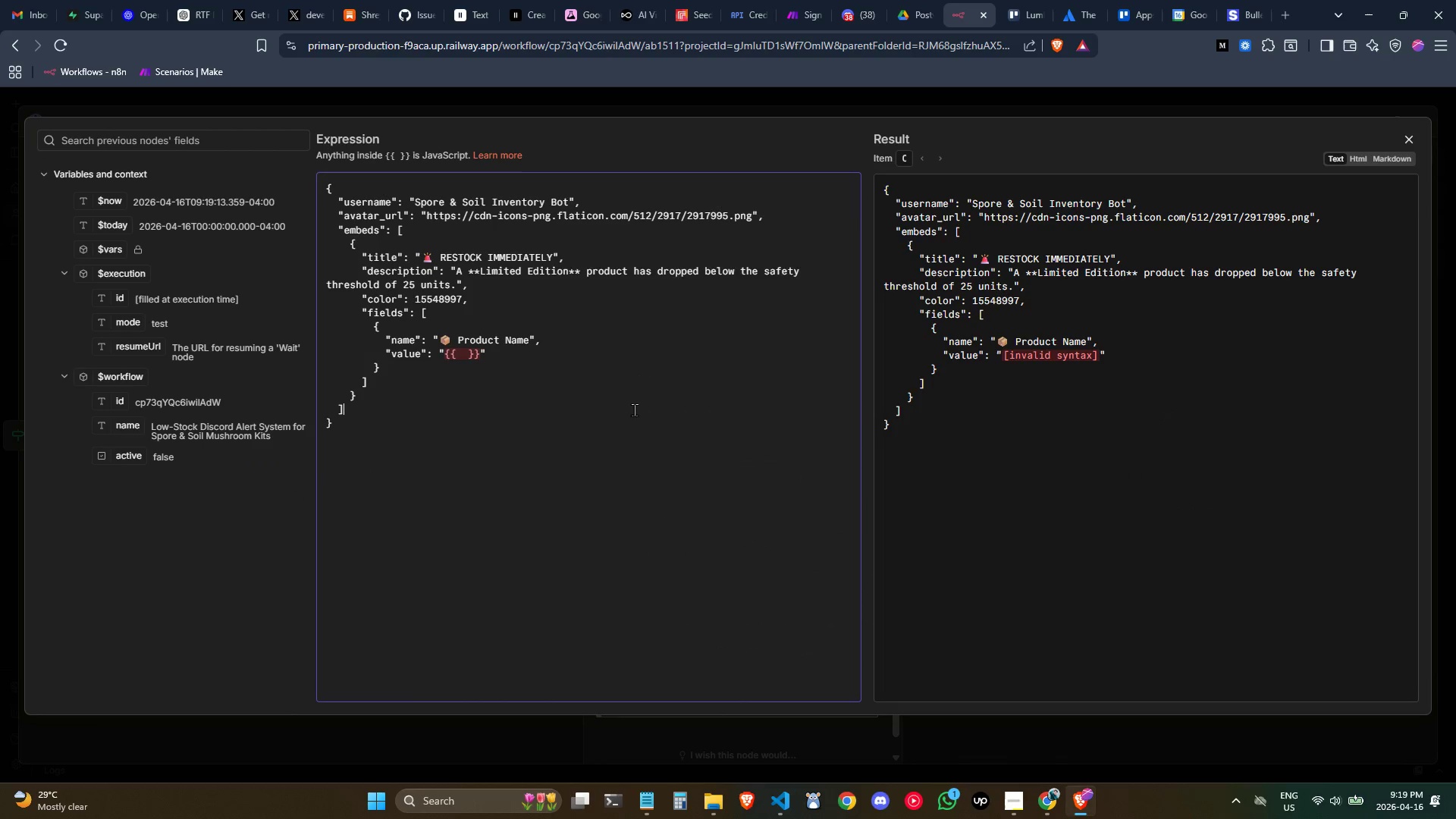 
key(Control+ControlLeft)
 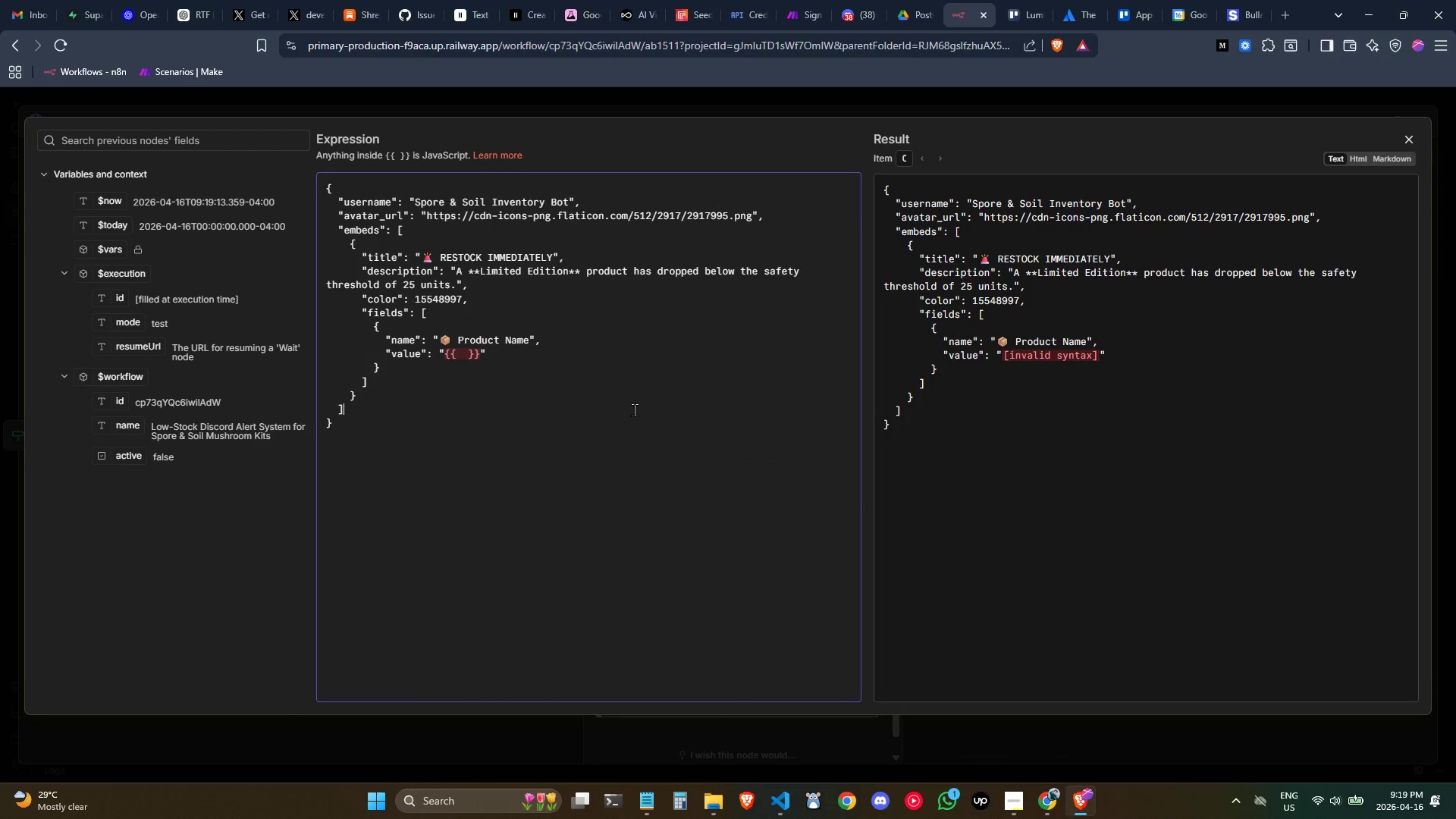 
key(Control+A)
 